 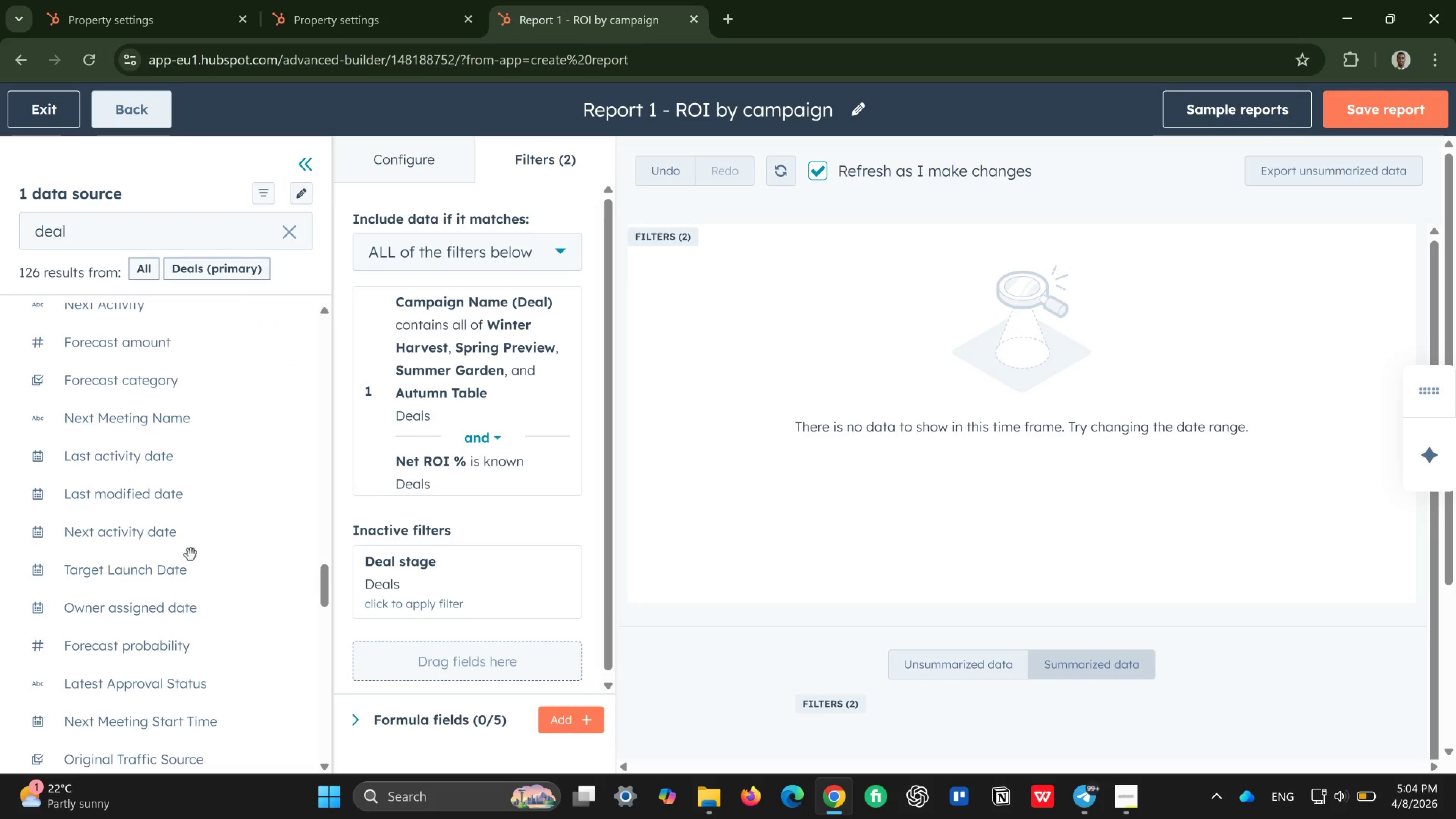 
left_click([293, 230])
 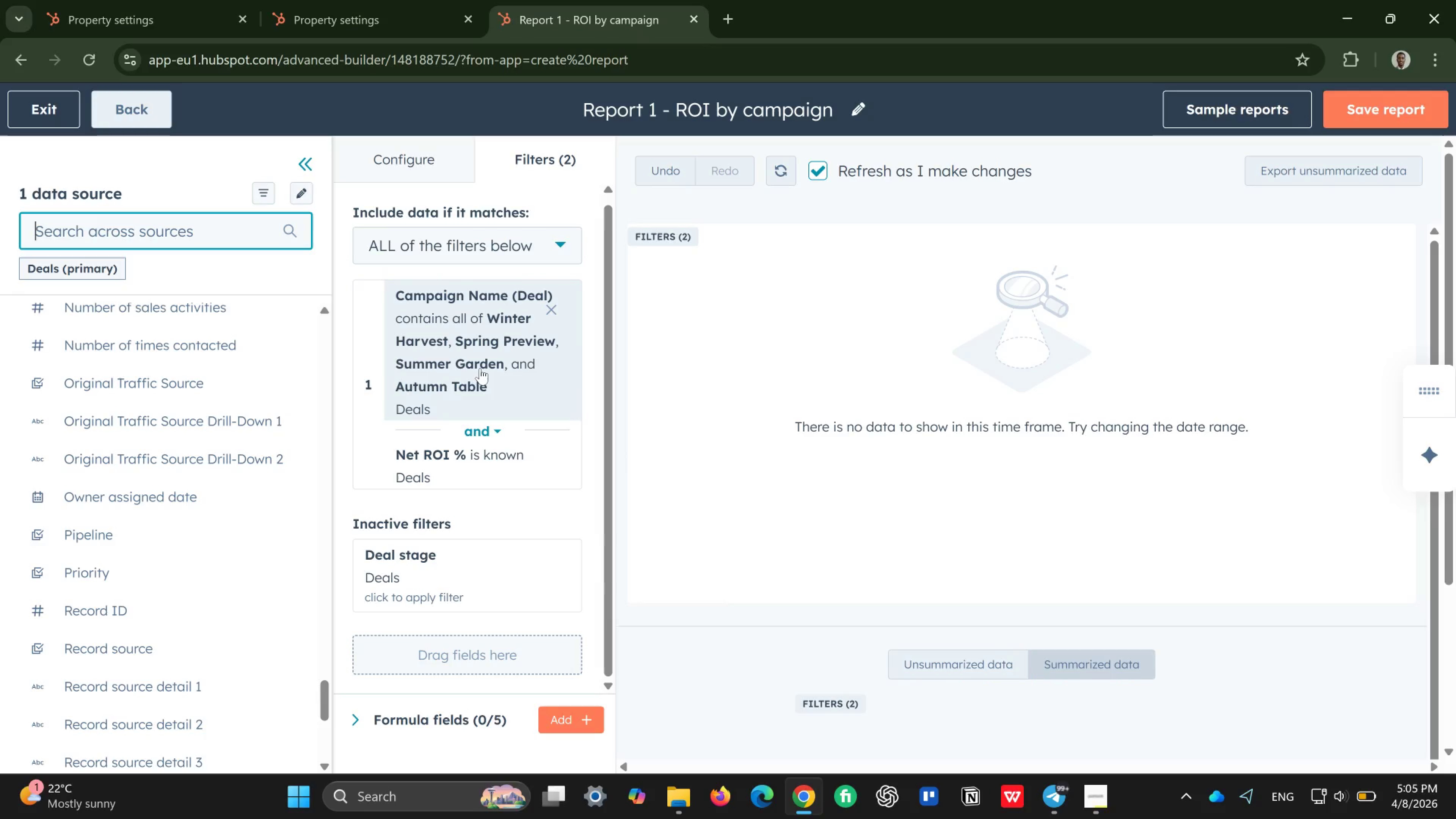 
wait(47.92)
 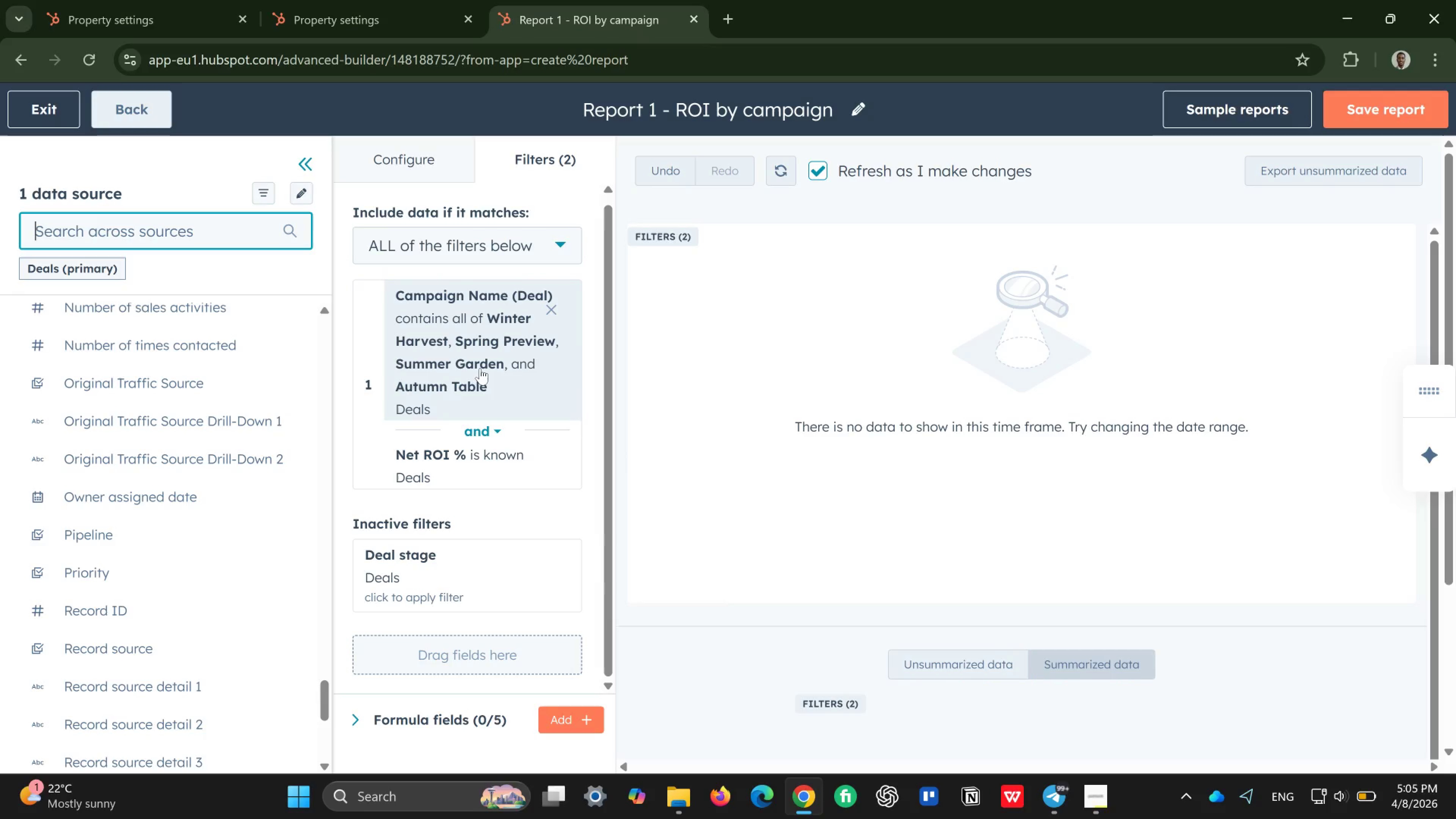 
left_click([178, 226])
 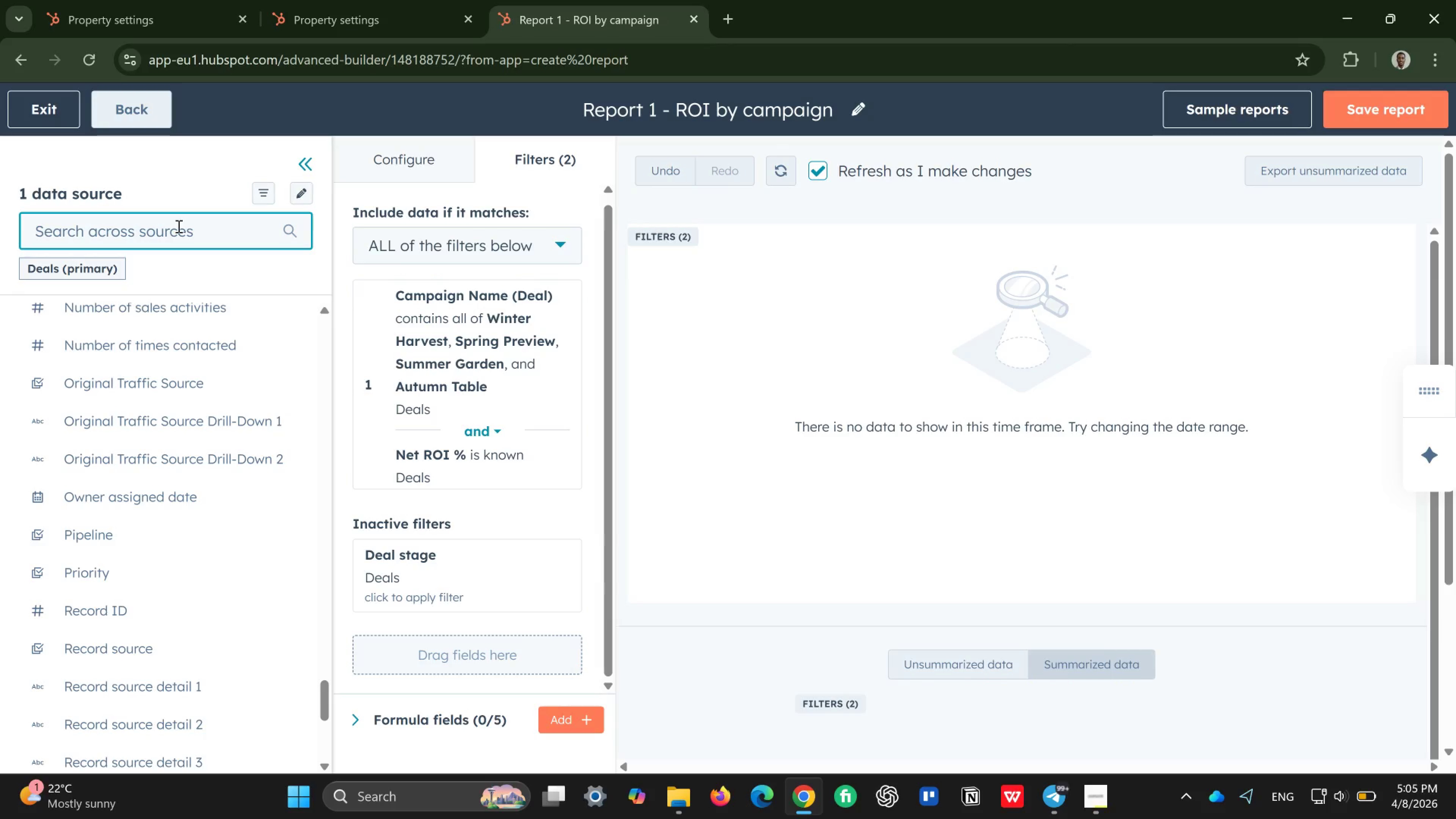 
type(cam)
 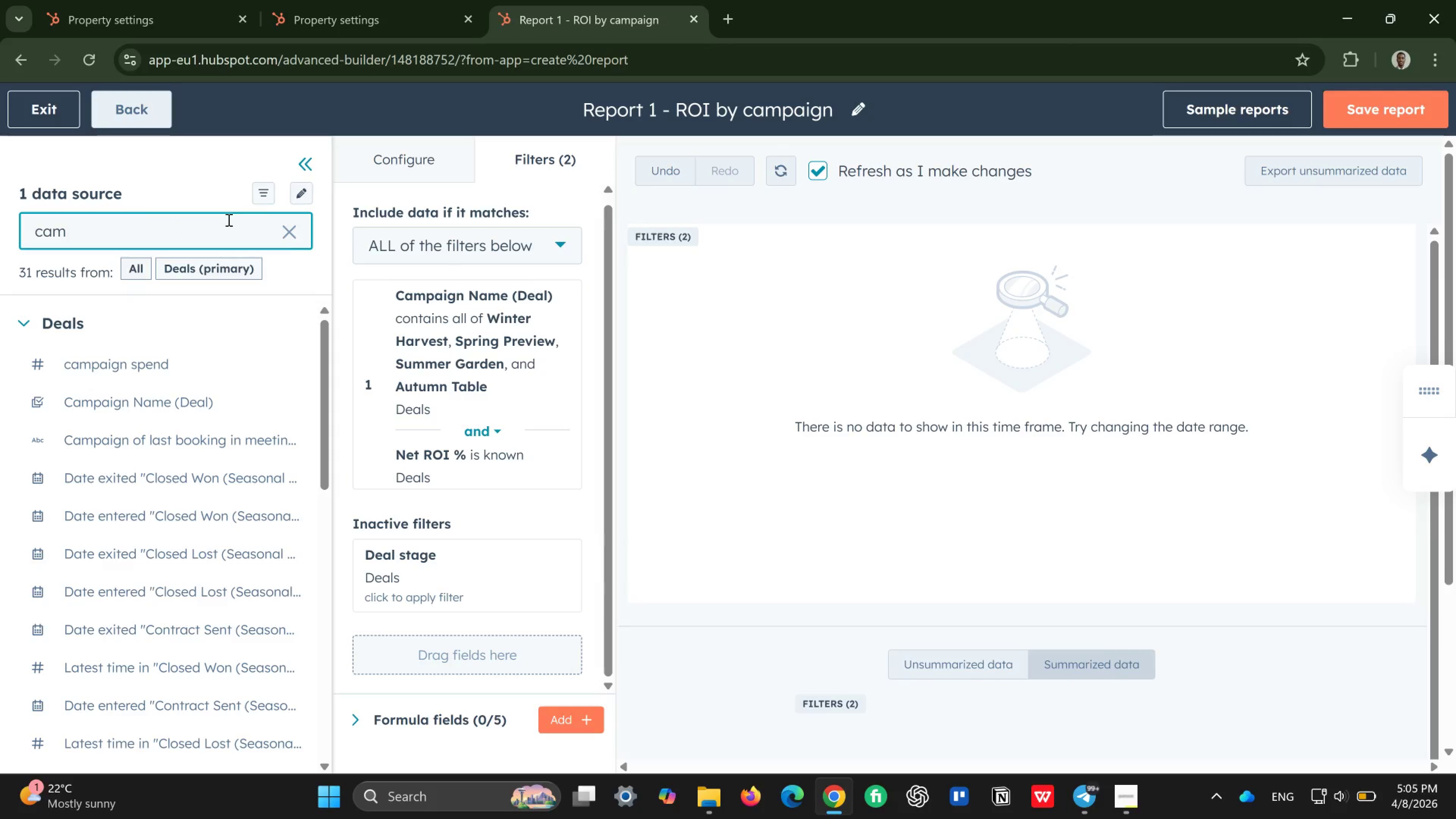 
left_click([433, 319])
 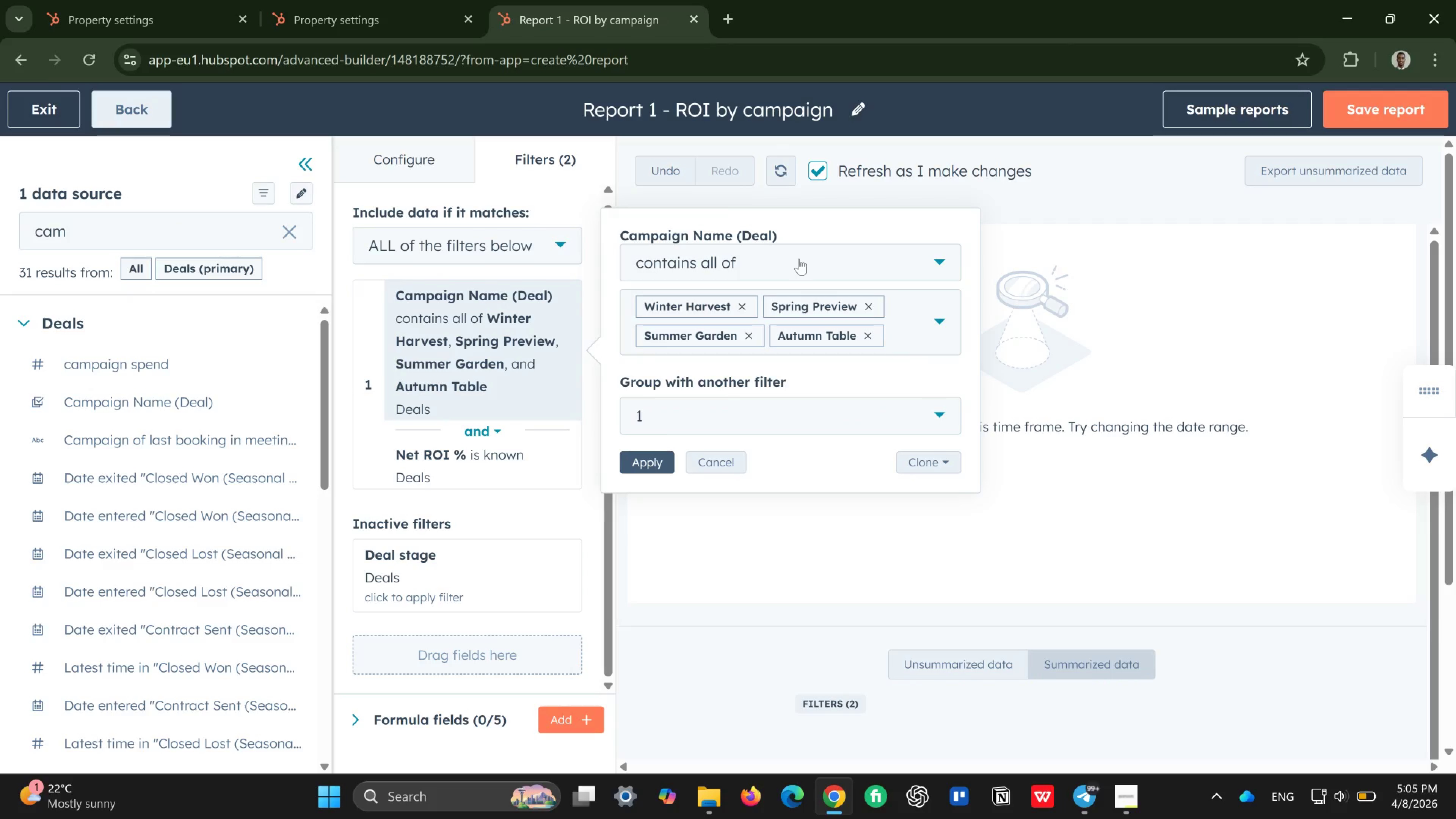 
wait(10.44)
 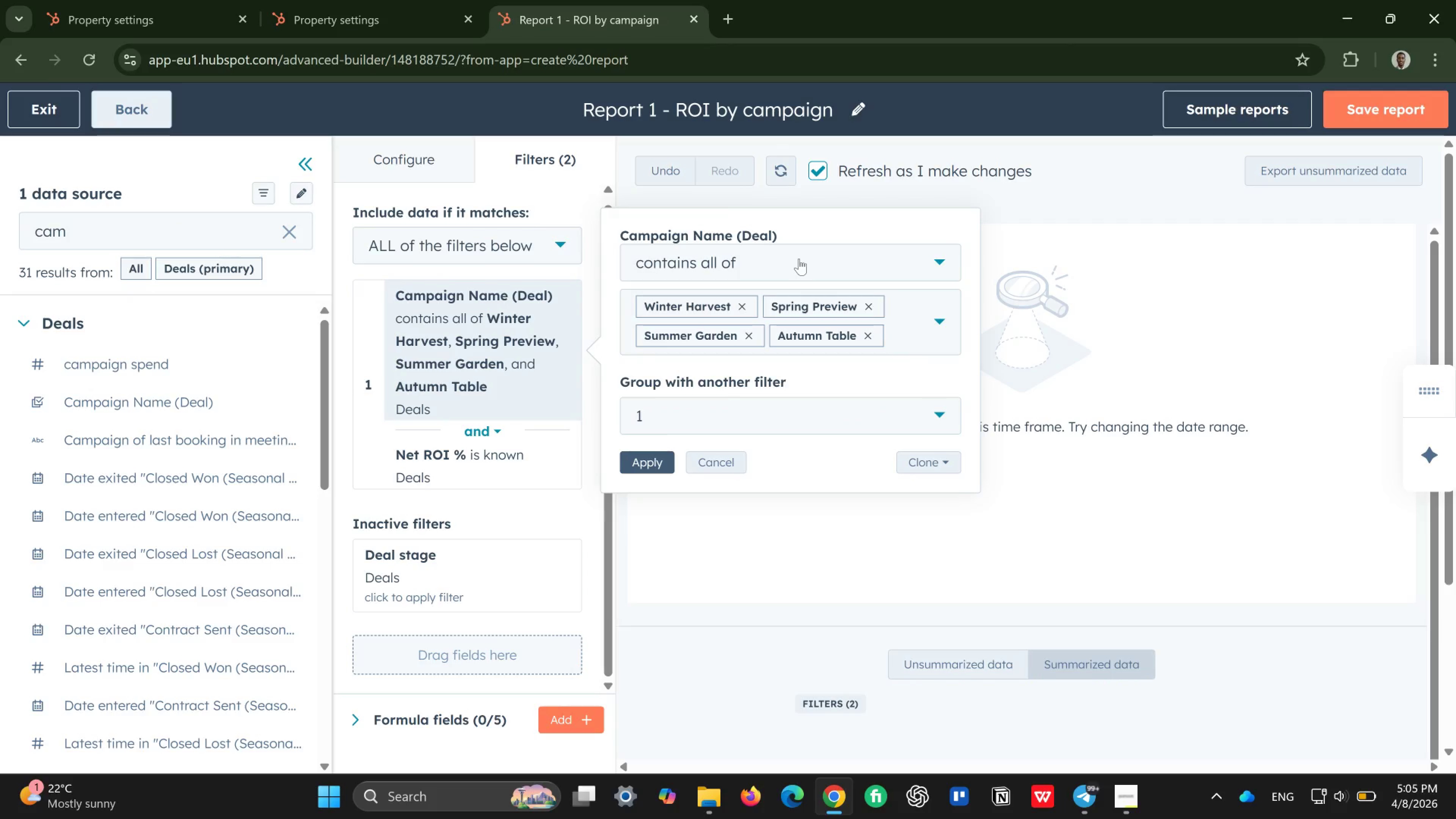 
left_click([870, 306])
 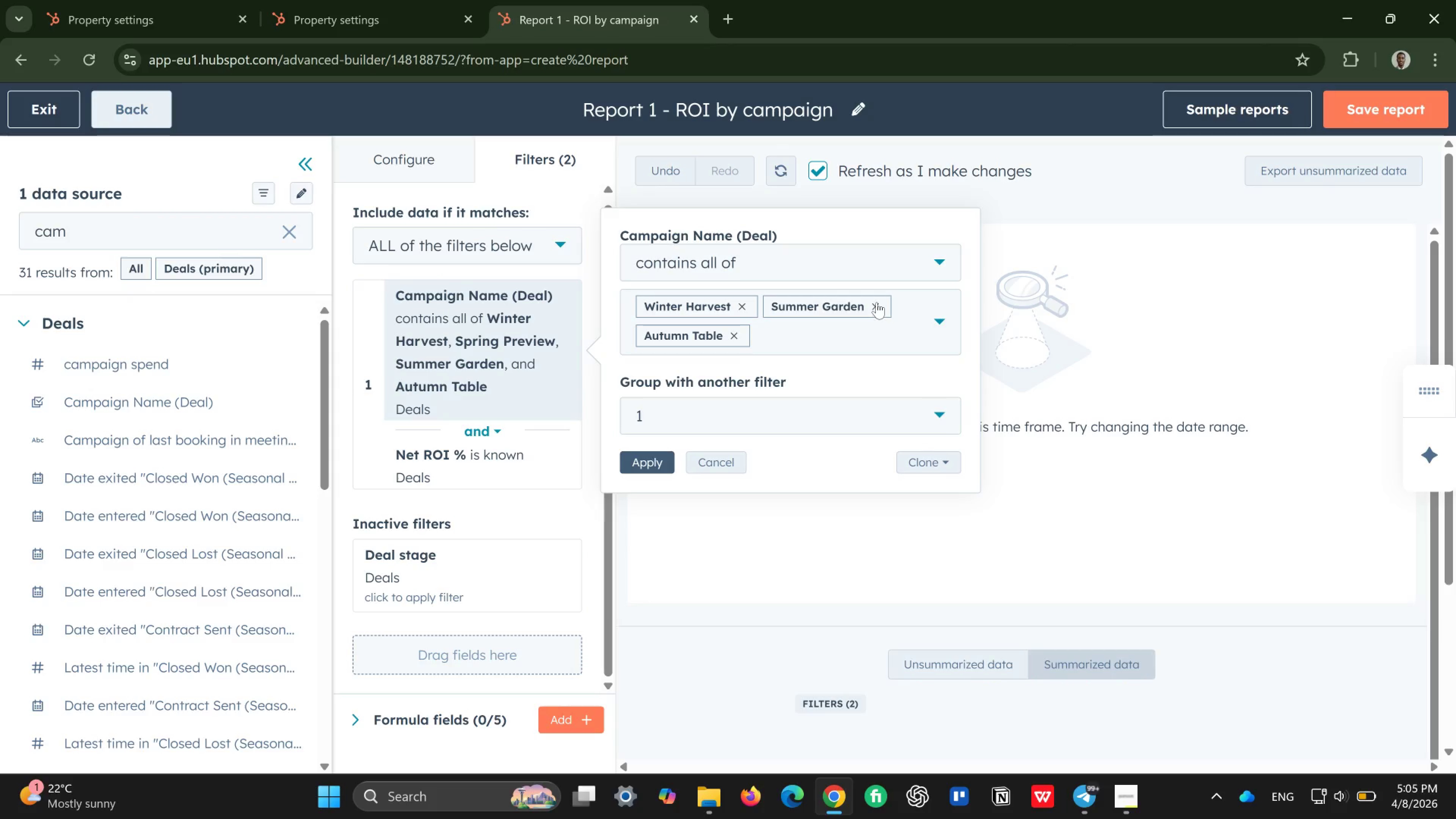 
left_click([877, 302])
 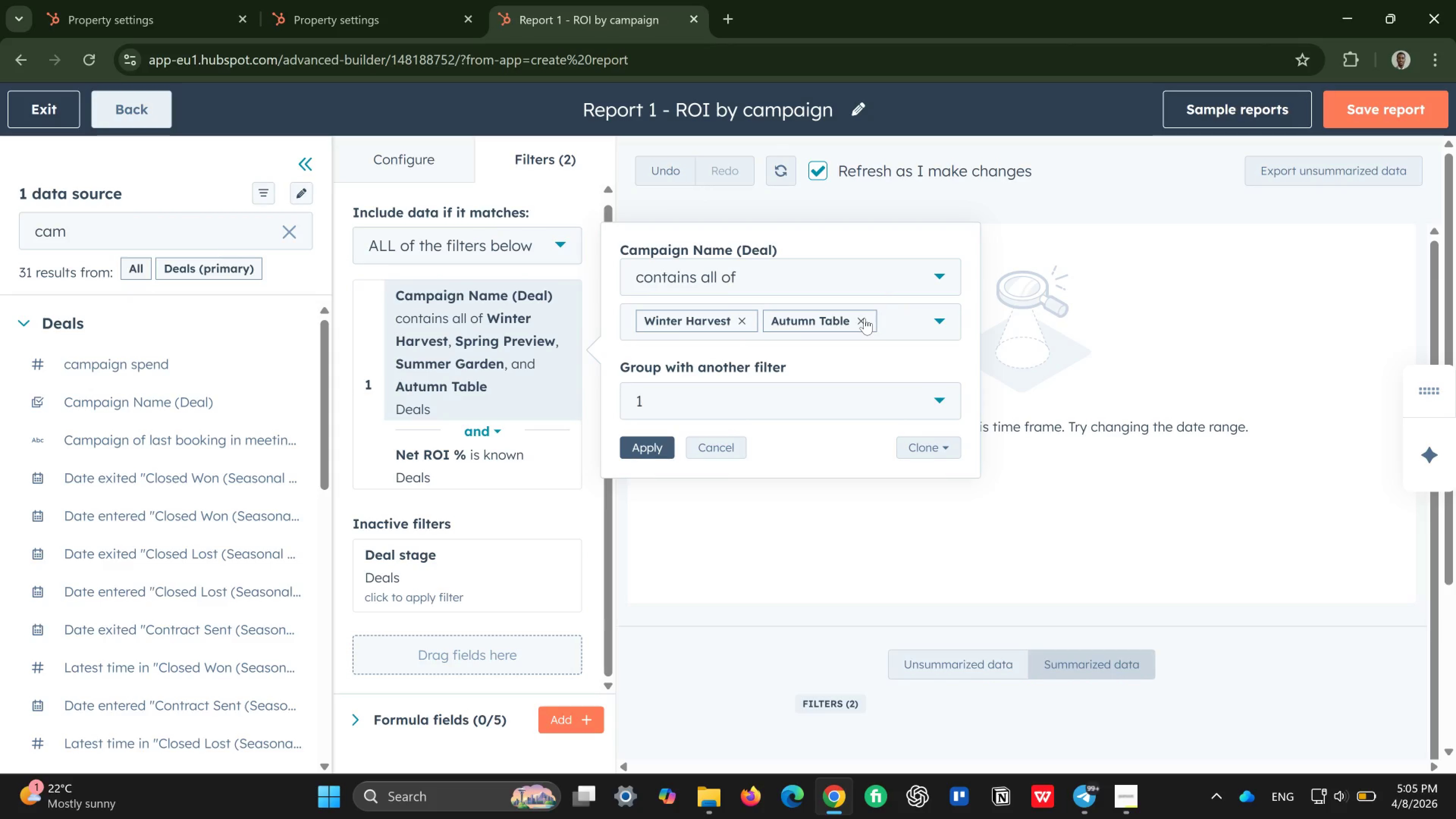 
left_click([864, 318])
 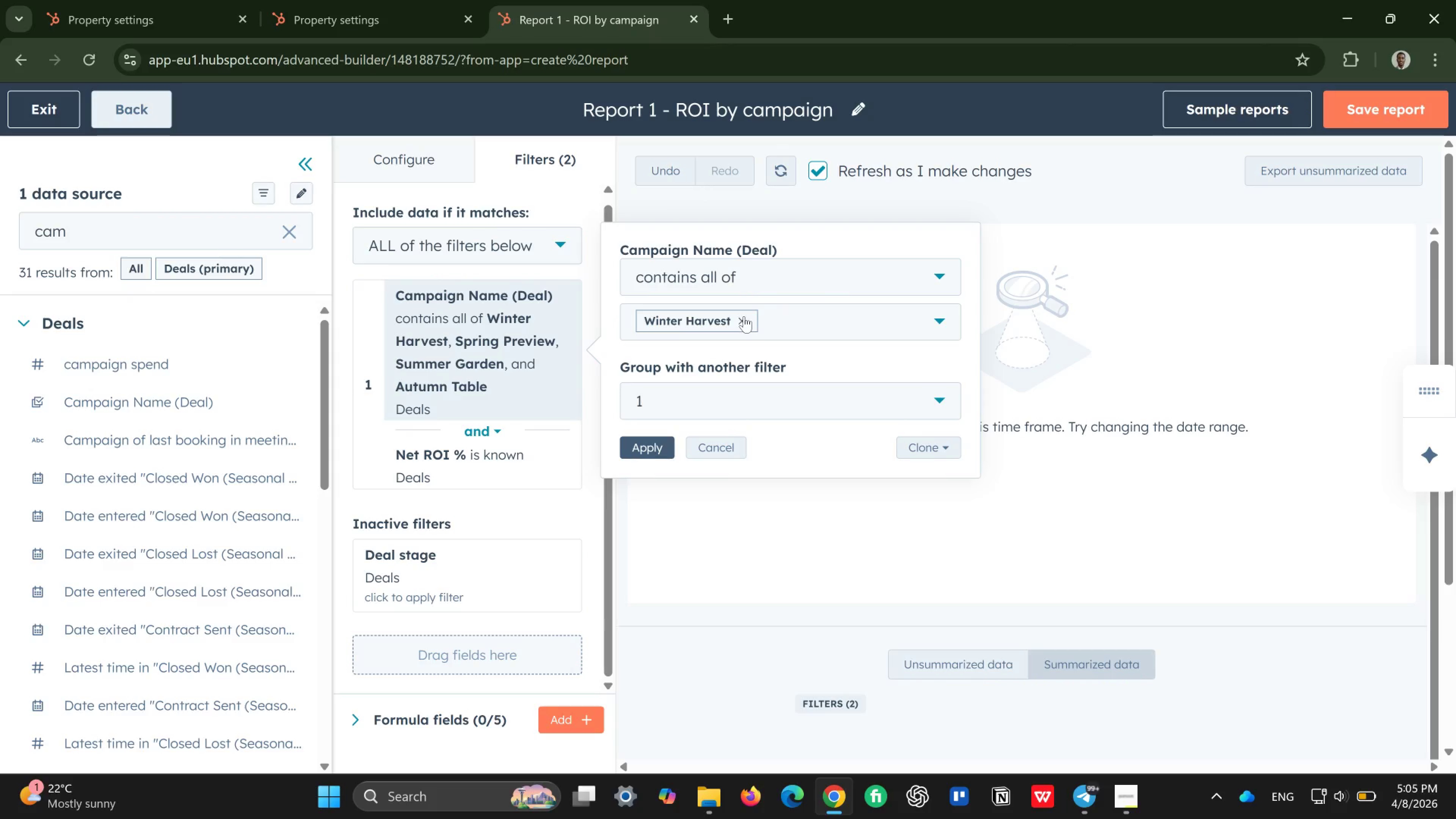 
left_click([744, 316])
 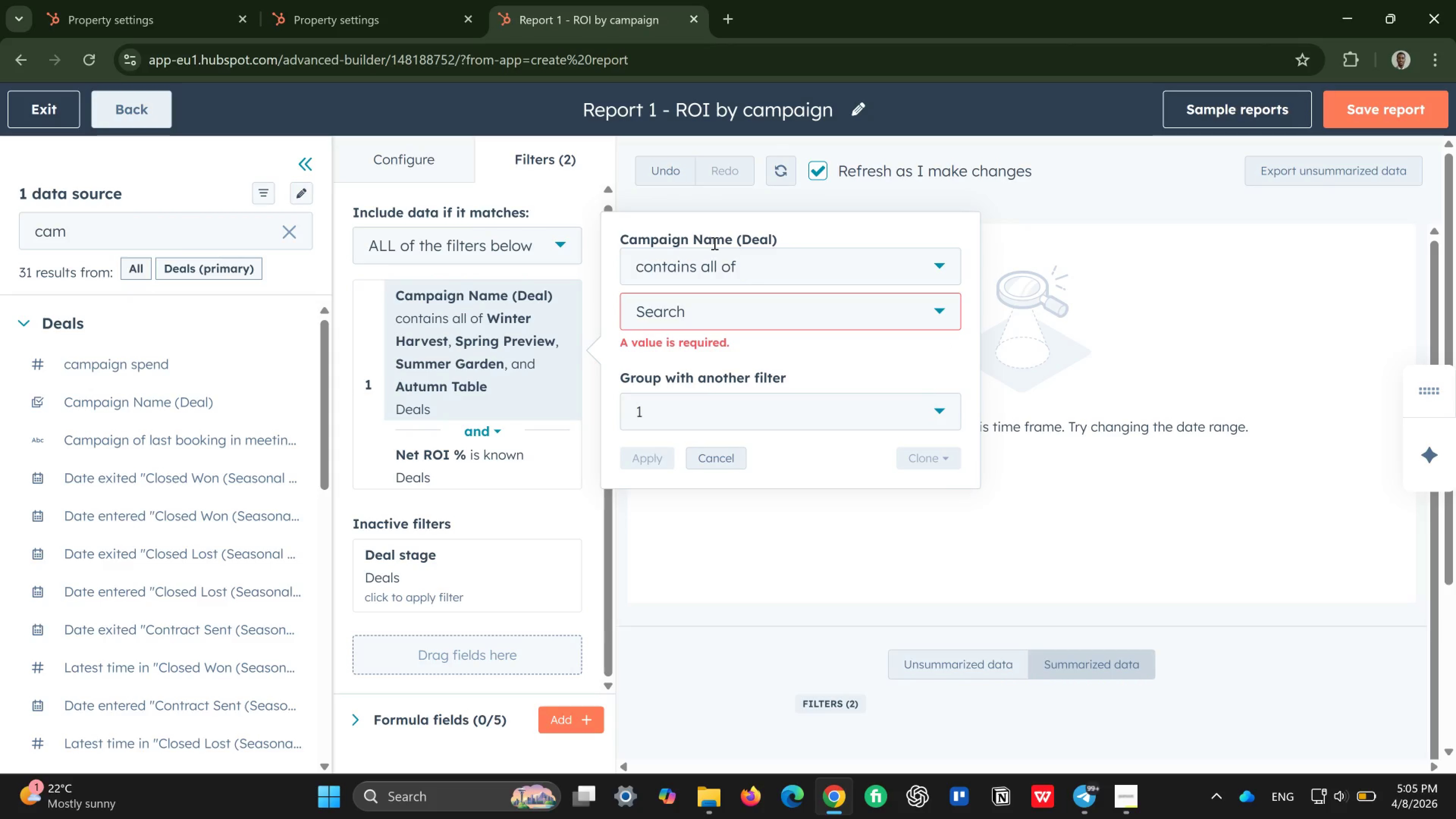 
wait(20.8)
 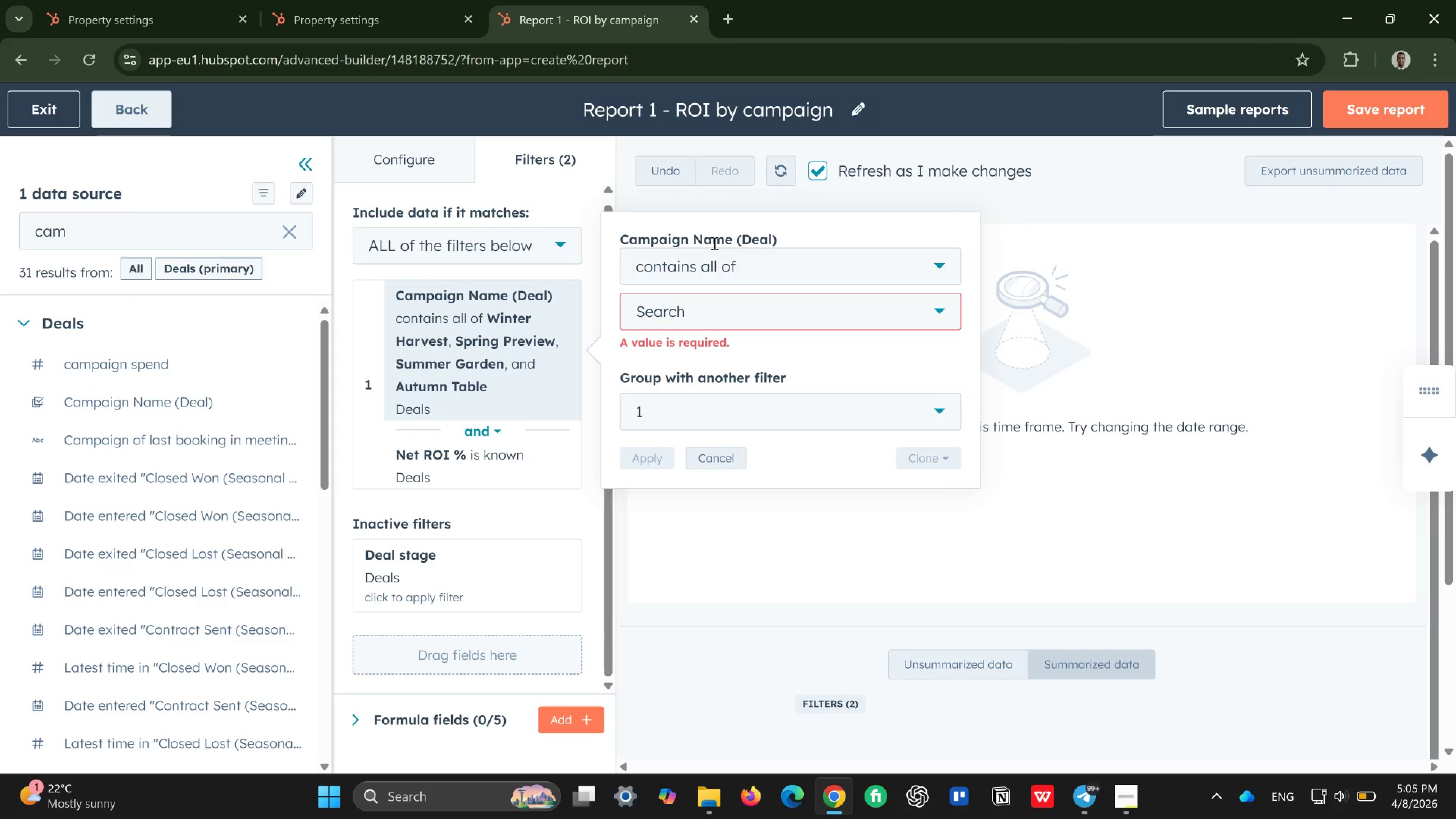 
left_click([888, 265])
 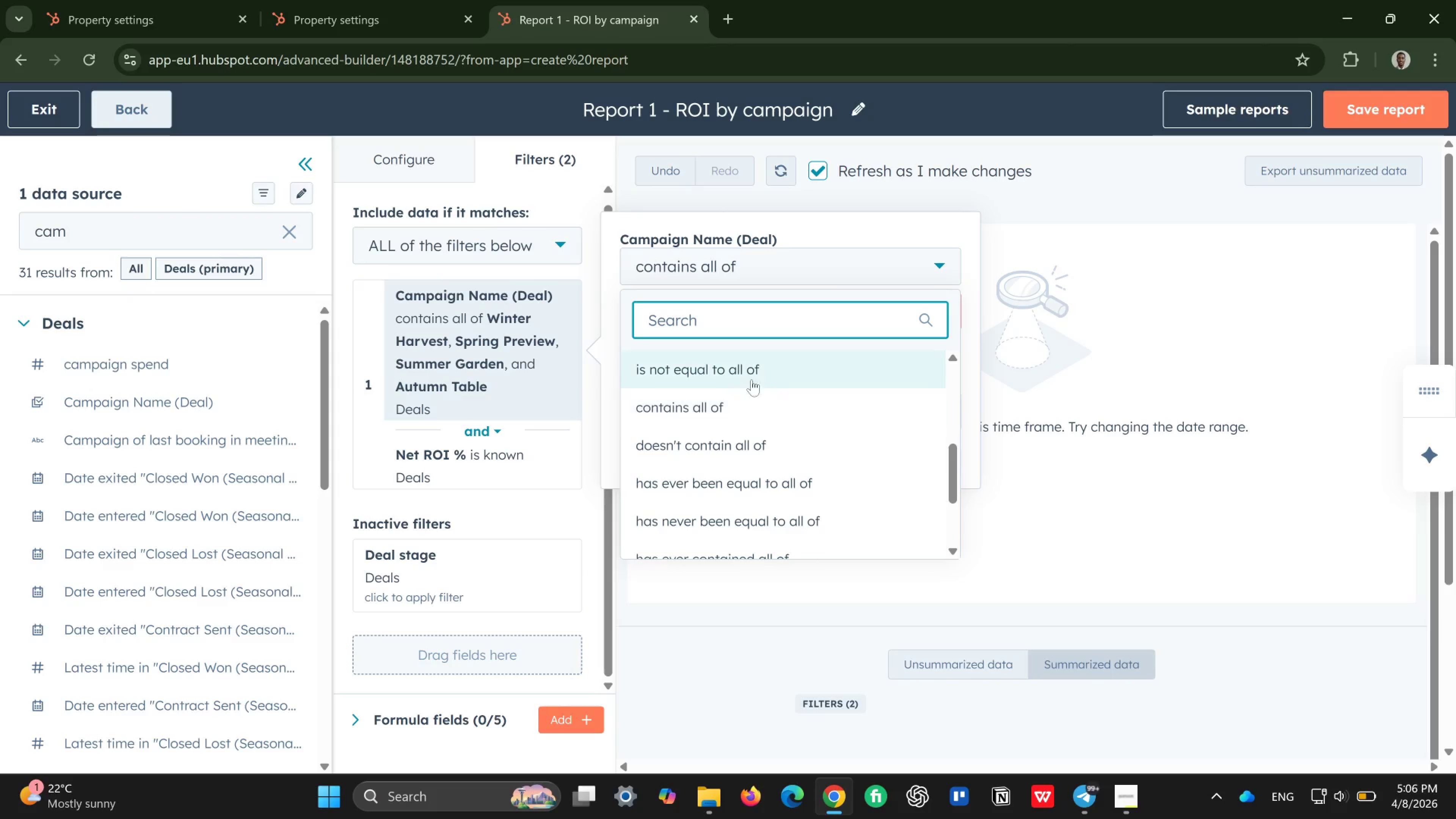 
mouse_move([719, 431])
 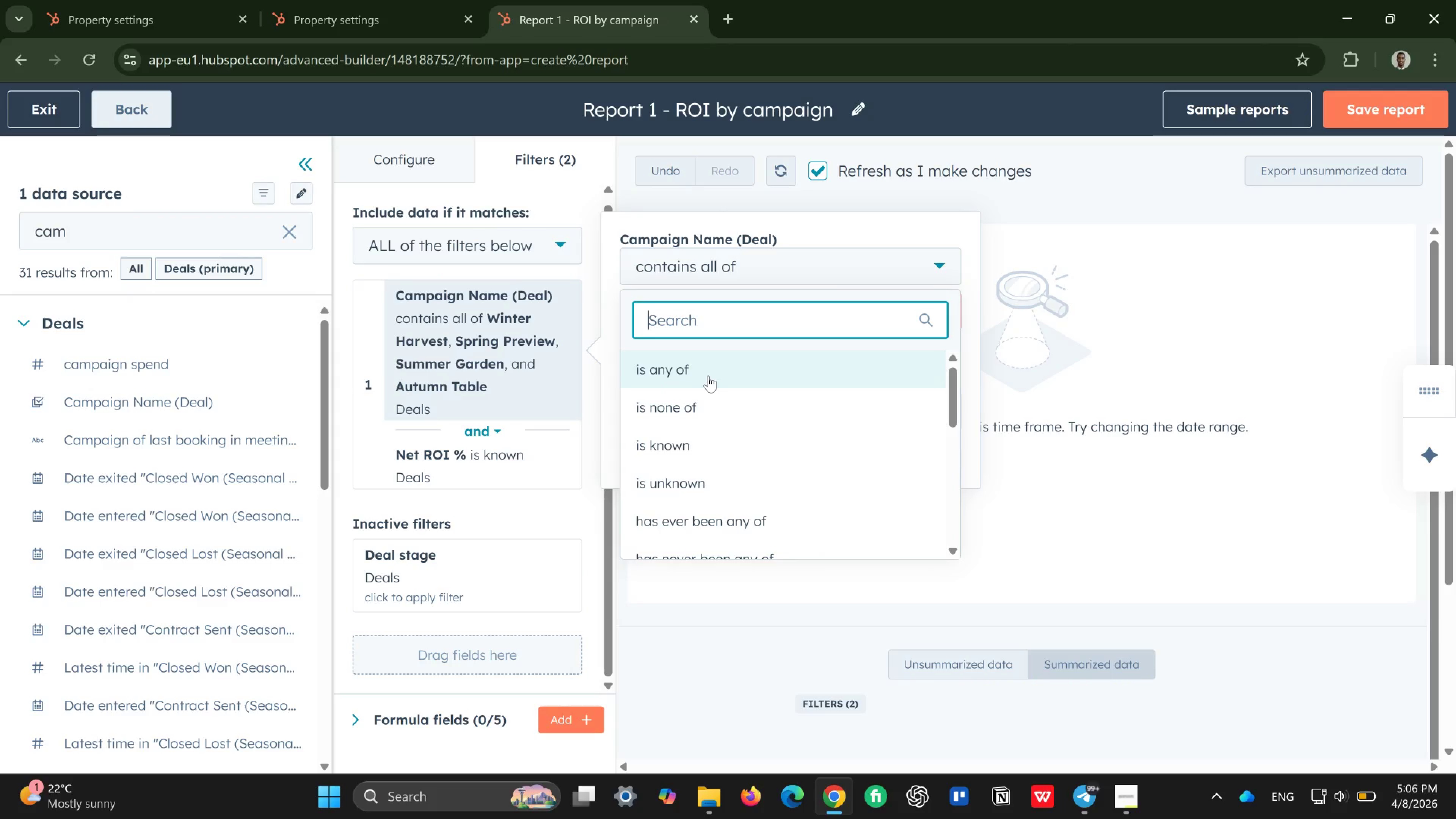 
left_click([708, 376])
 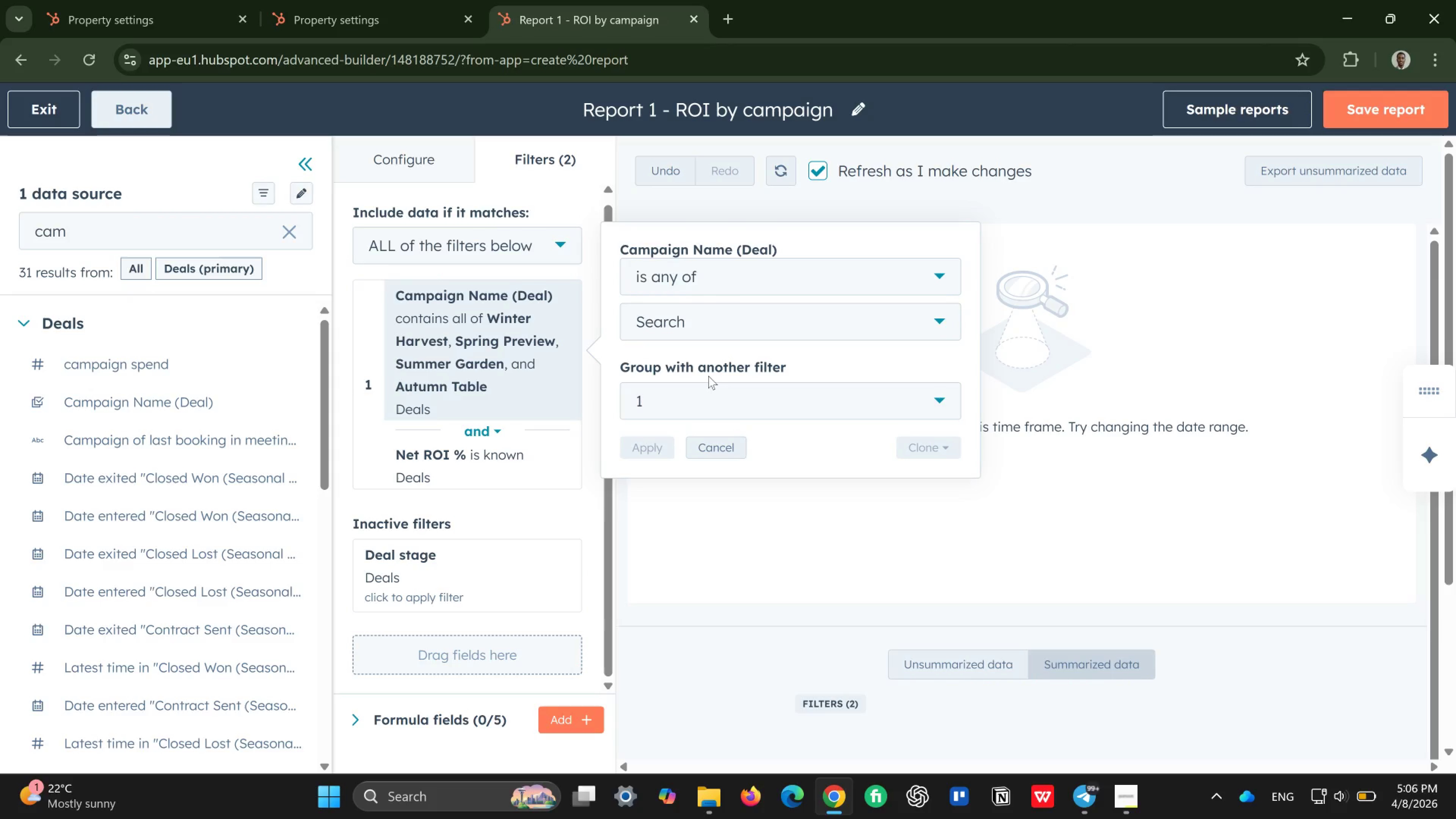 
wait(8.72)
 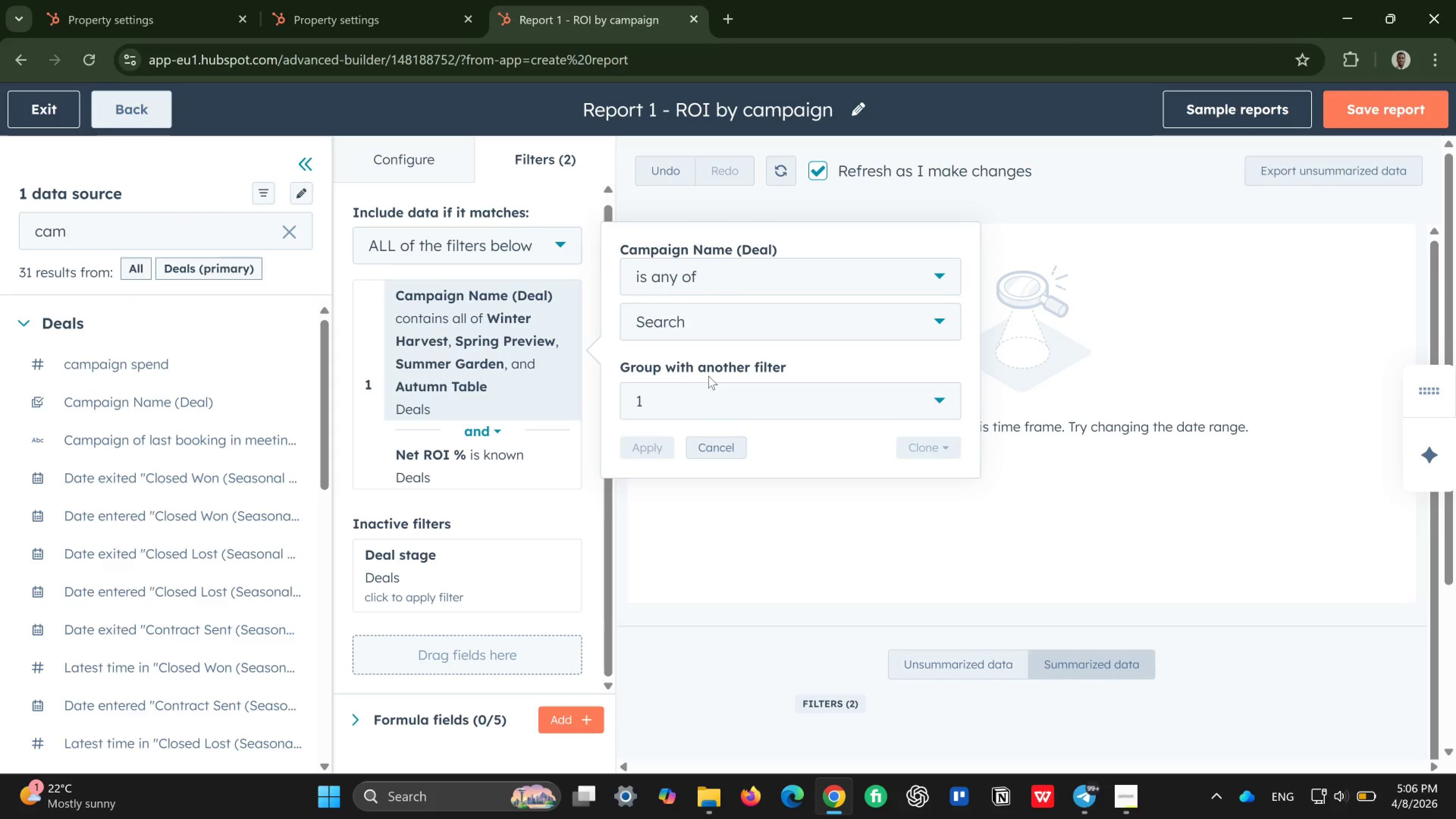 
left_click([820, 319])
 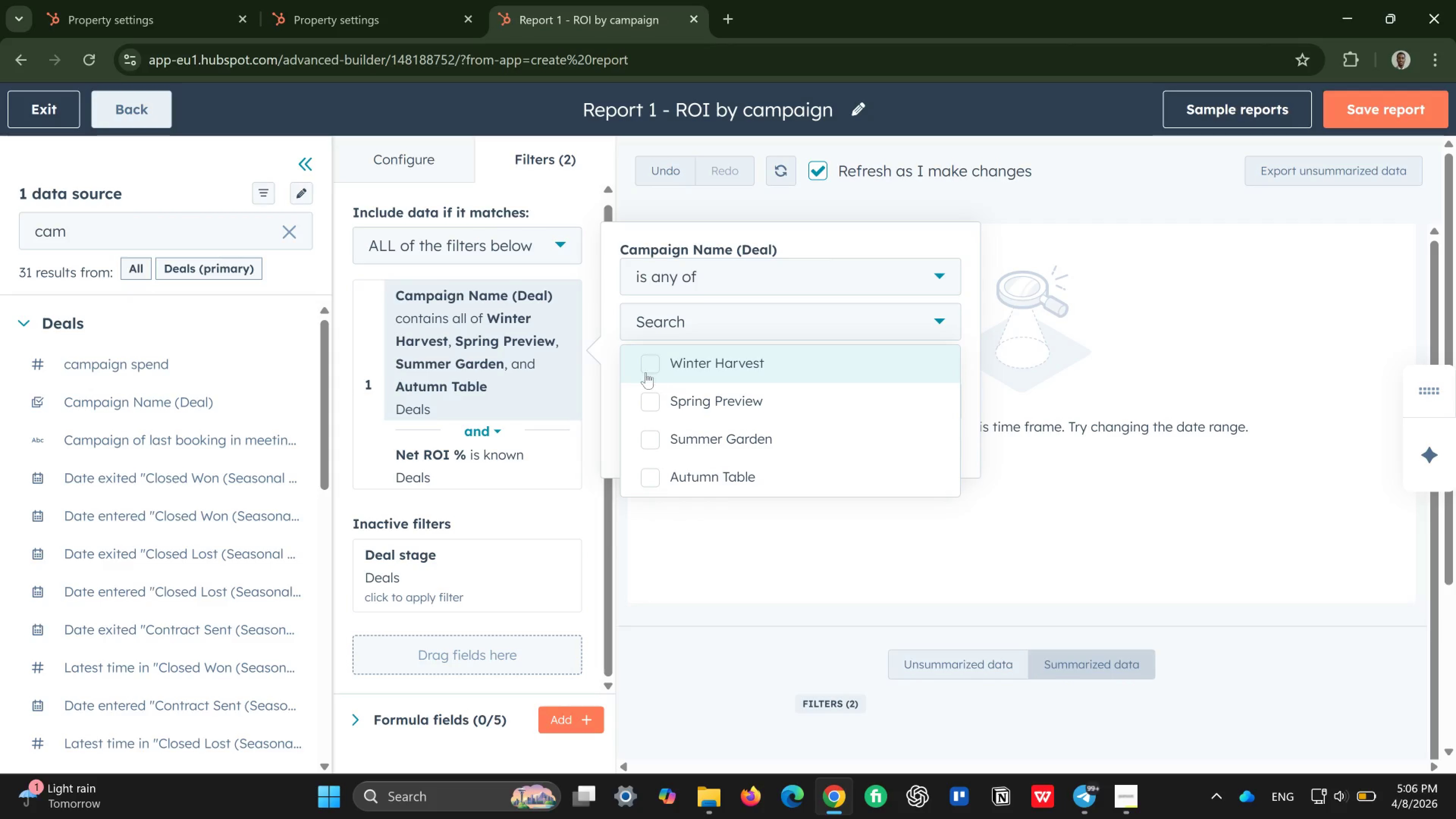 
left_click([648, 360])
 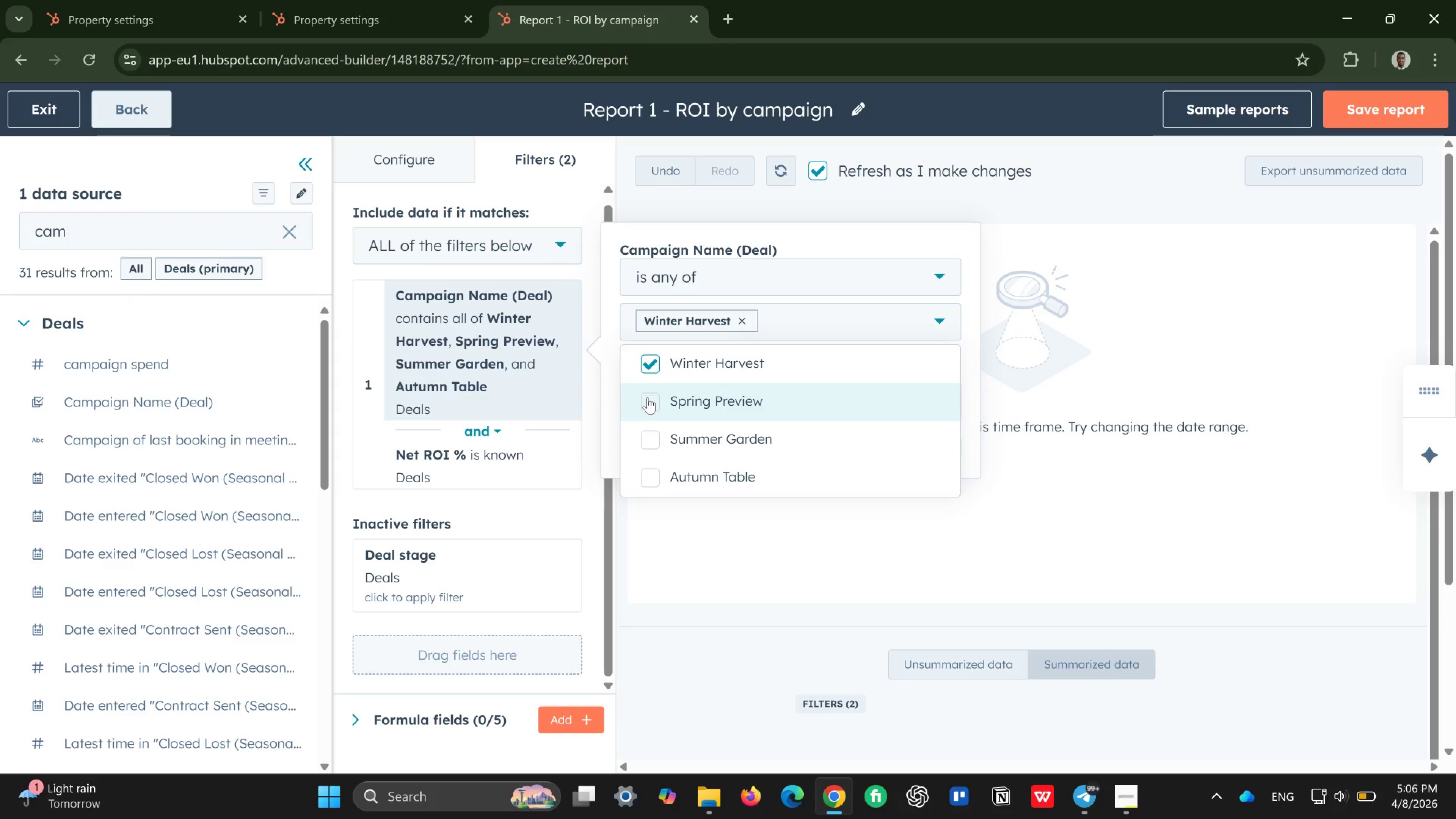 
left_click([648, 398])
 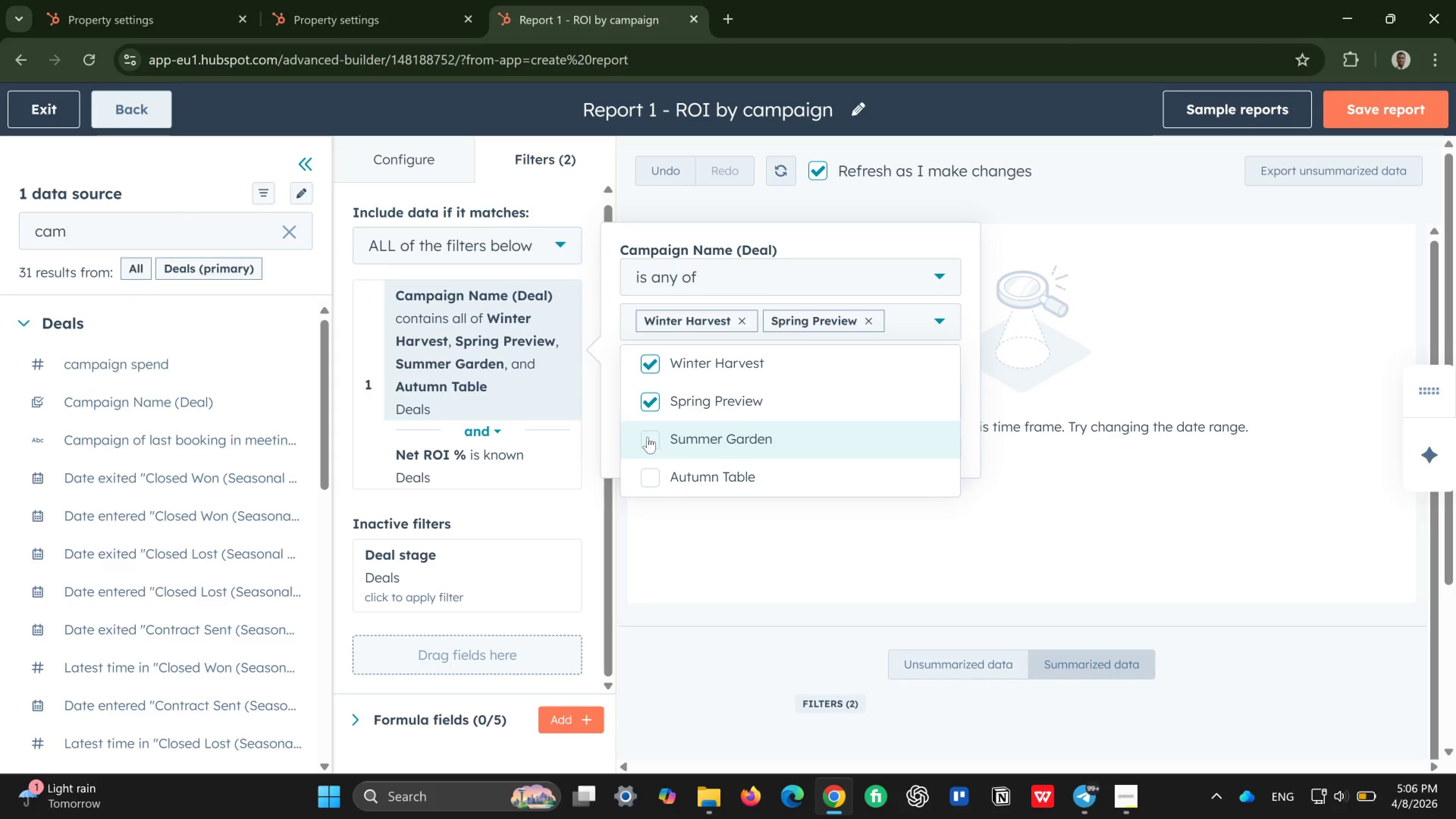 
left_click([648, 437])
 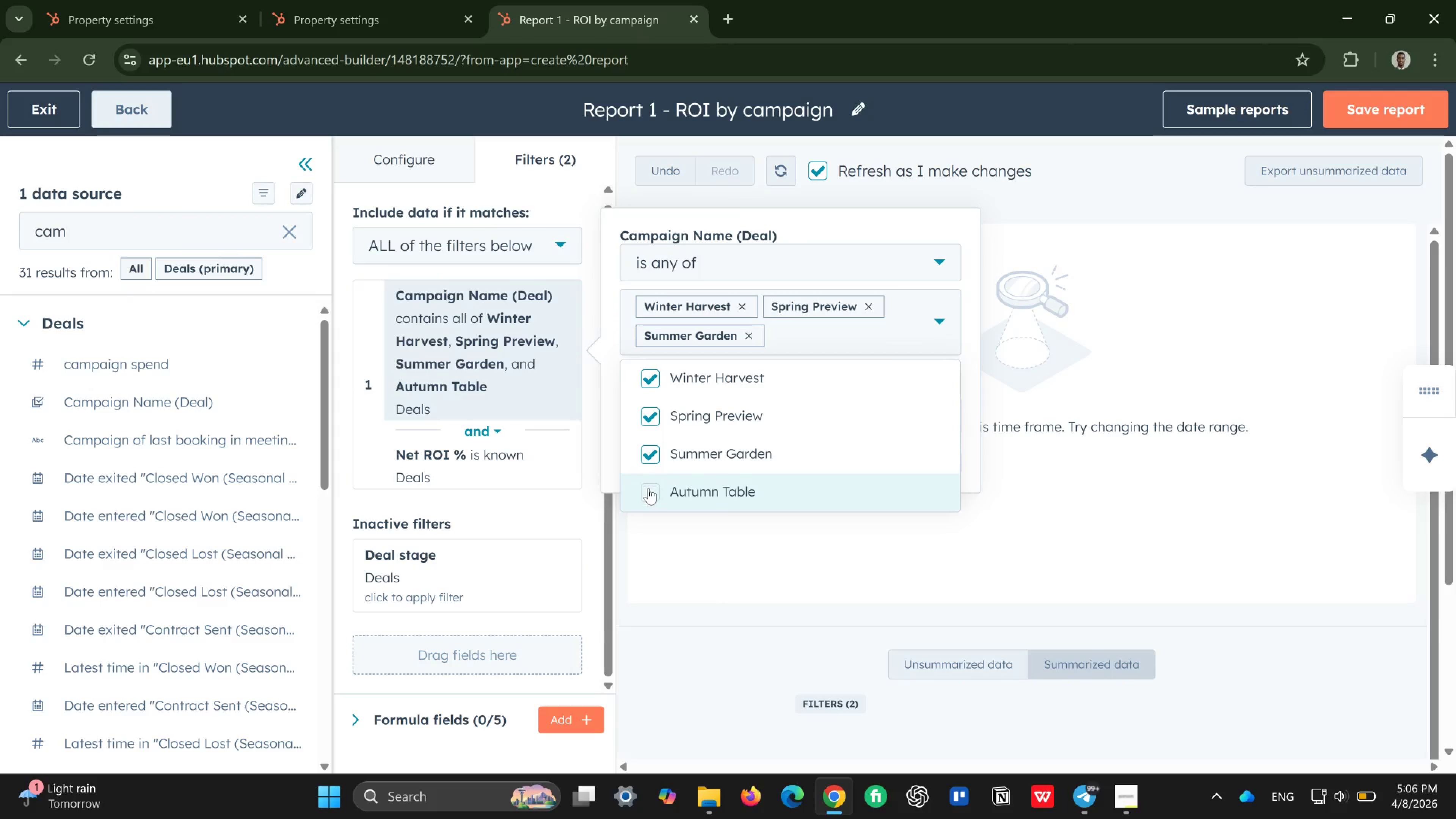 
left_click([648, 489])
 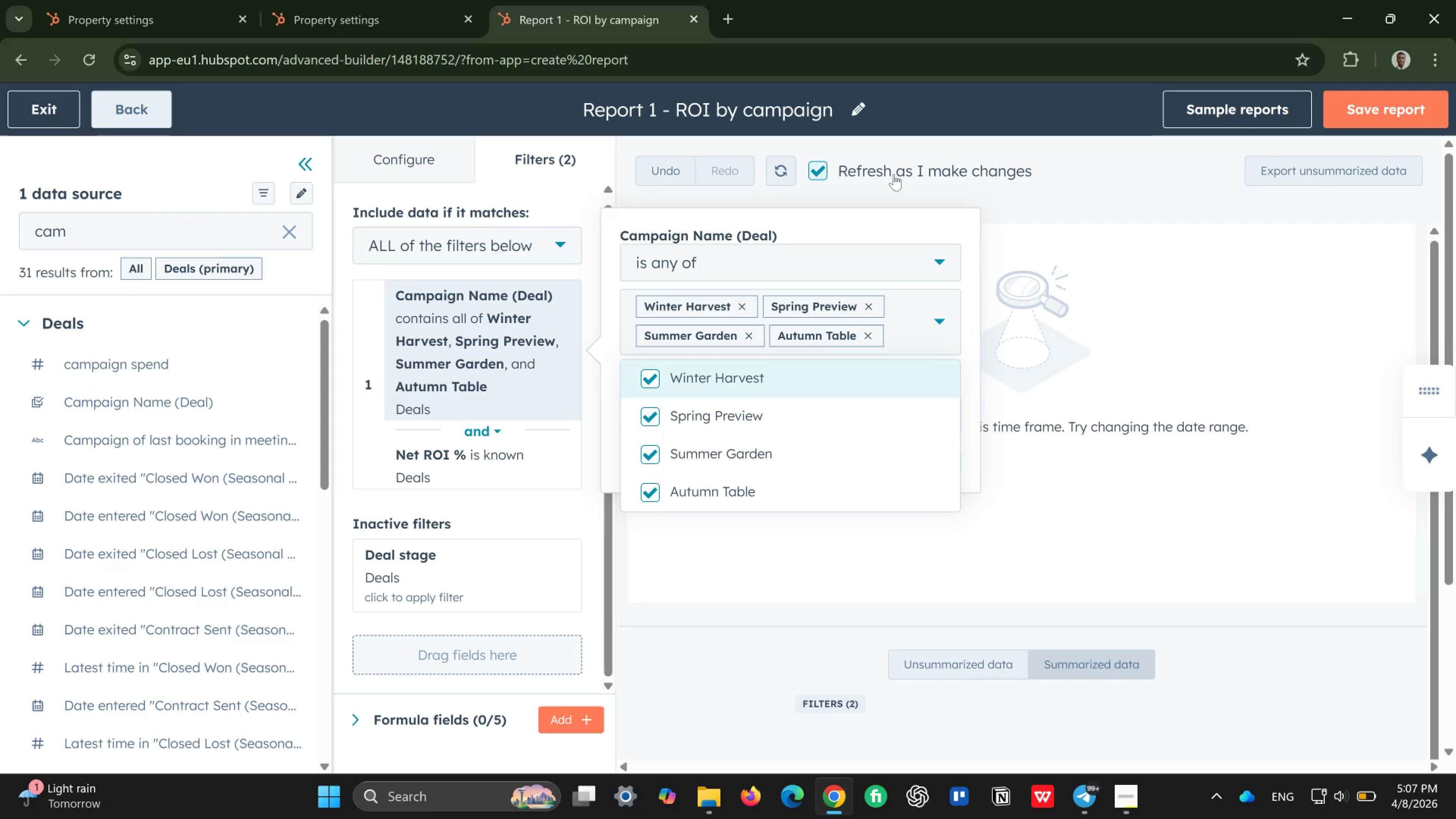 
wait(51.48)
 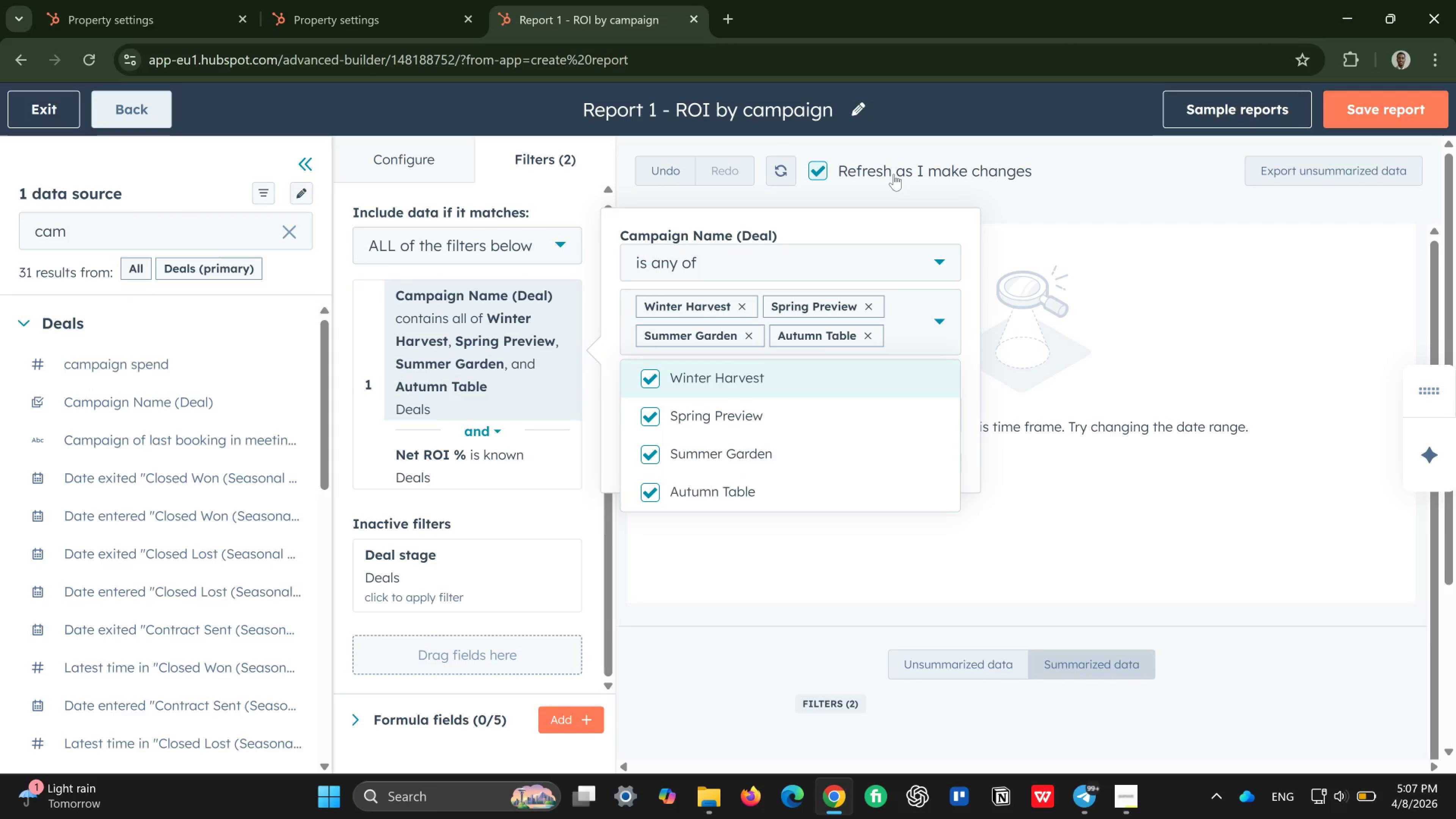 
left_click([704, 534])
 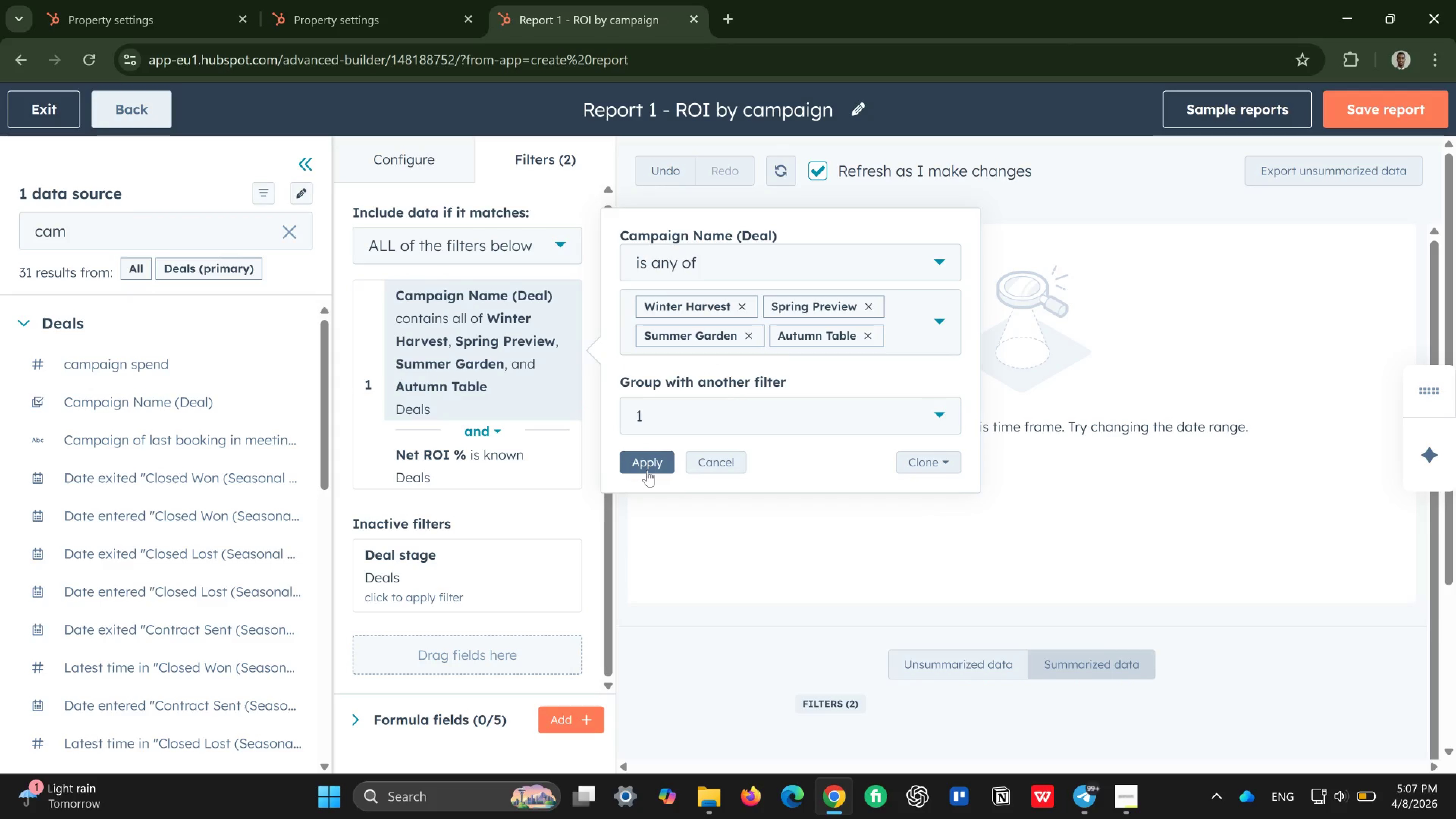 
left_click([647, 470])
 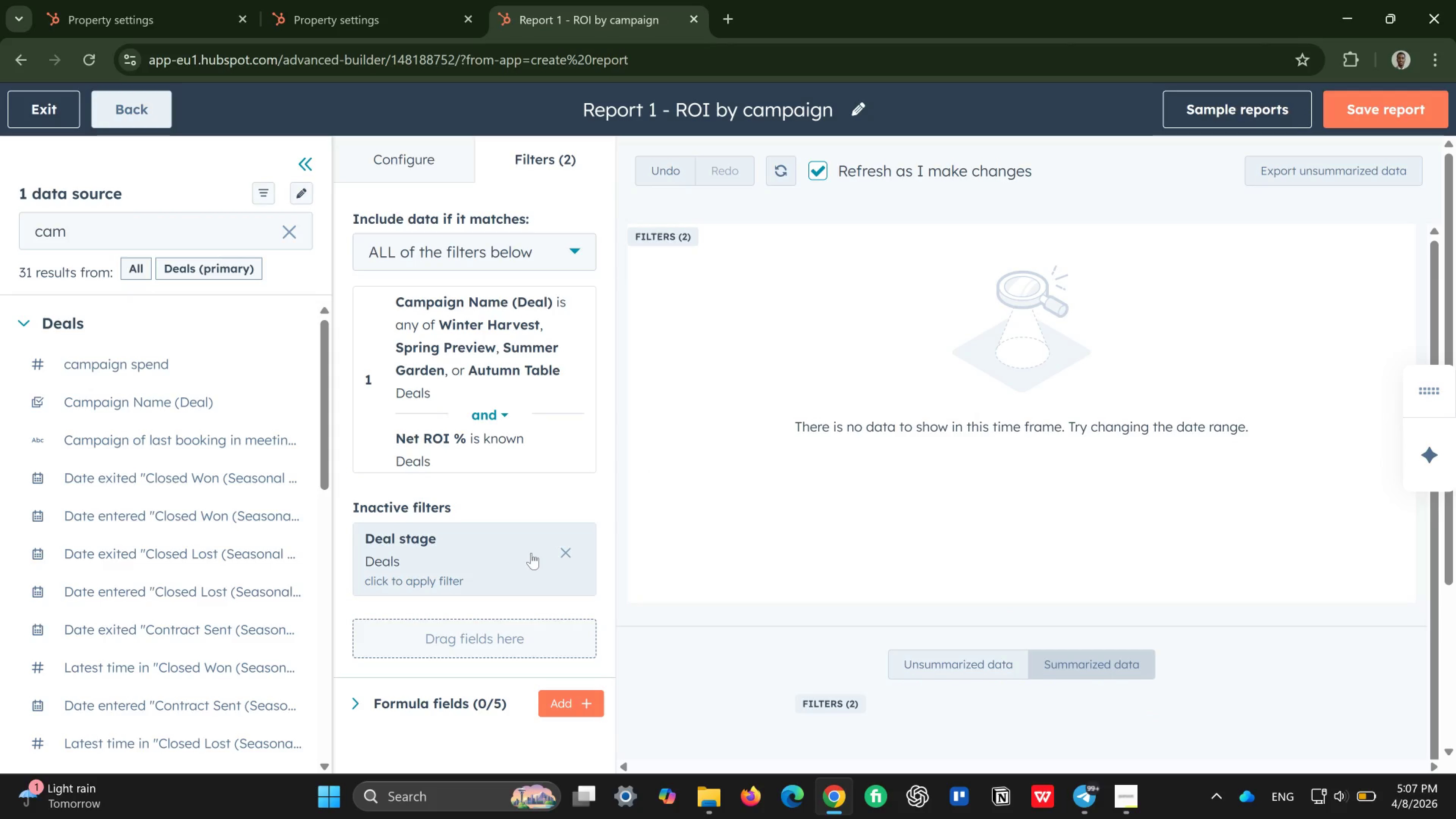 
wait(12.4)
 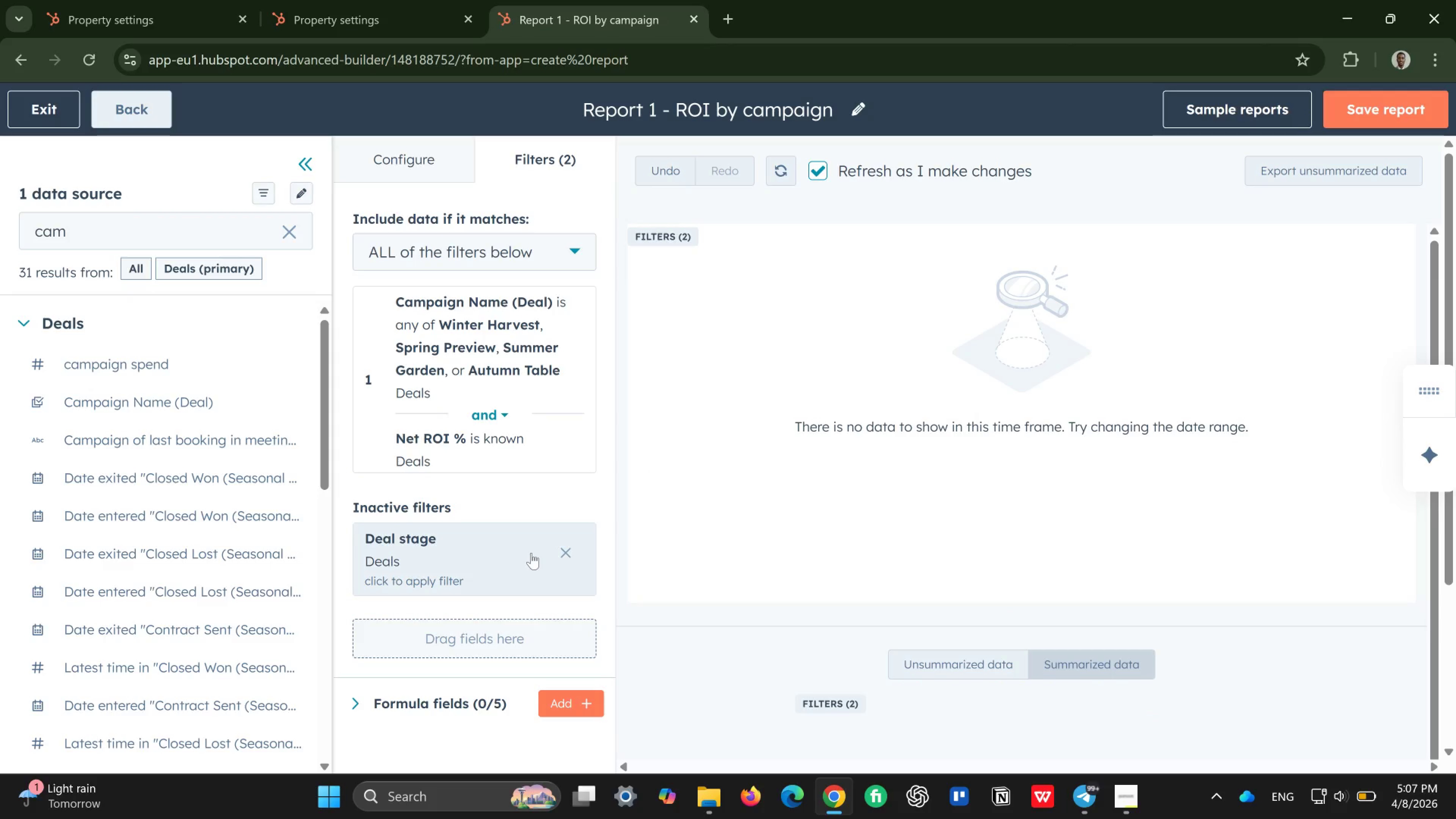 
left_click([832, 112])
 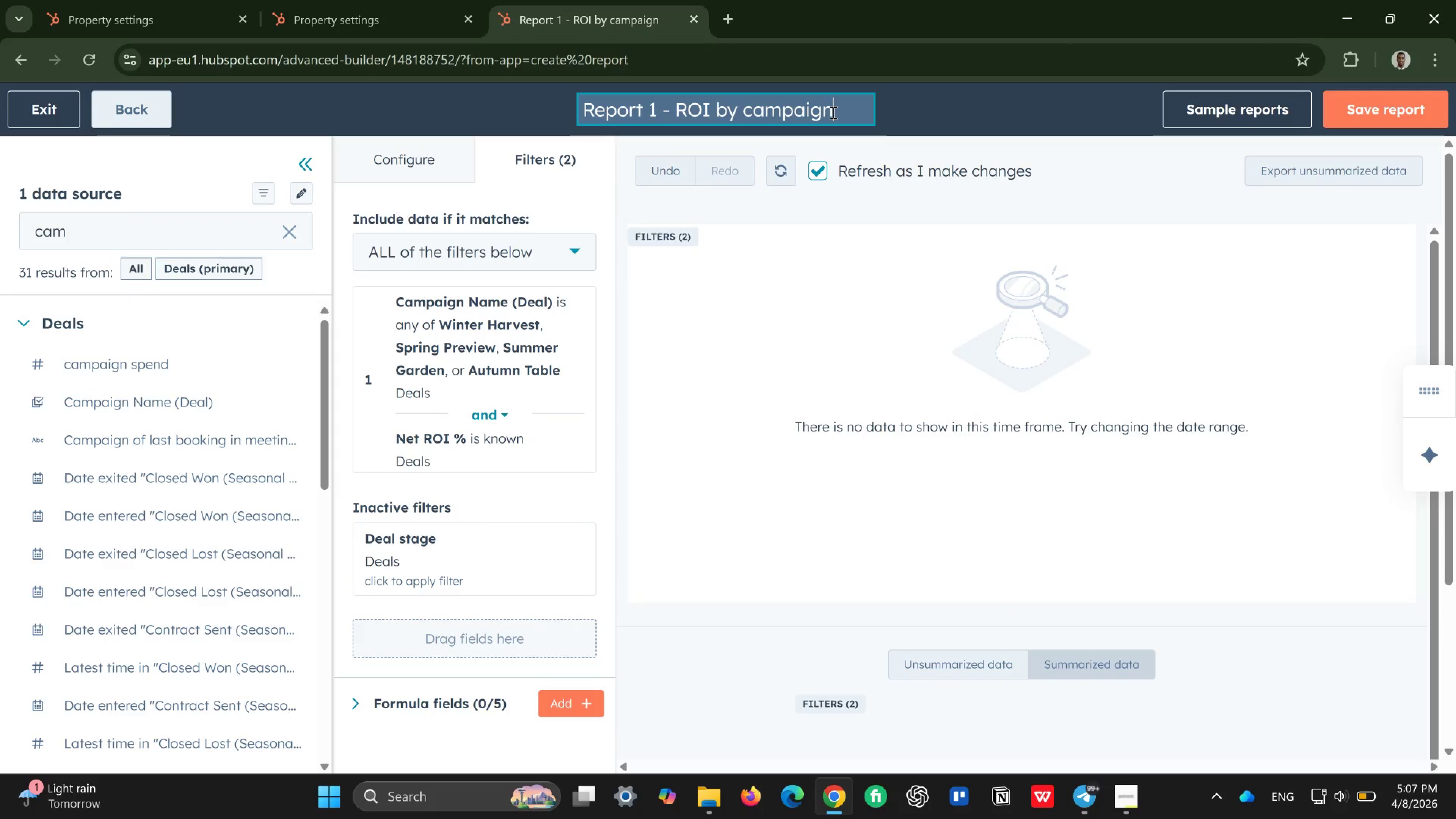 
key(Space)
 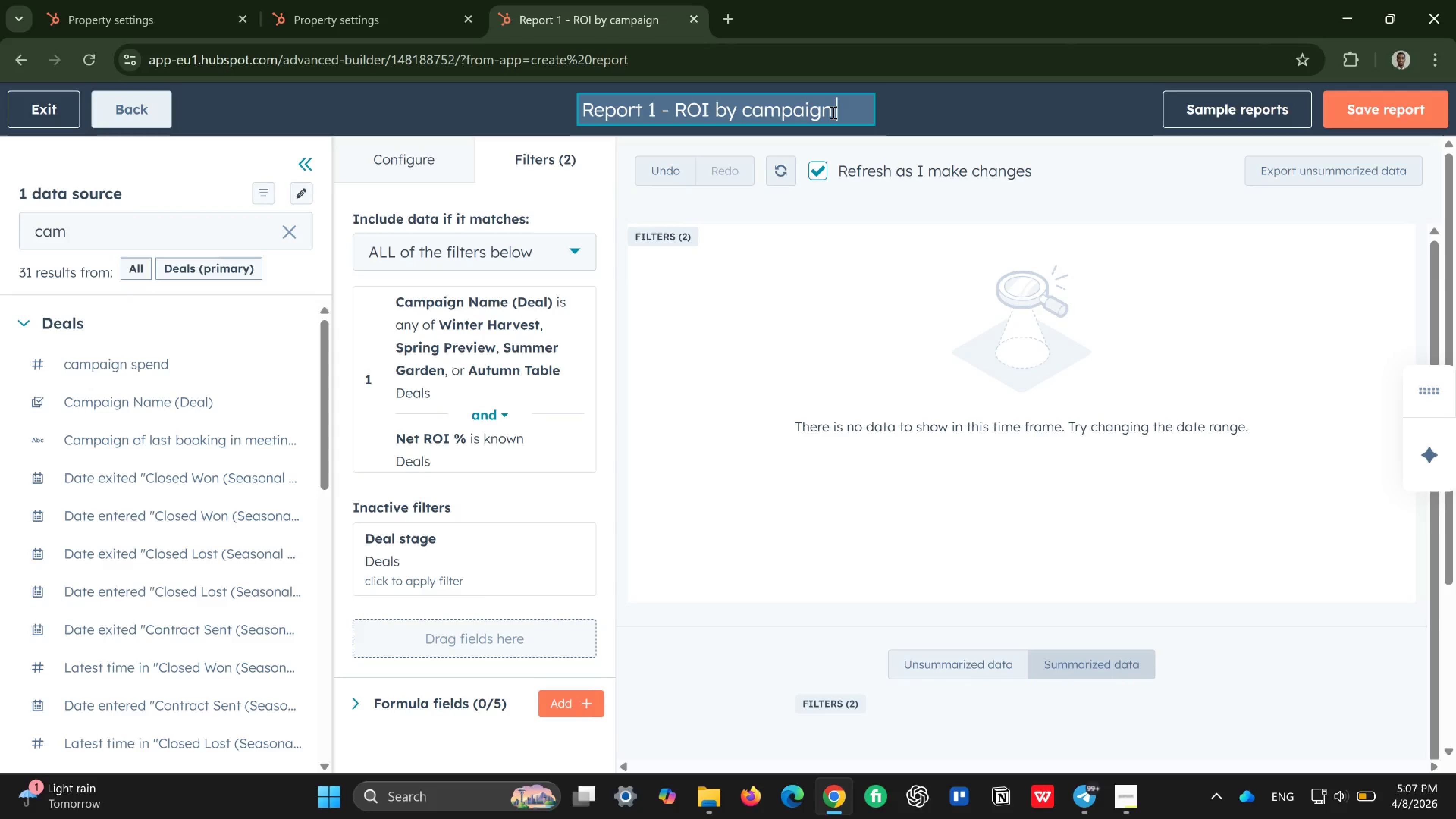 
wait(7.35)
 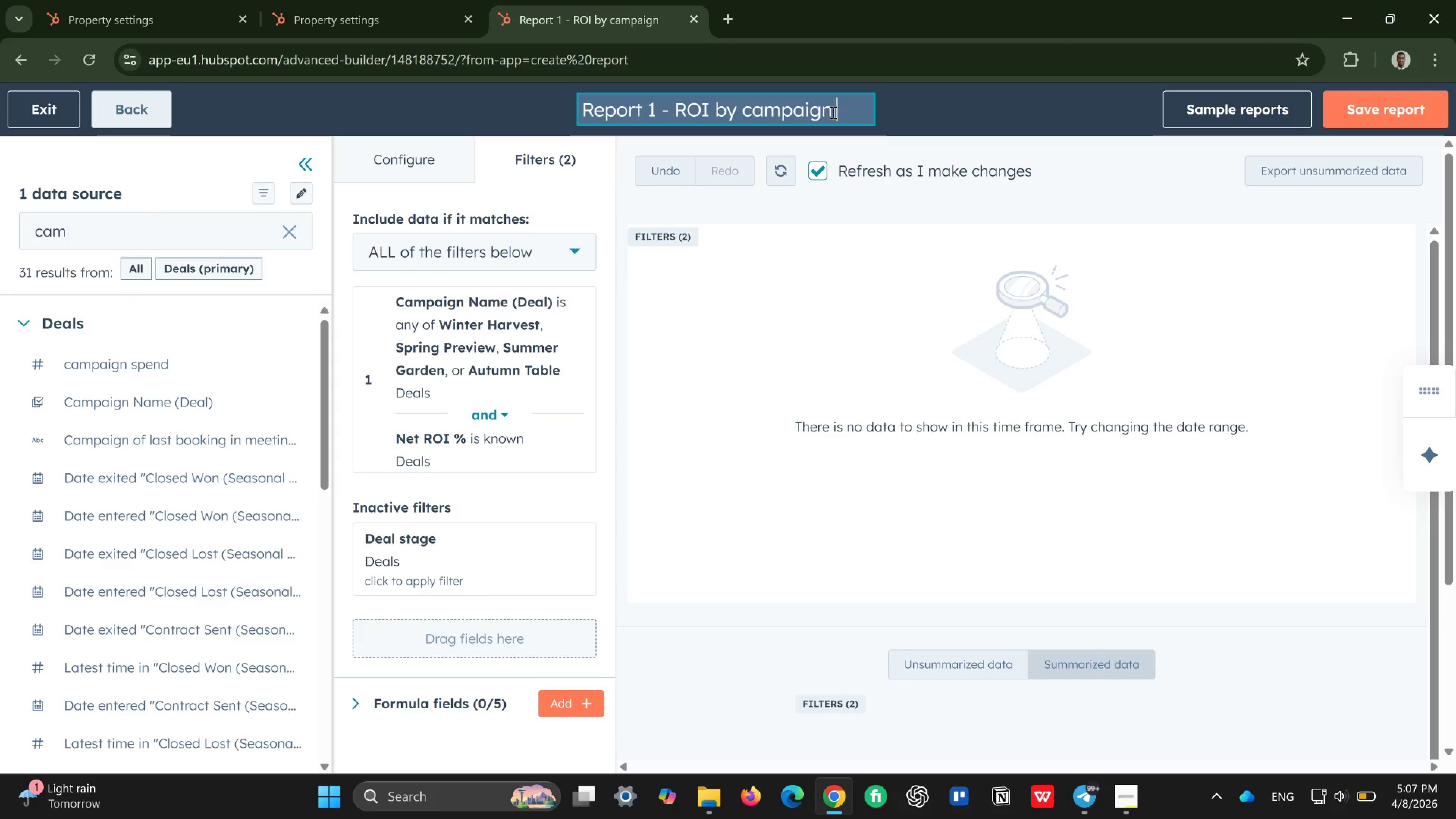 
type(8/4/2026)
 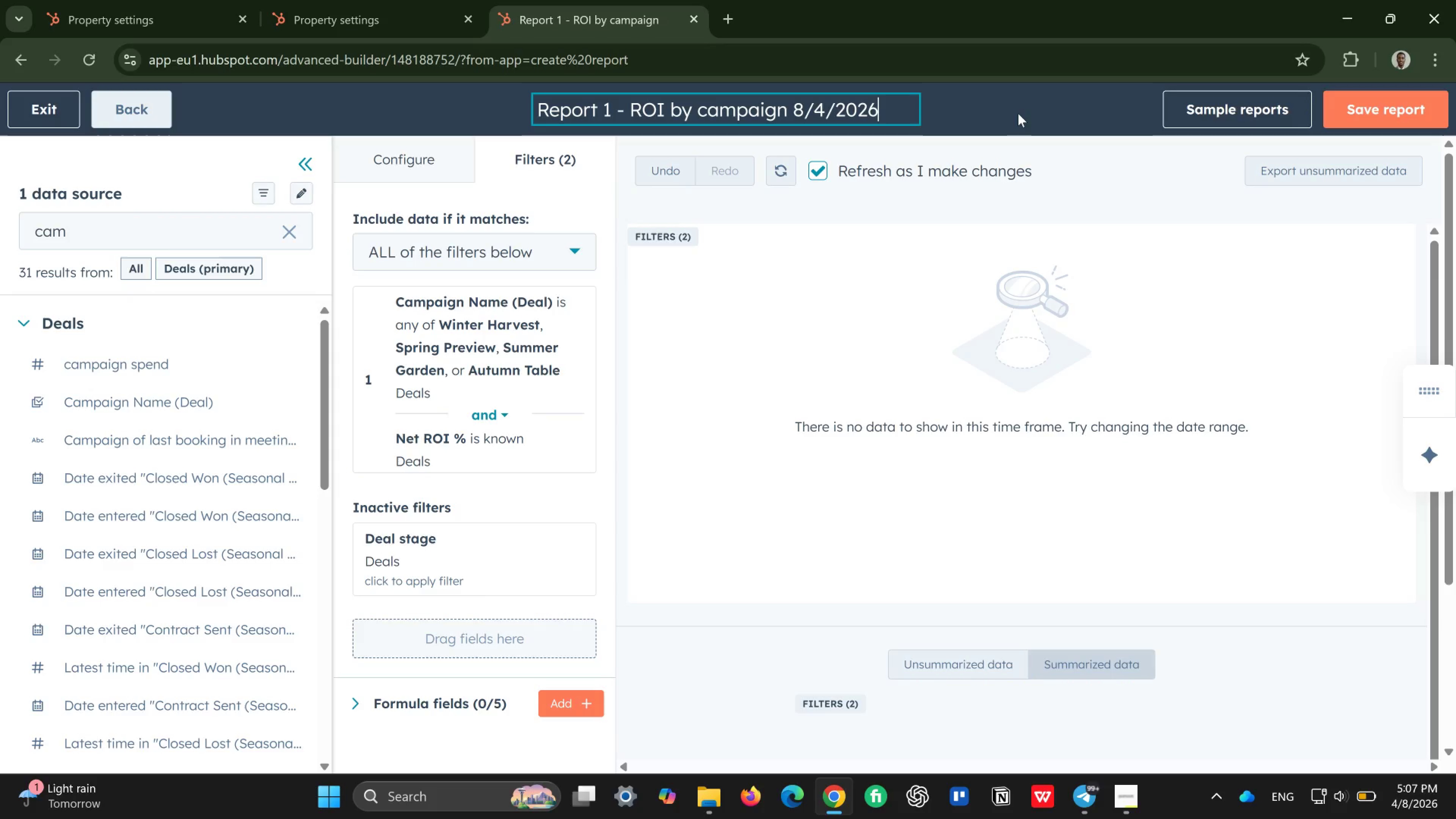 
left_click([1012, 114])
 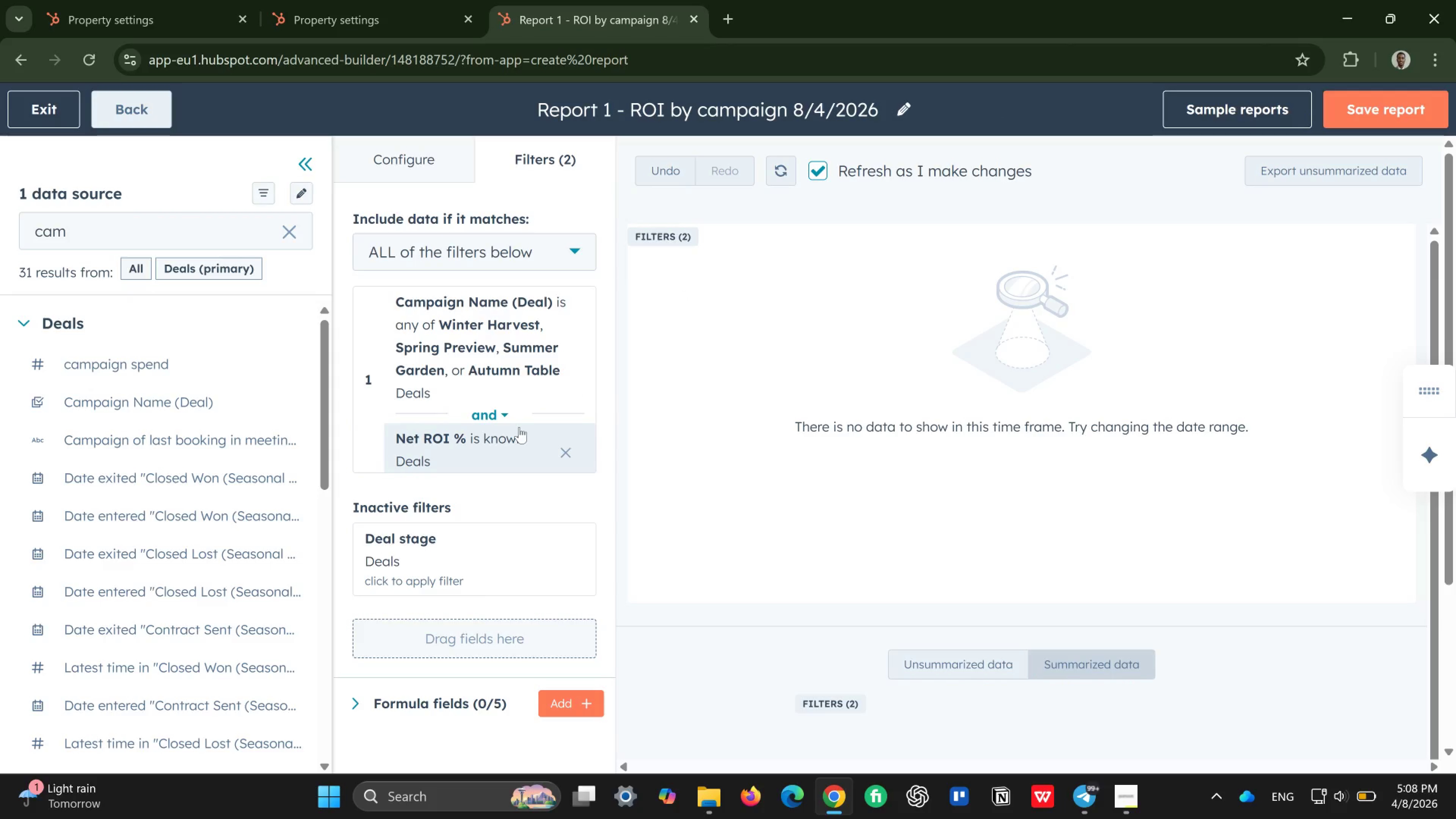 
wait(12.66)
 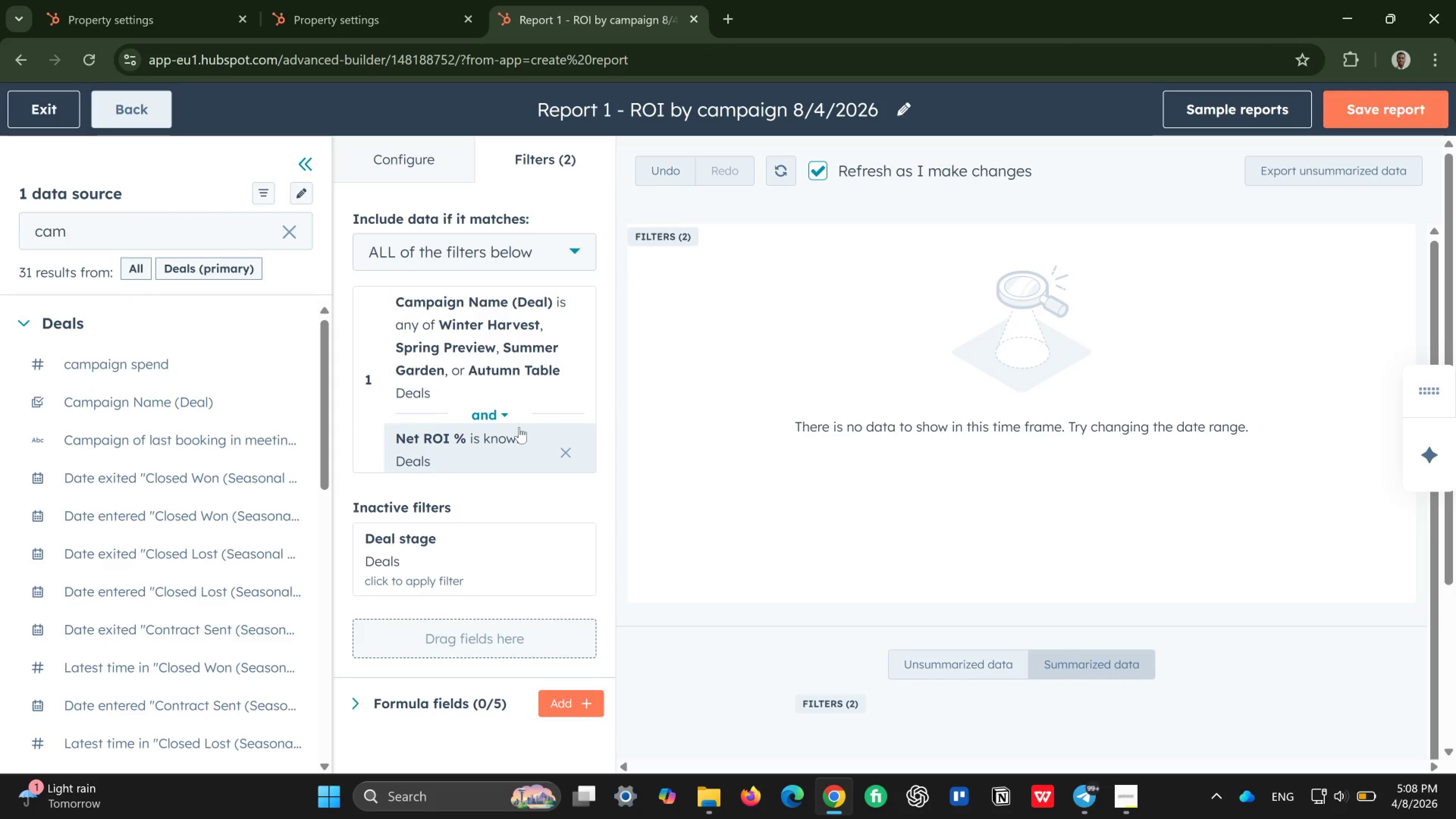 
left_click([564, 552])
 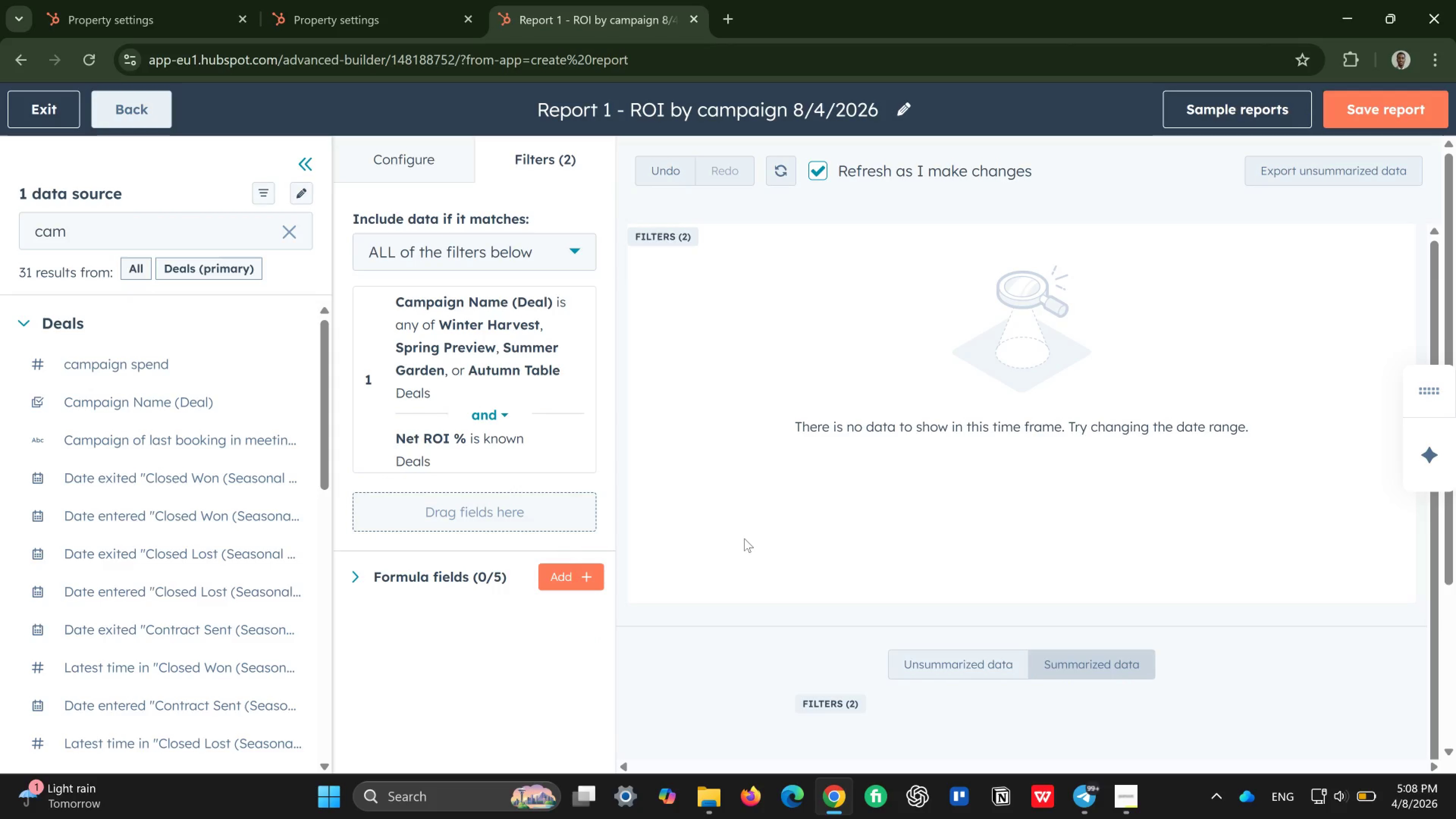 
wait(9.04)
 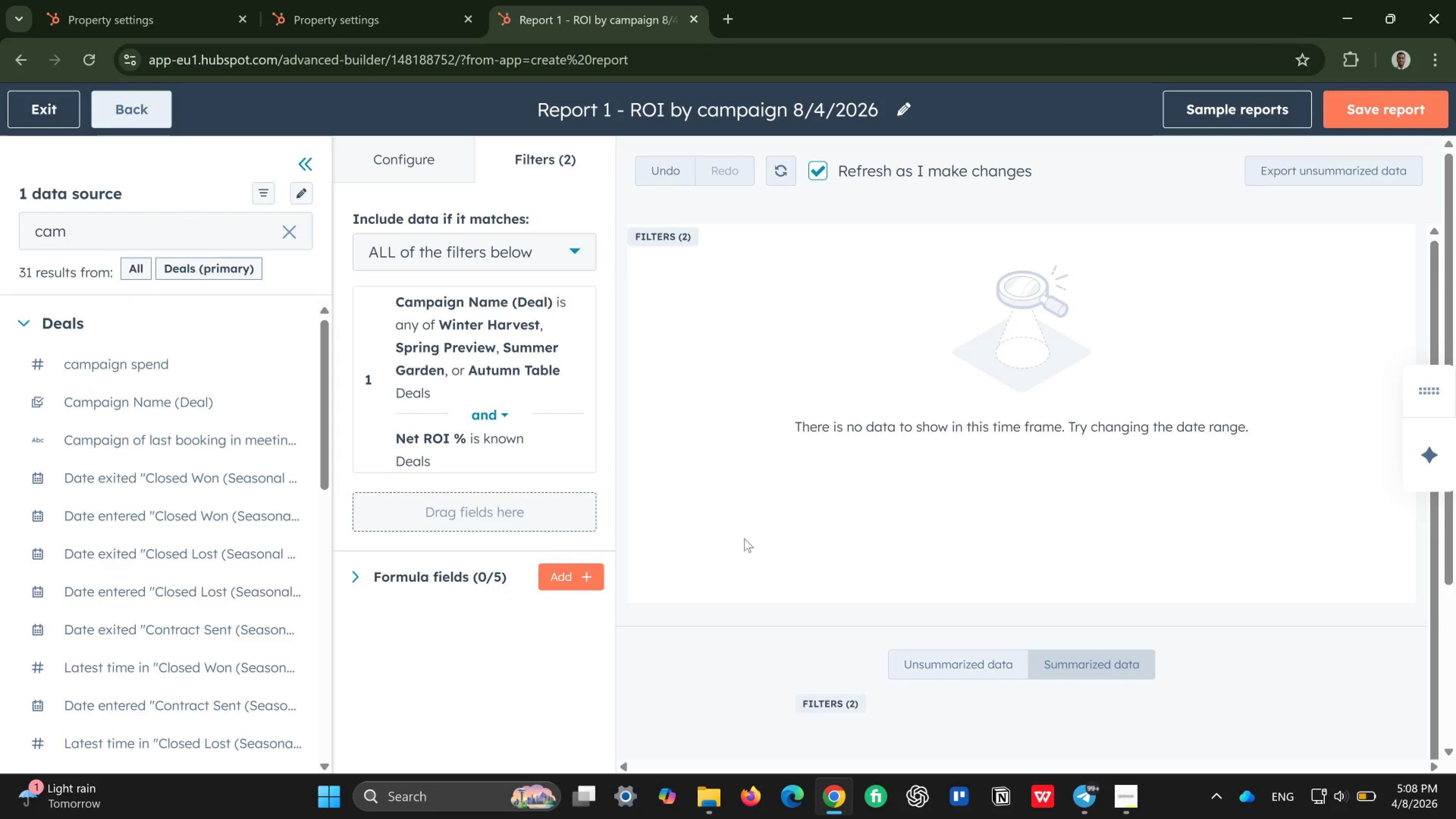 
left_click([295, 226])
 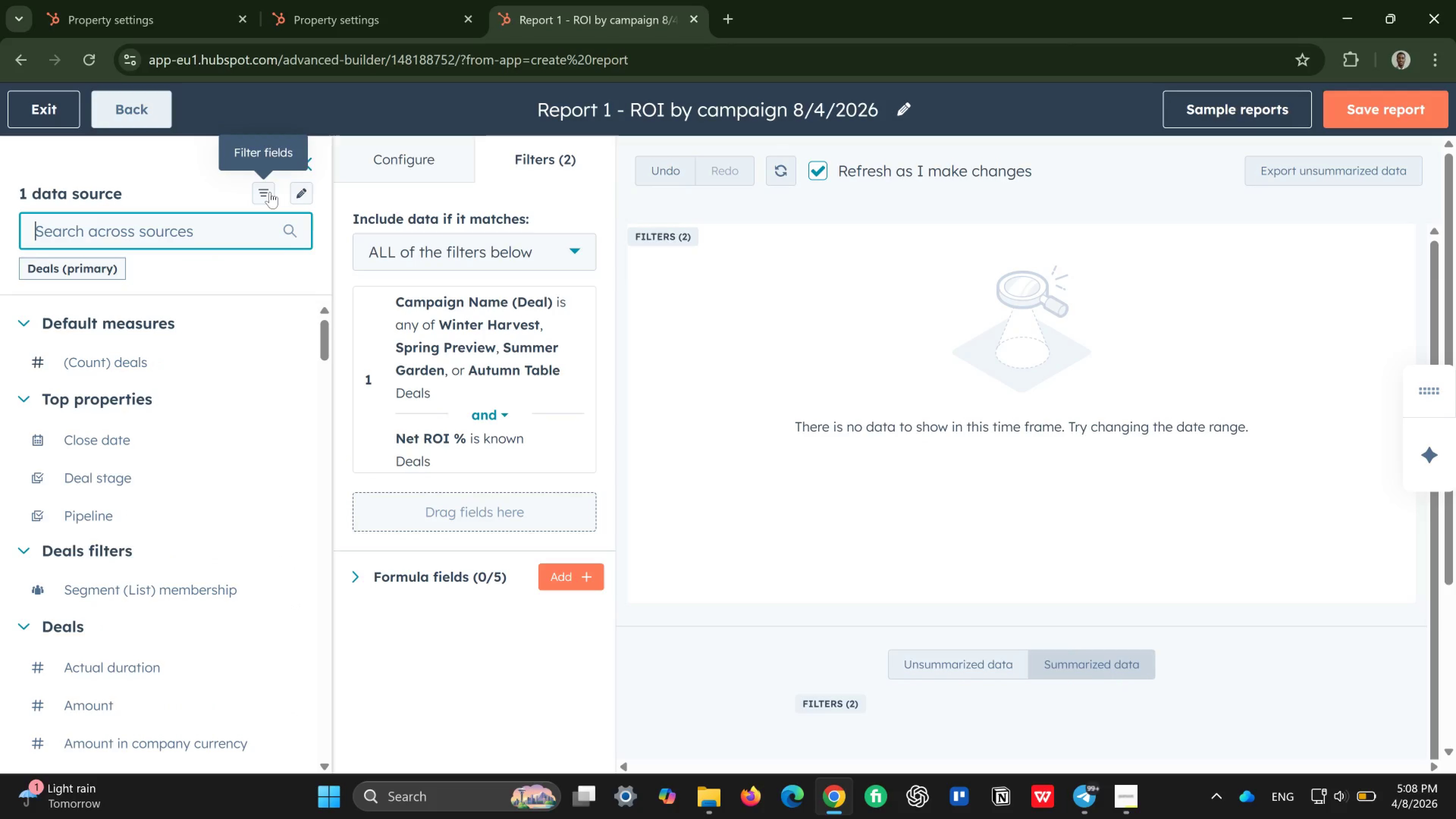 
left_click([270, 192])
 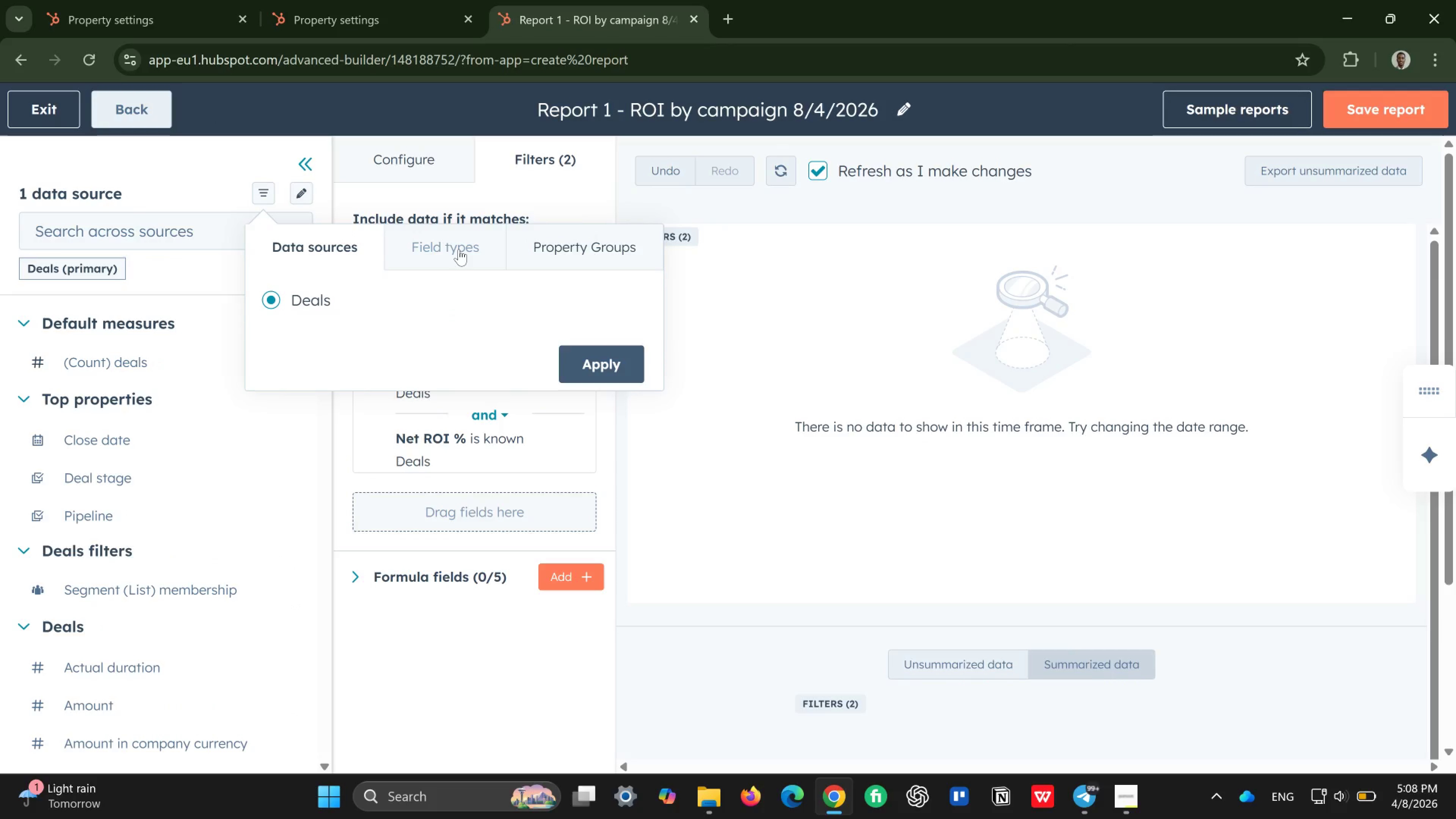 
left_click([459, 249])
 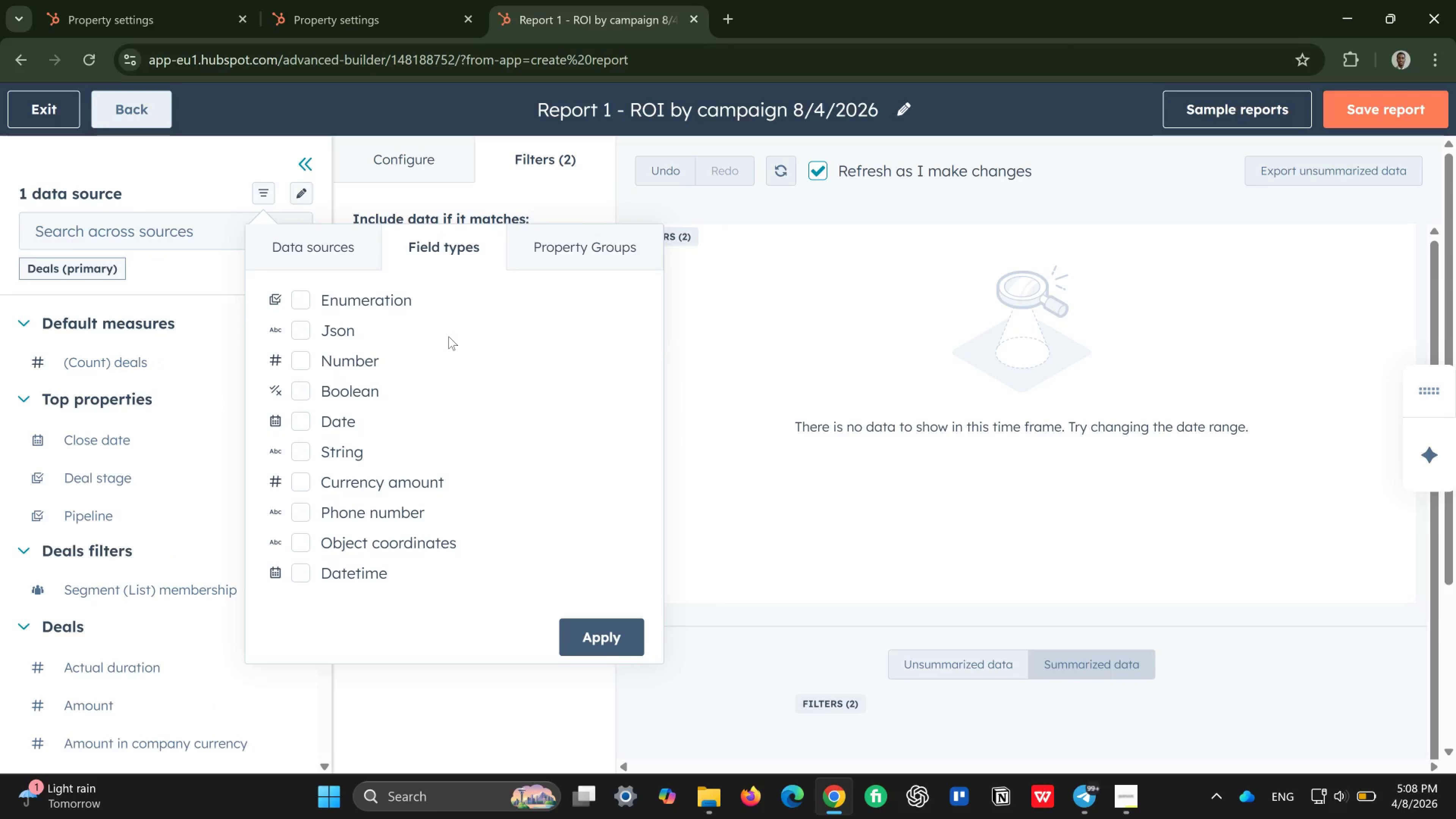 
wait(9.43)
 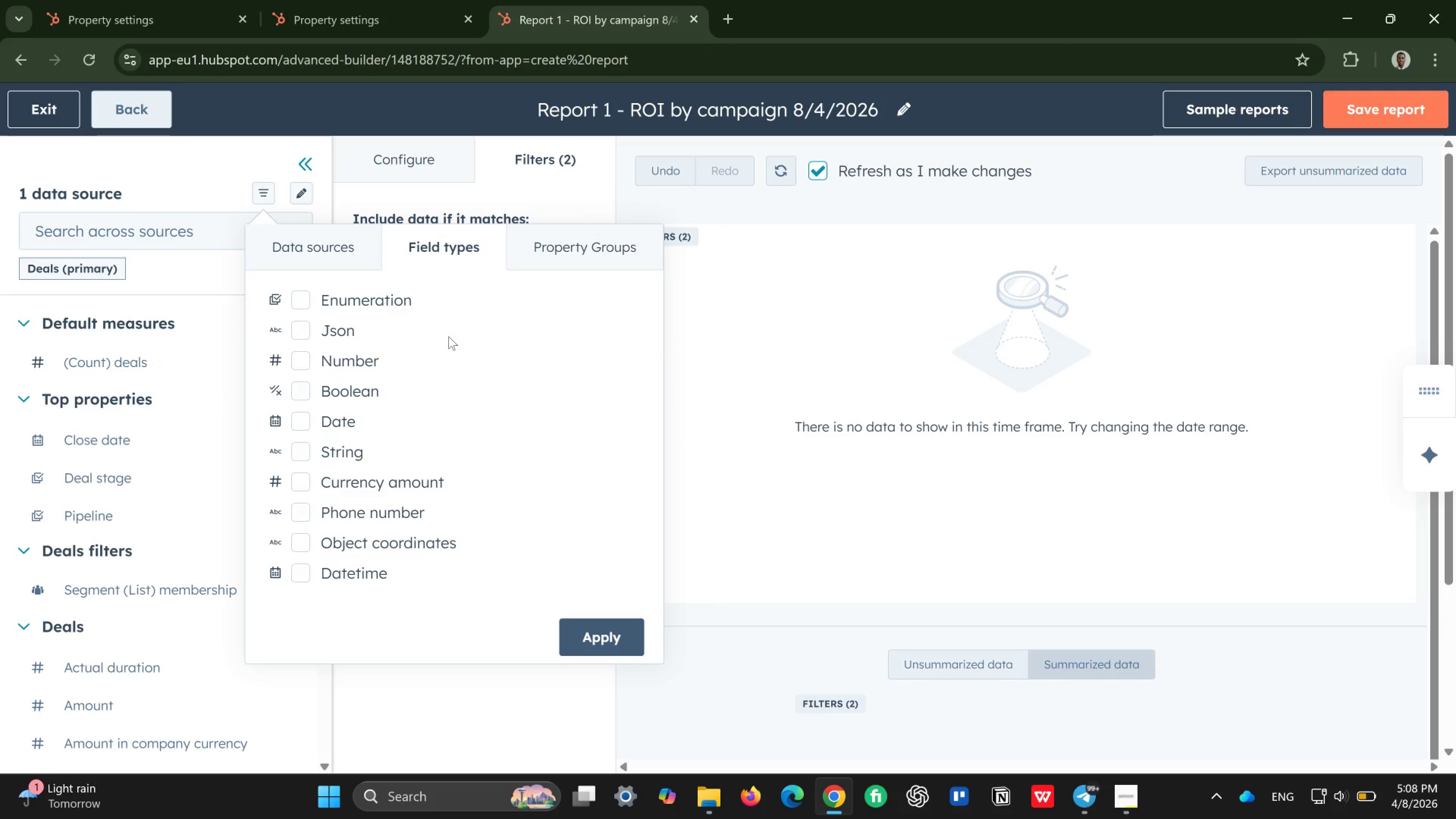 
left_click([349, 569])
 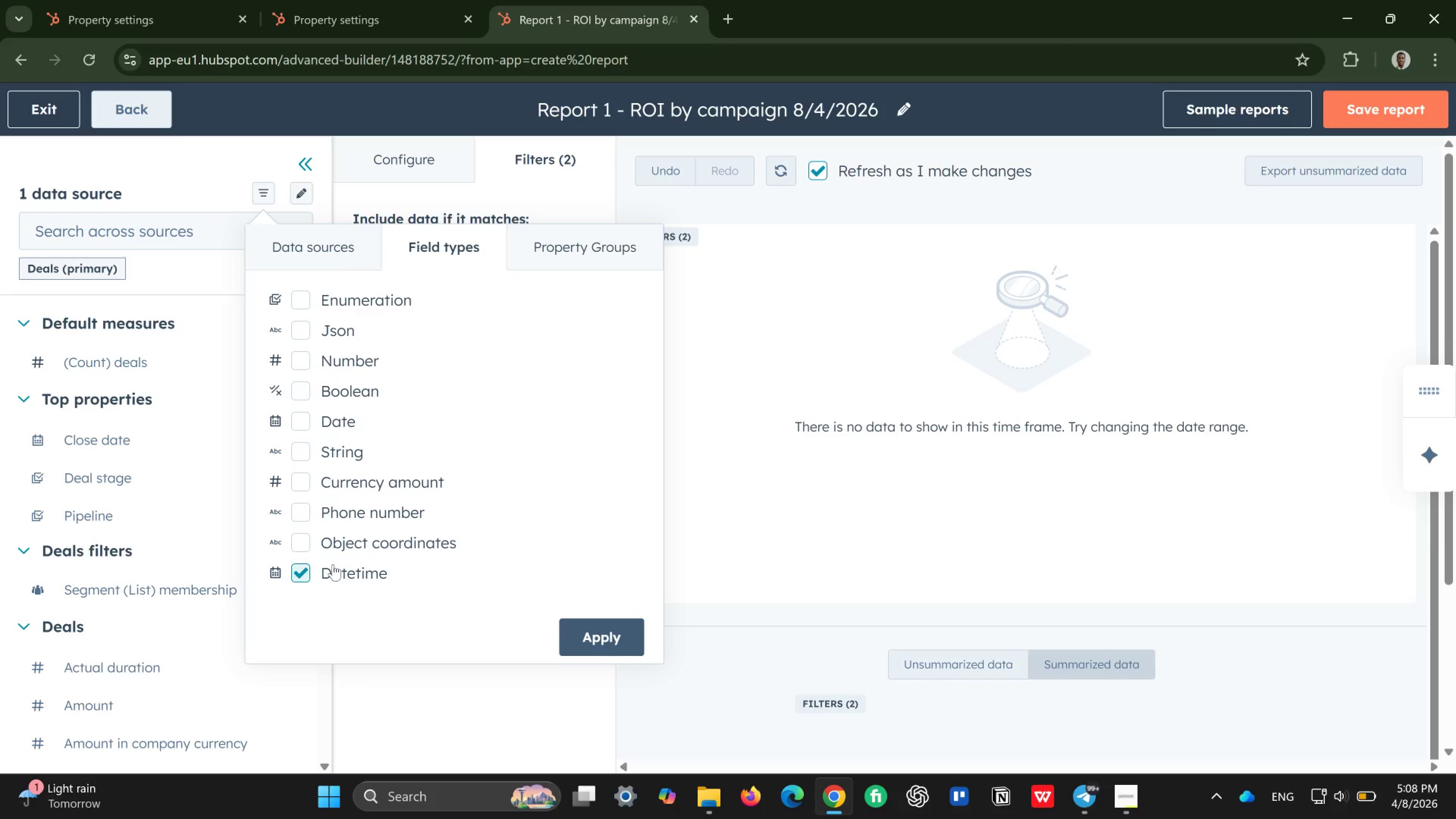 
wait(7.18)
 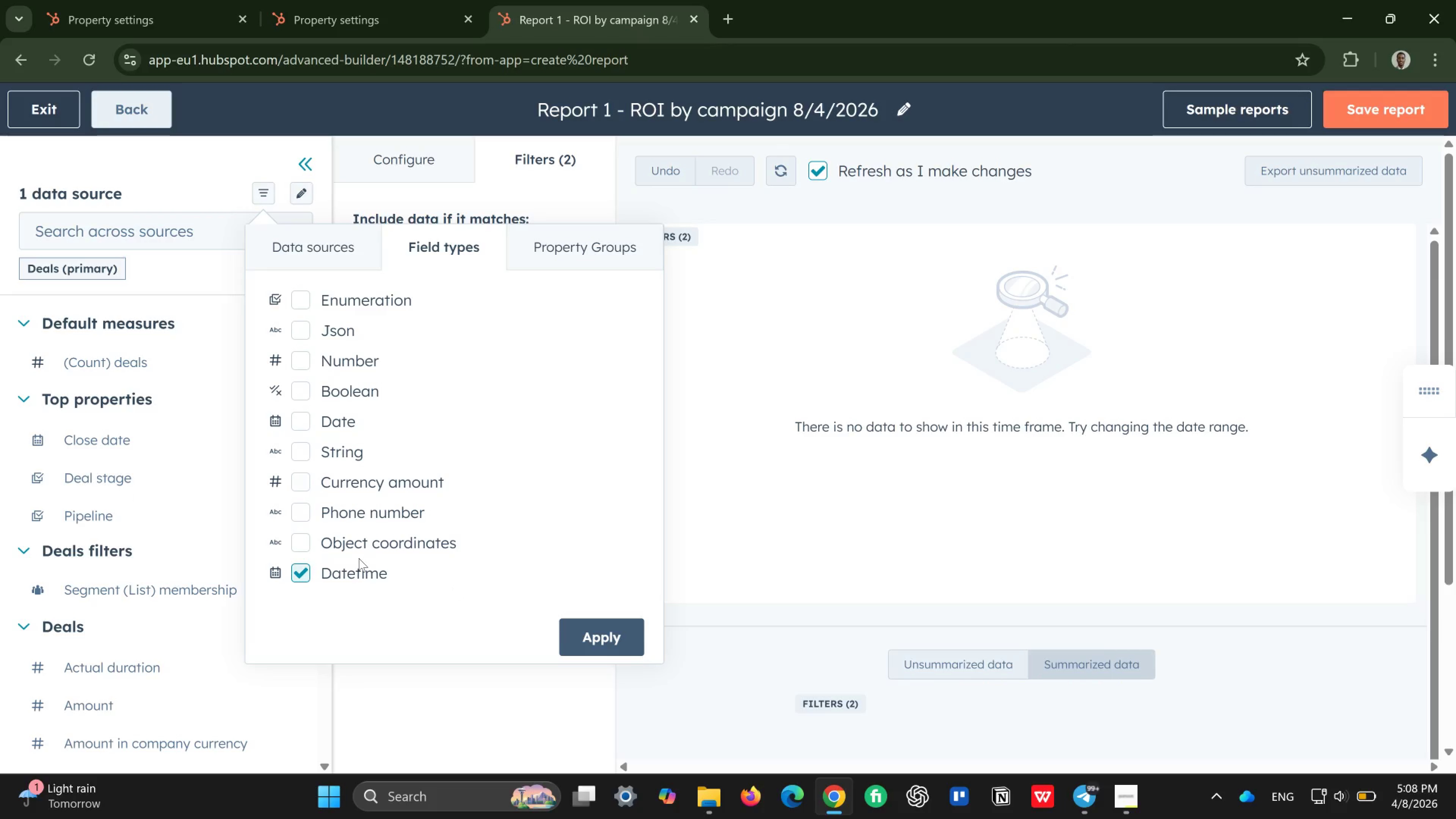 
left_click([301, 565])
 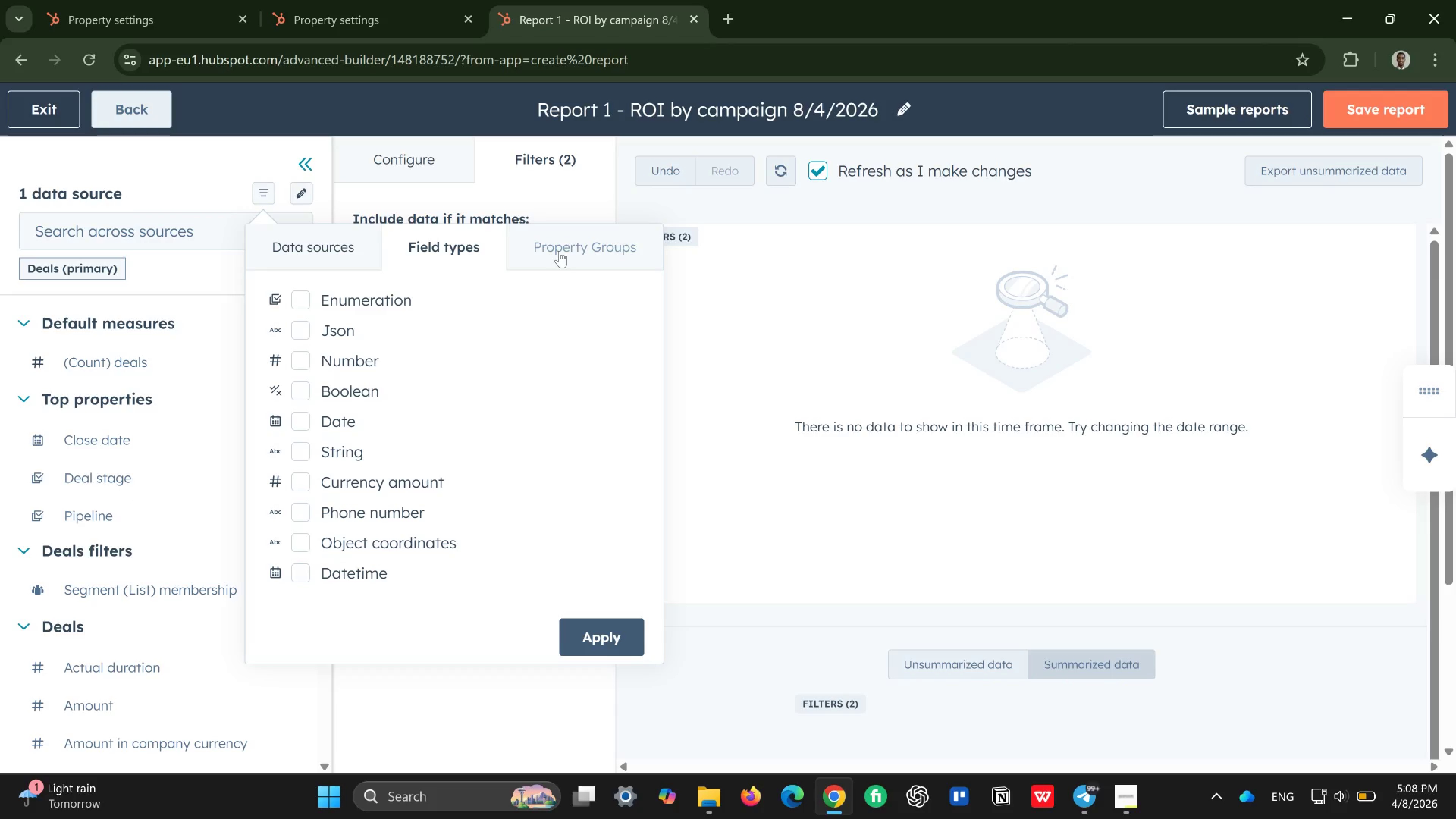 
left_click([573, 243])
 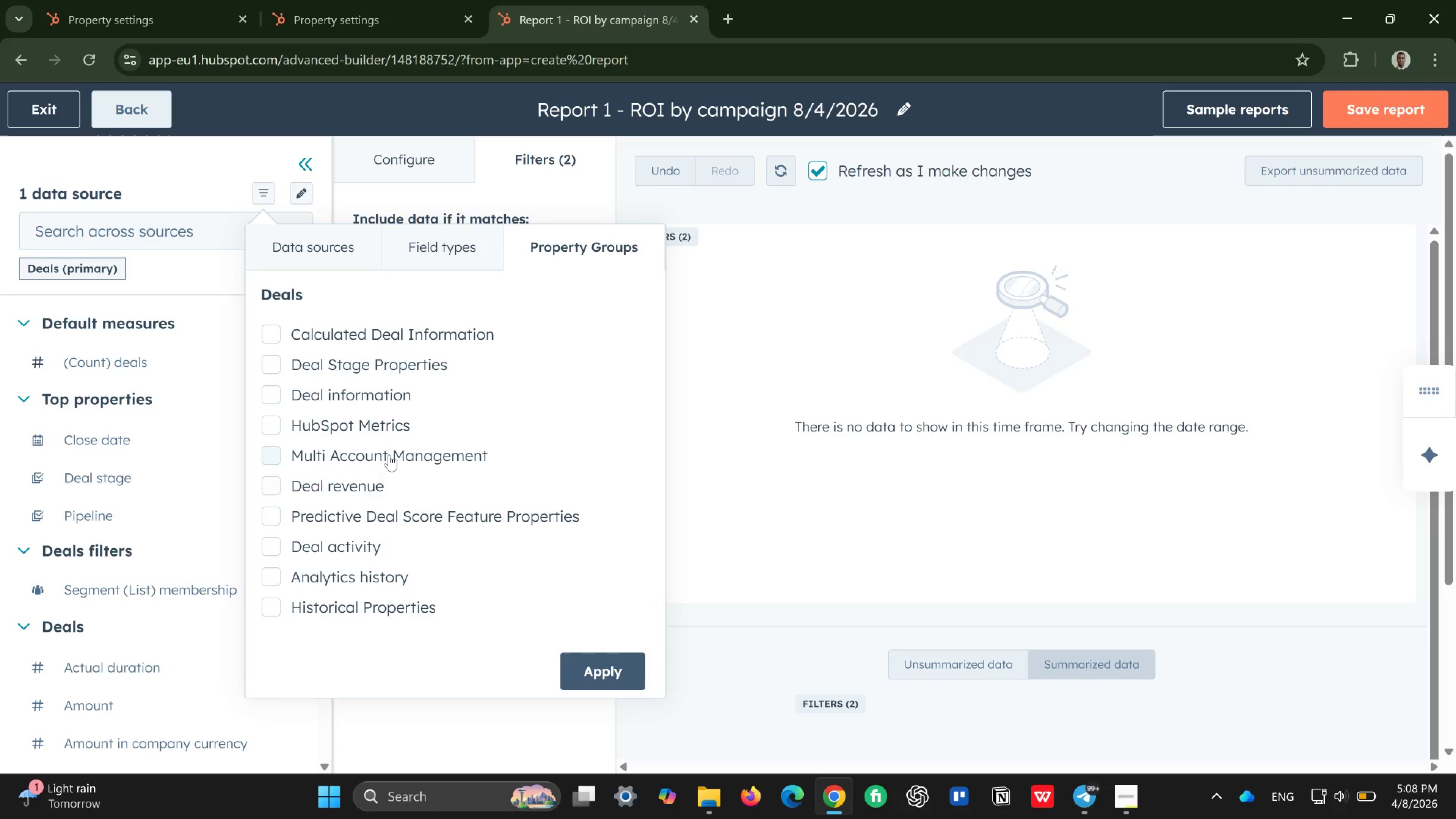 
wait(9.53)
 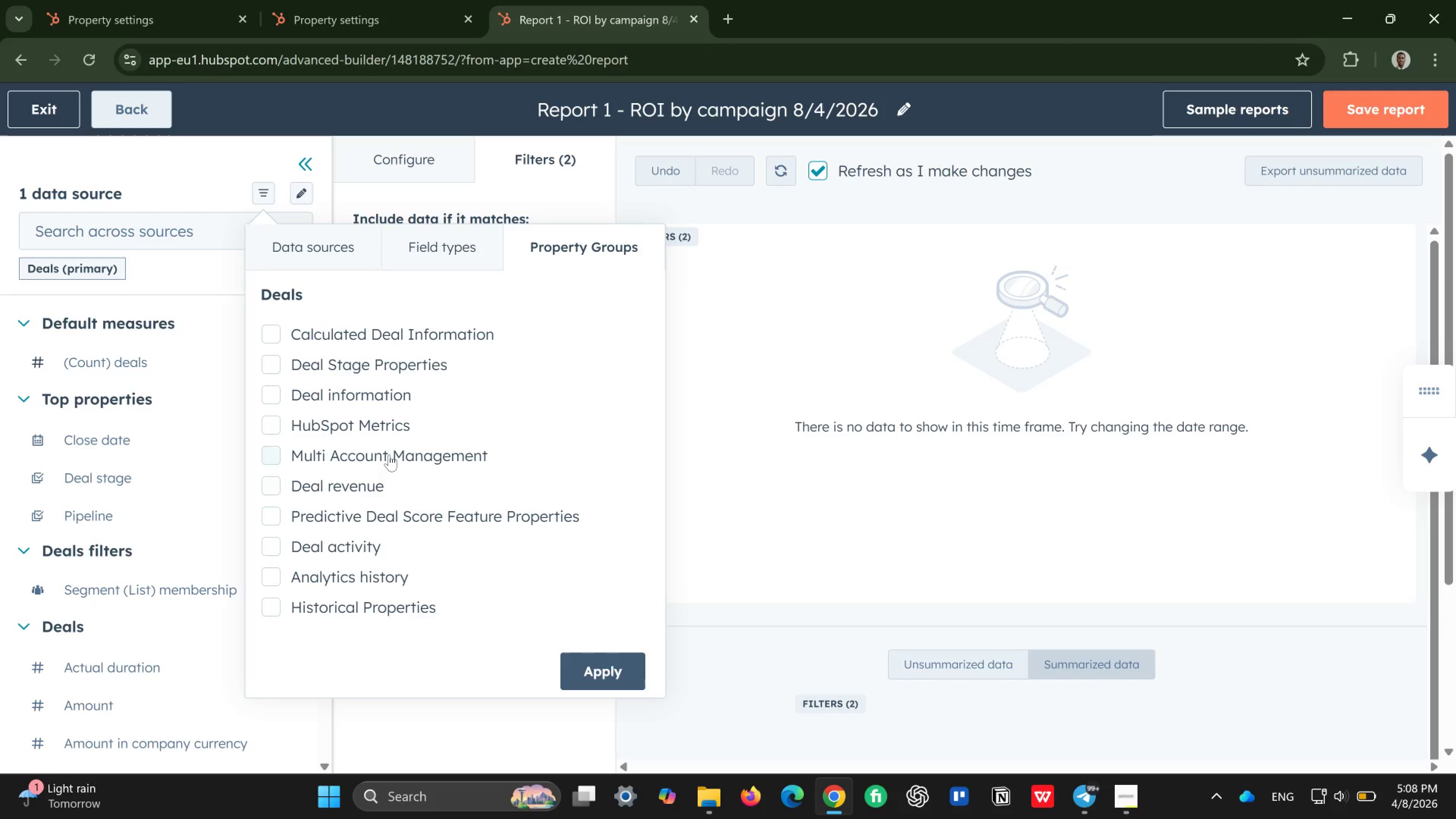 
left_click([271, 398])
 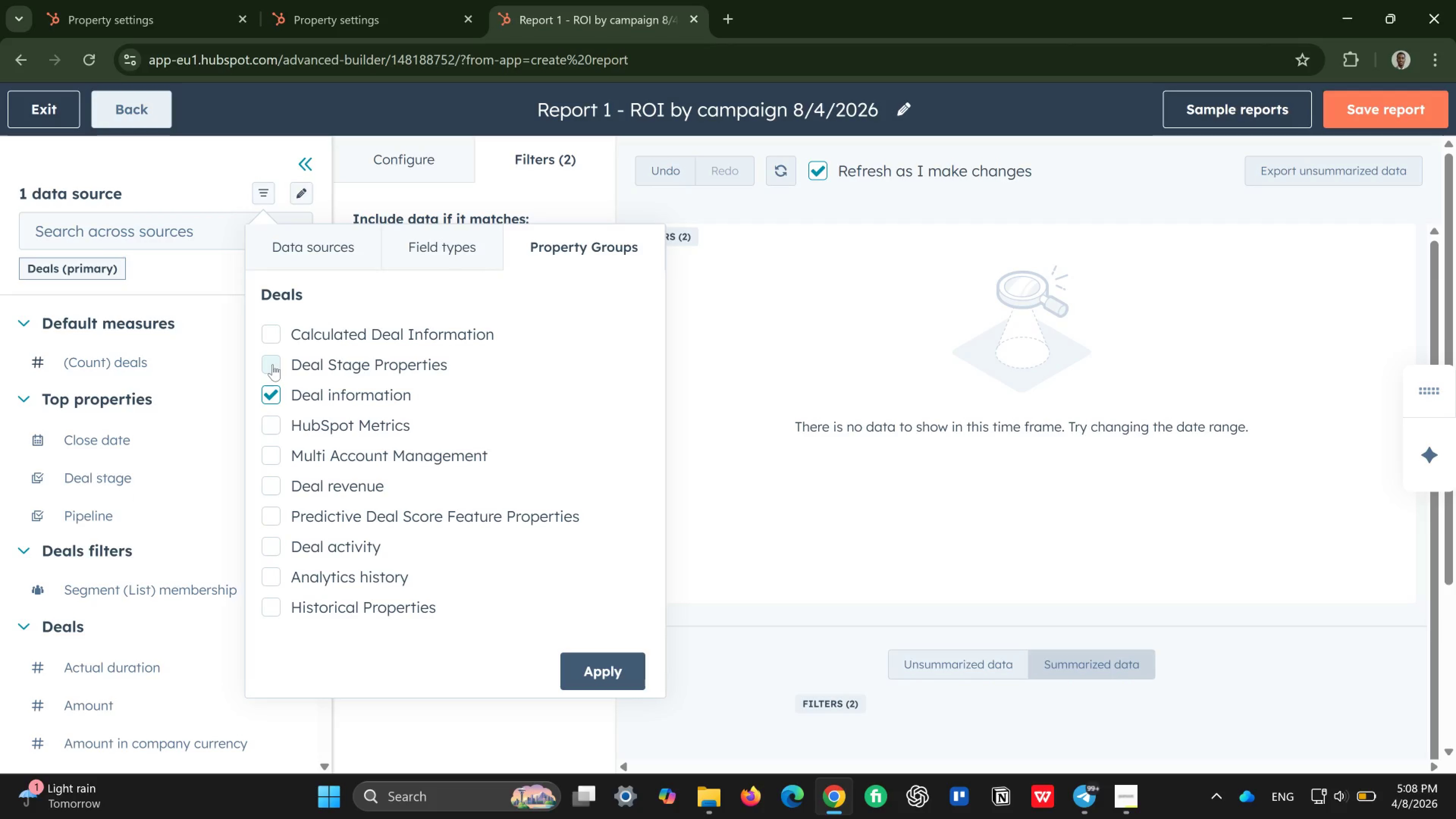 
left_click([273, 364])
 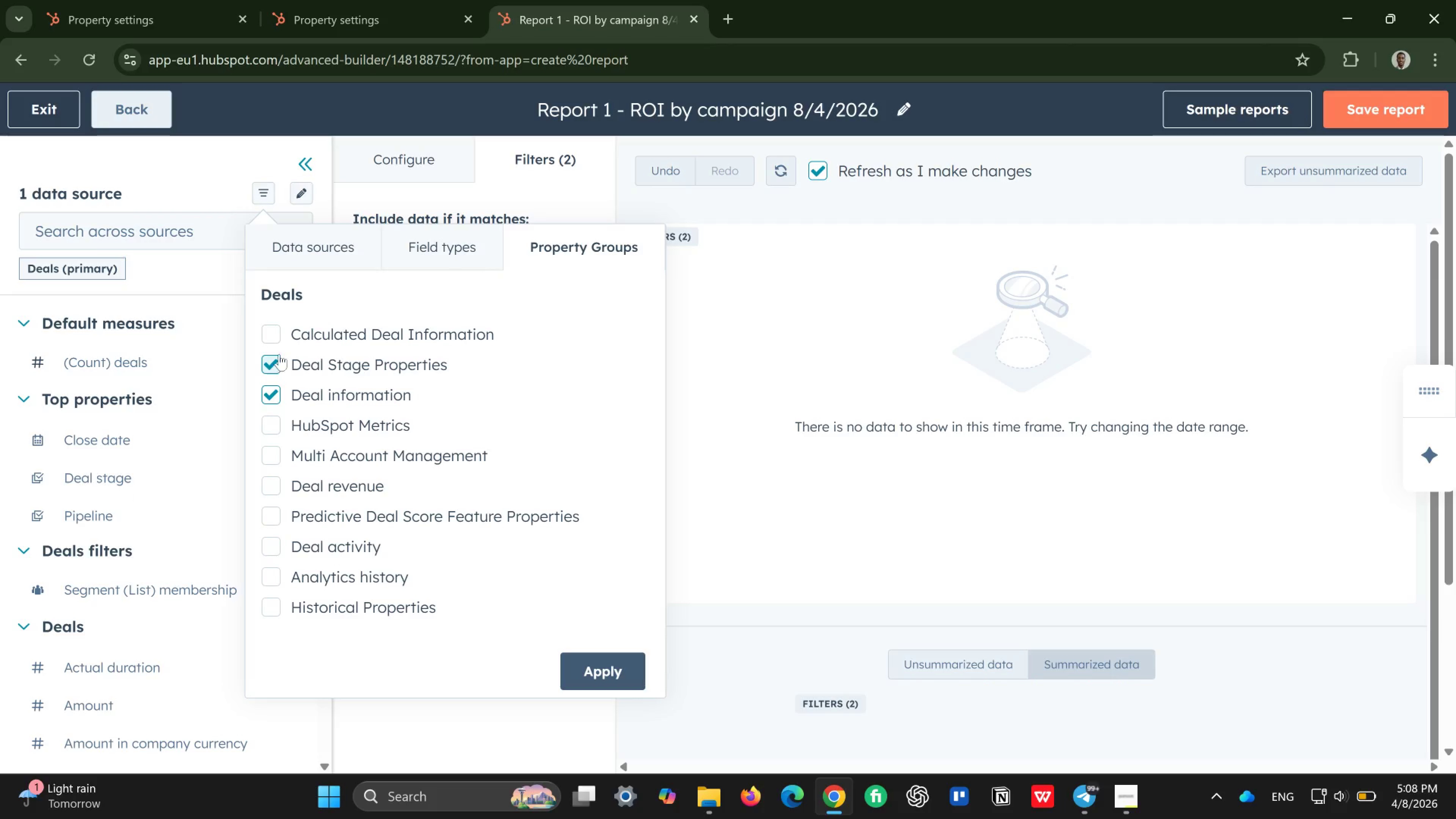 
left_click([279, 335])
 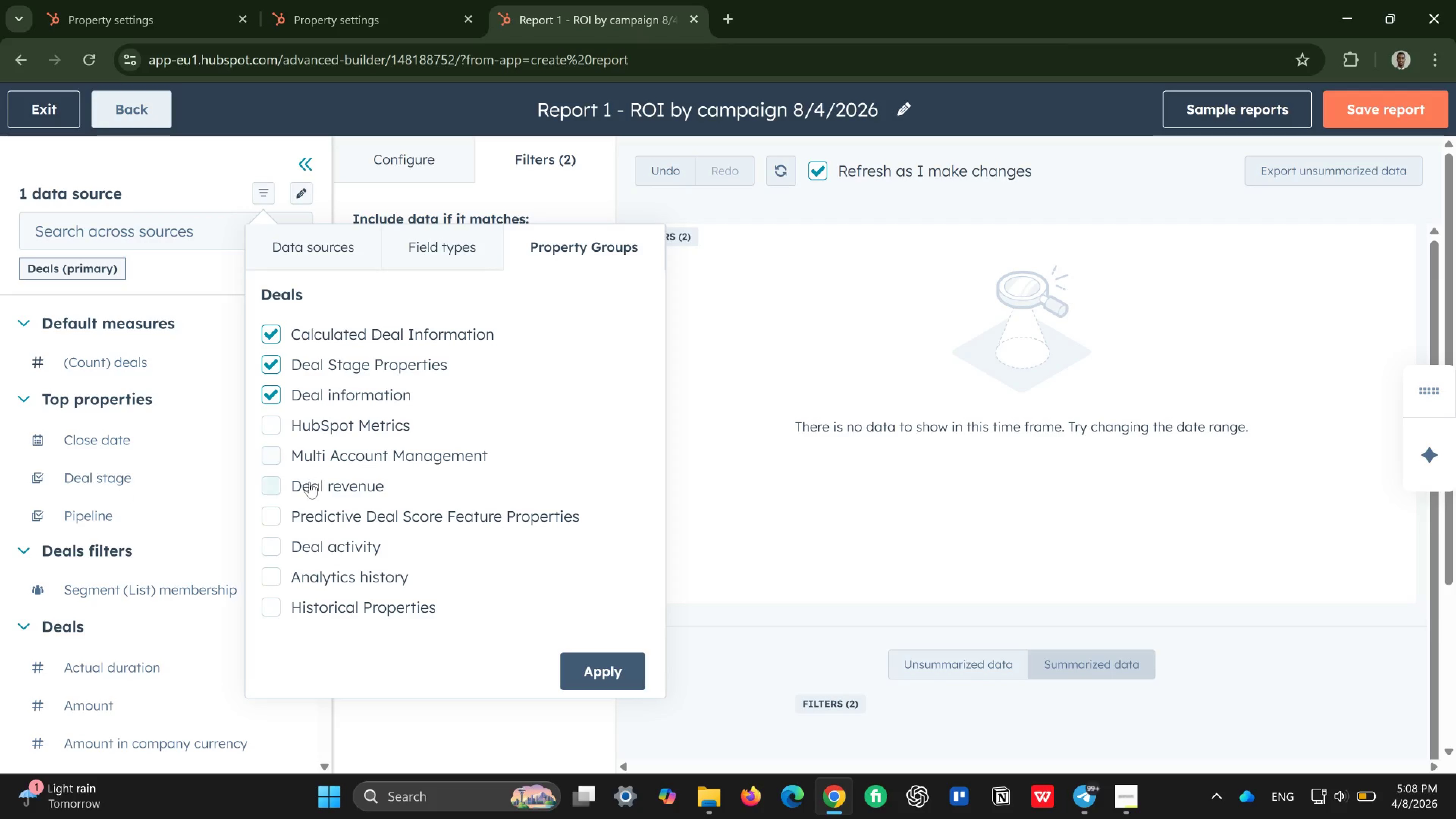 
wait(6.21)
 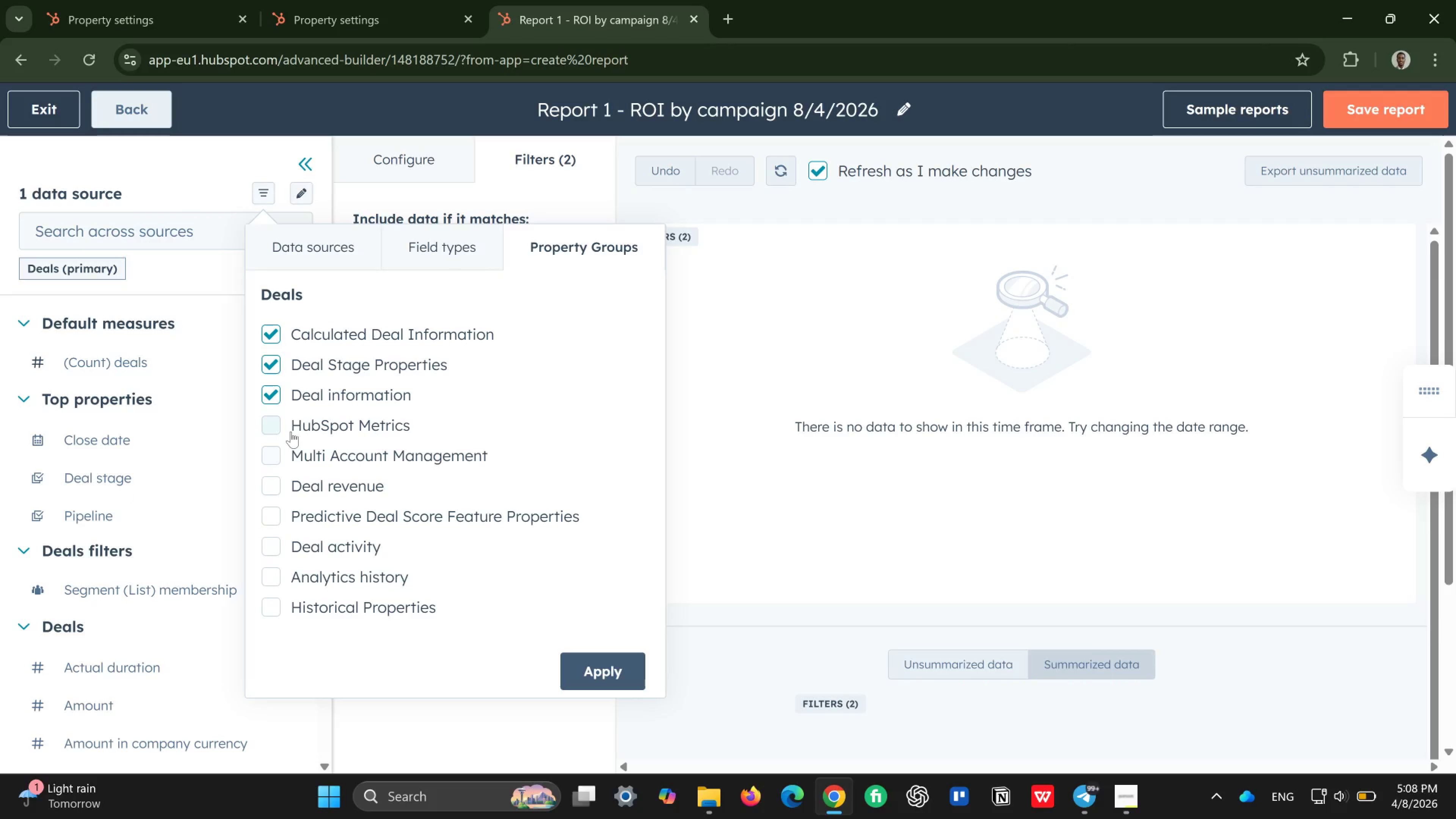 
left_click([277, 488])
 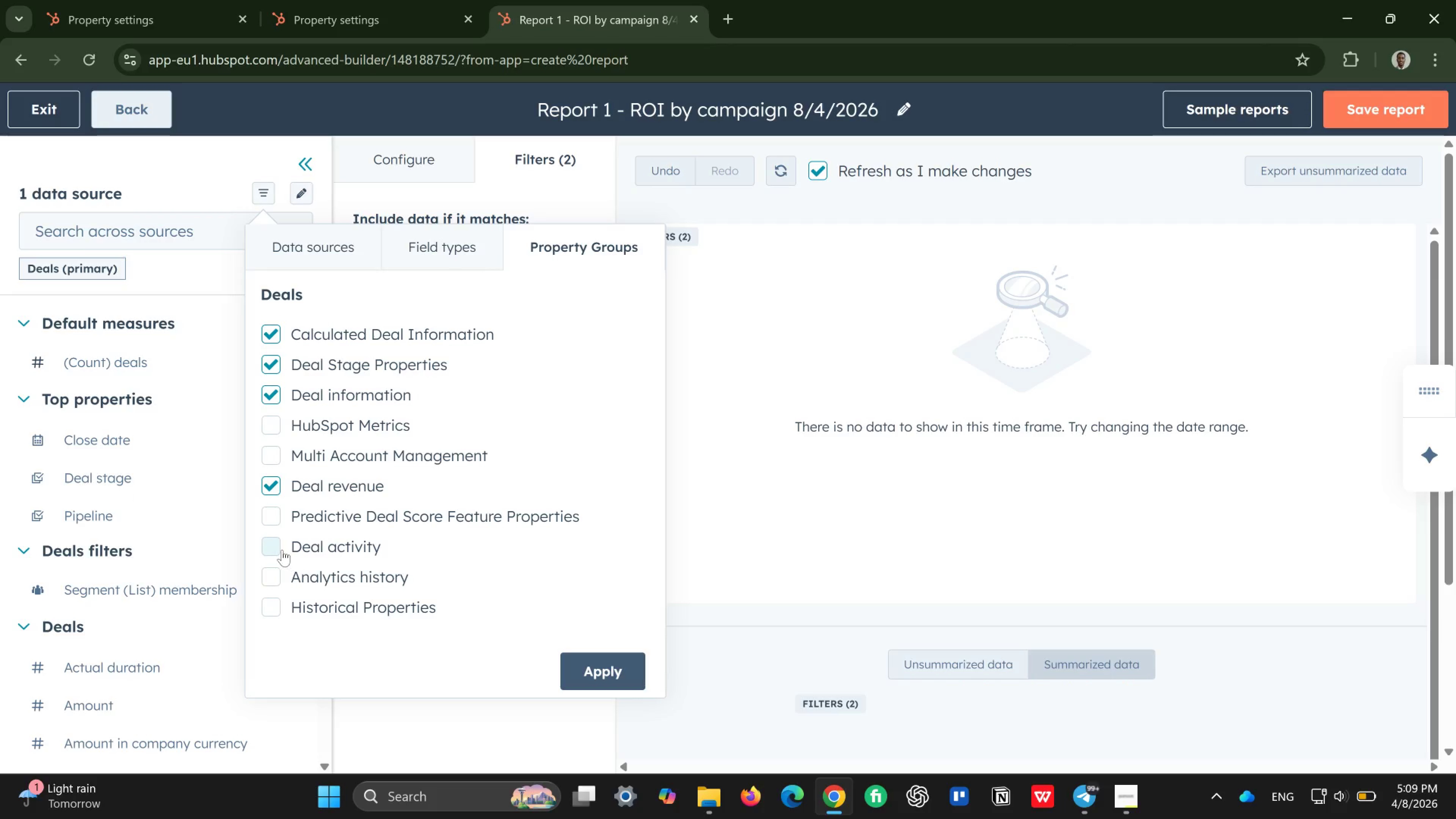 
left_click([275, 542])
 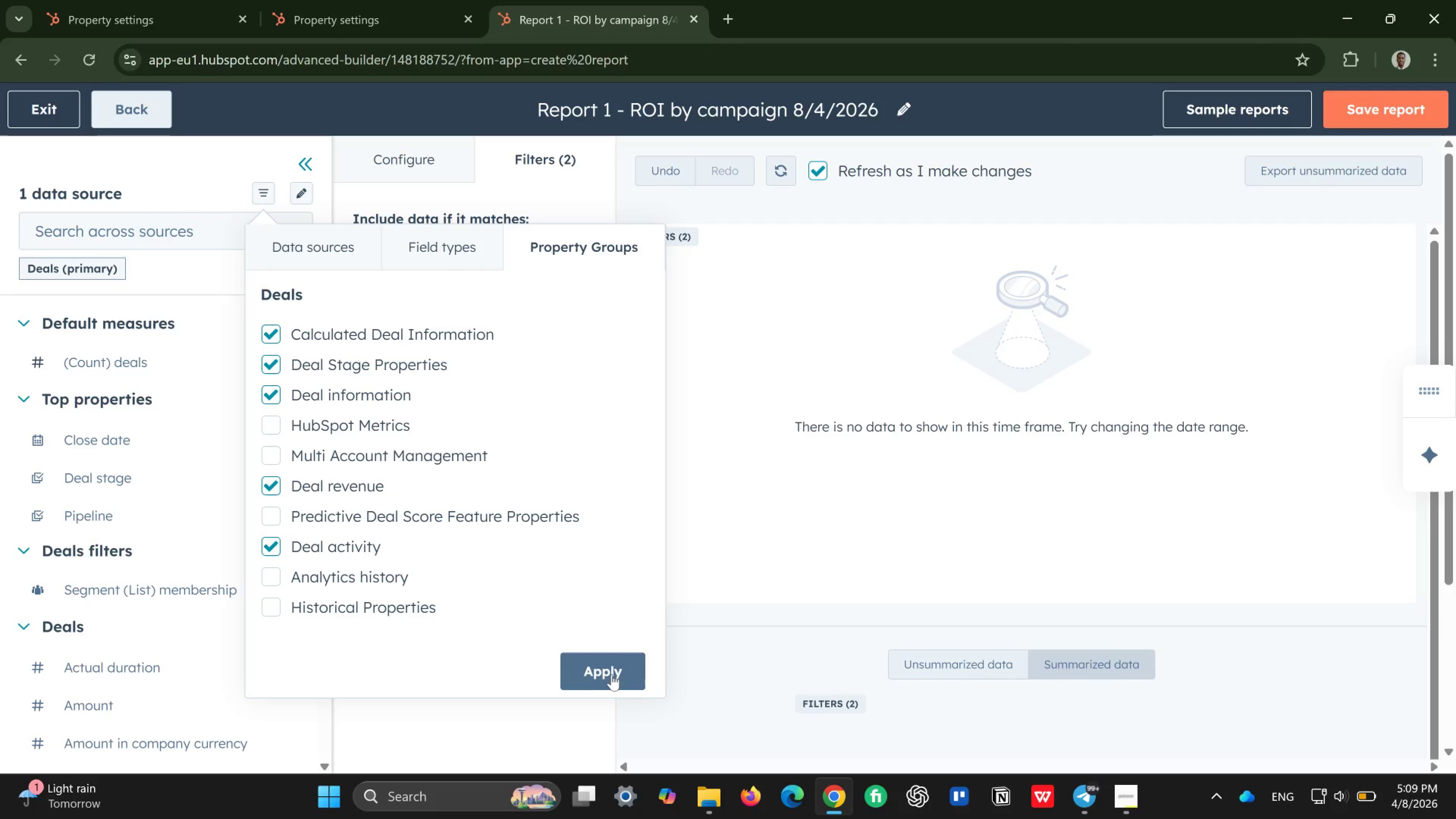 
left_click([609, 673])
 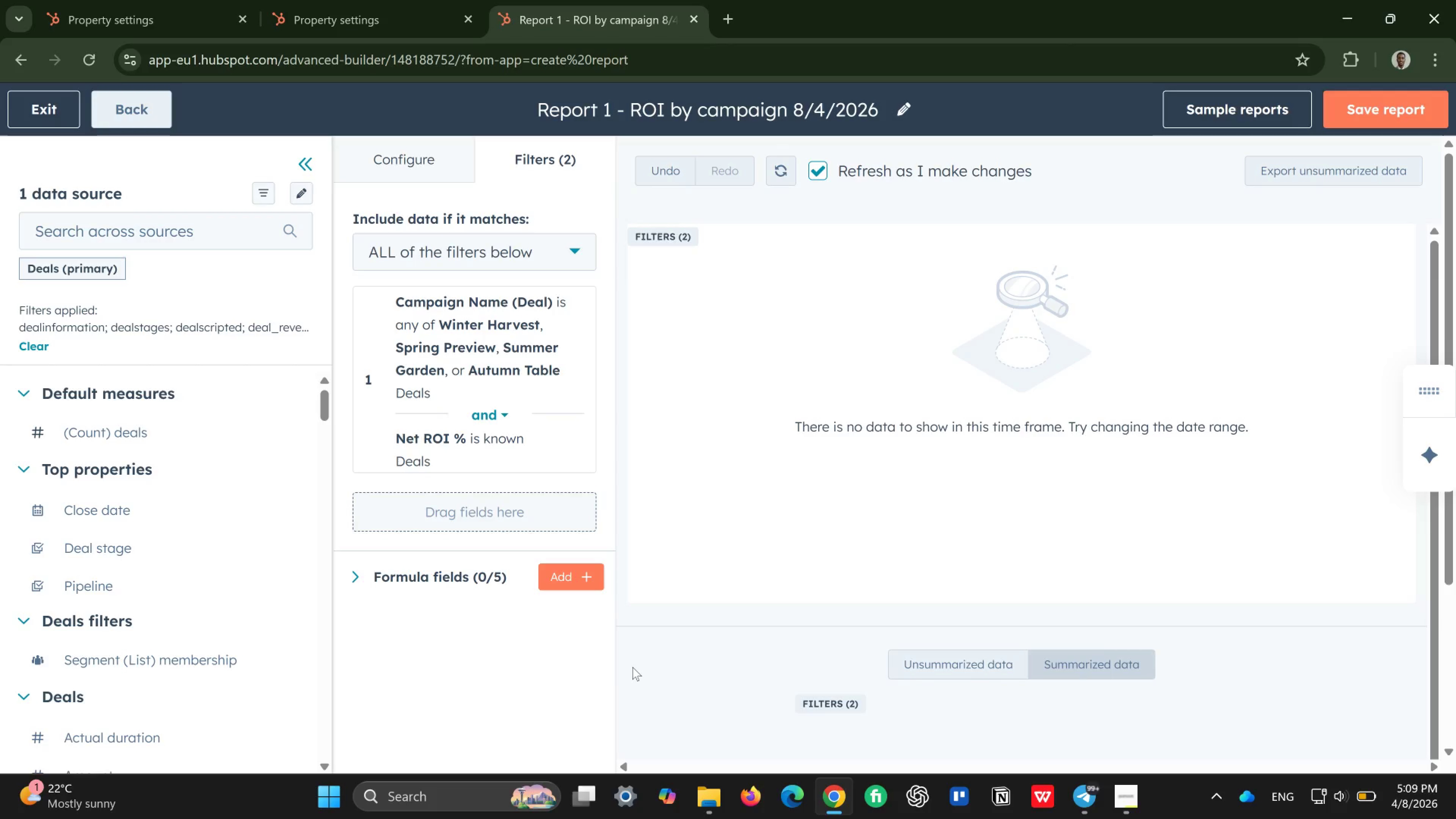 
wait(35.8)
 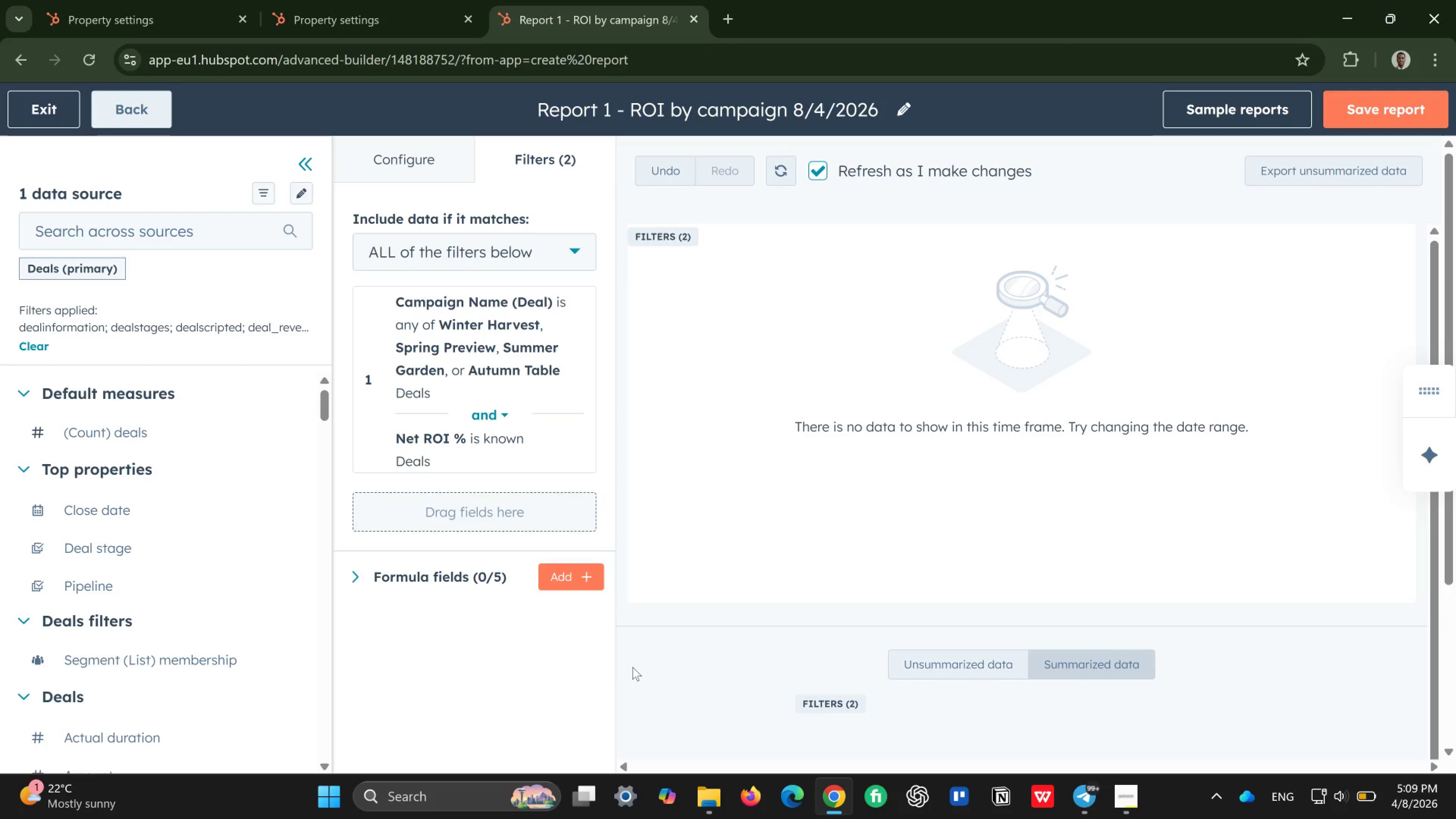 
left_click([1265, 98])
 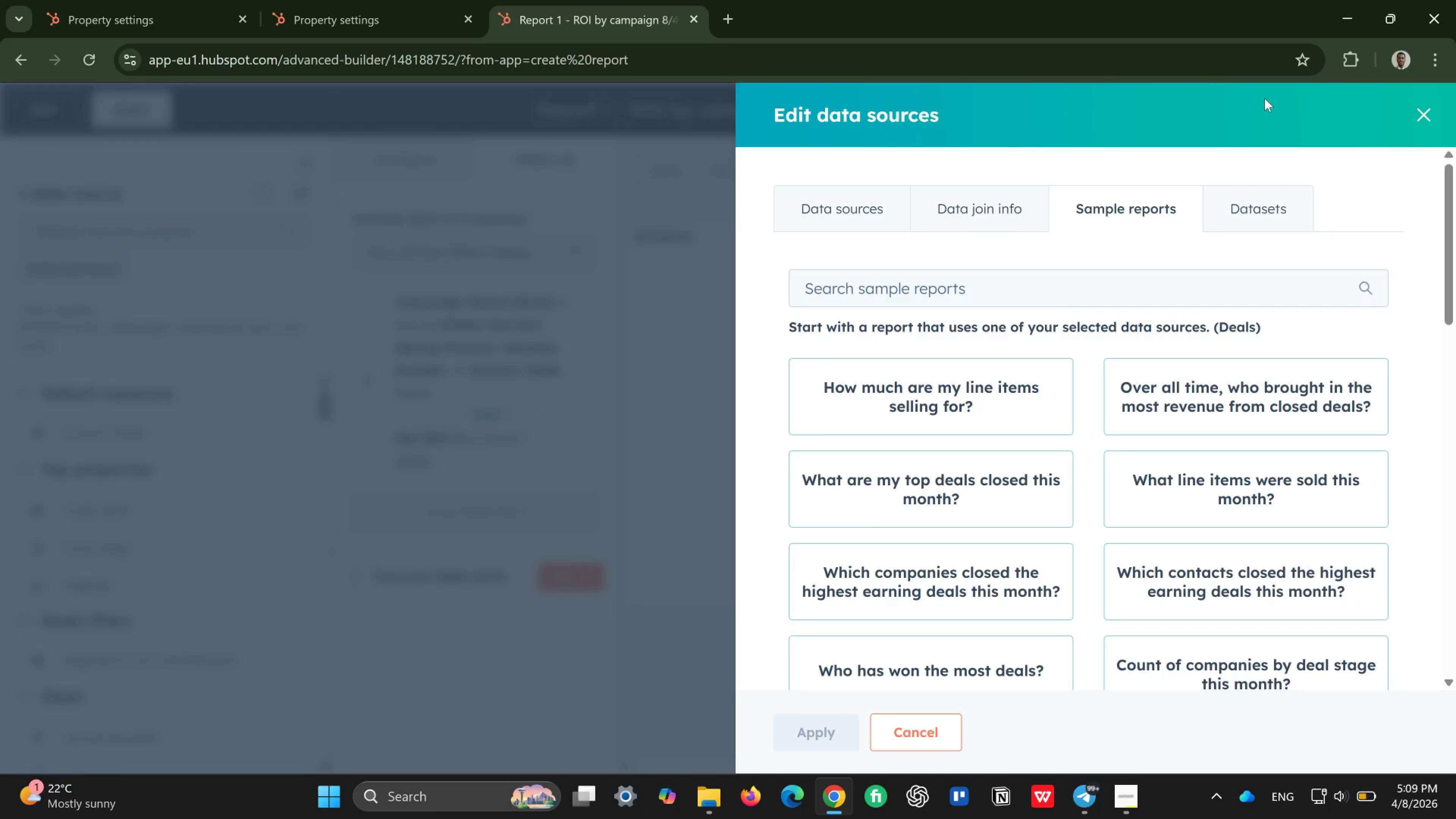 
wait(12.17)
 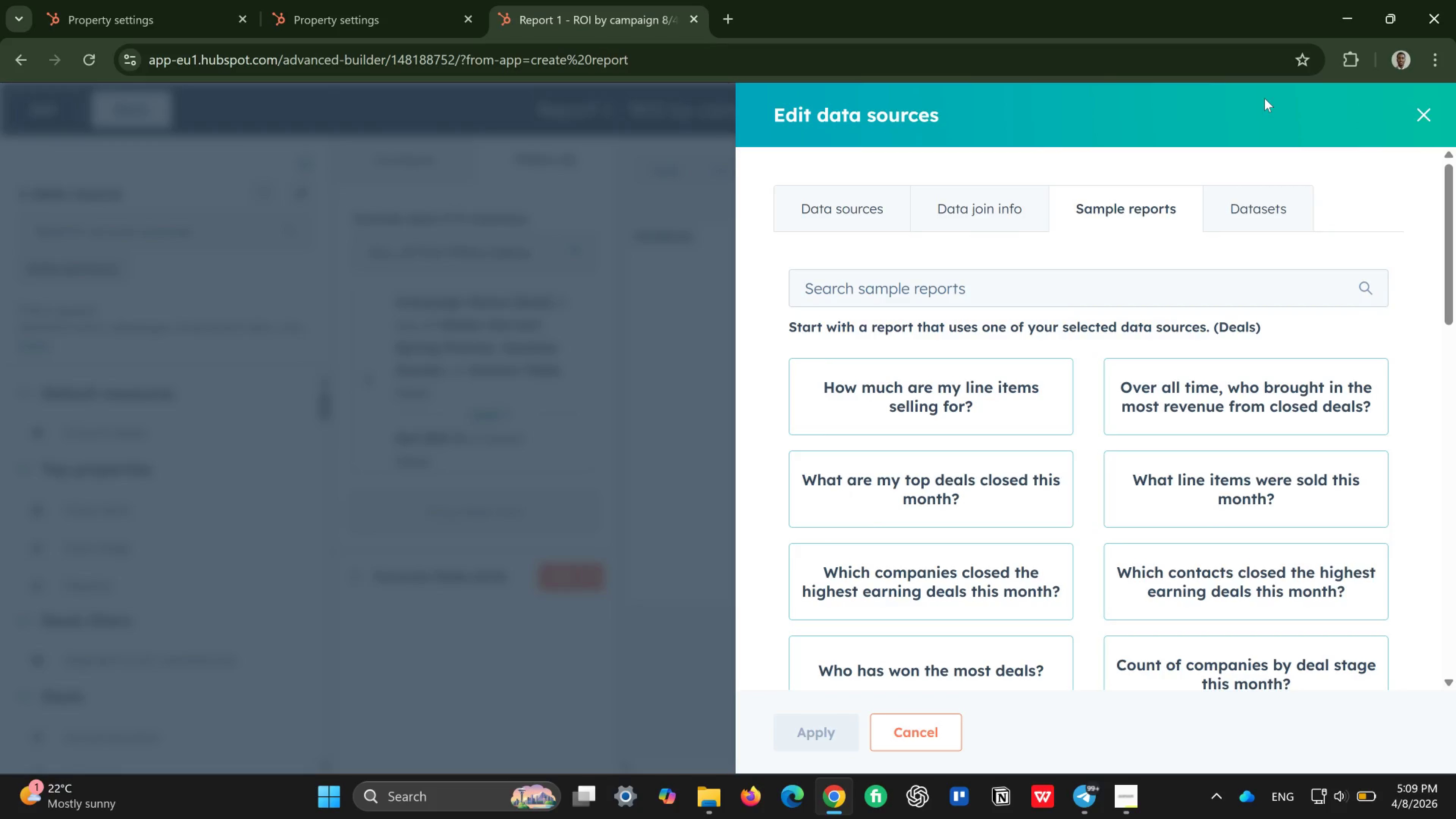 
left_click([1420, 110])
 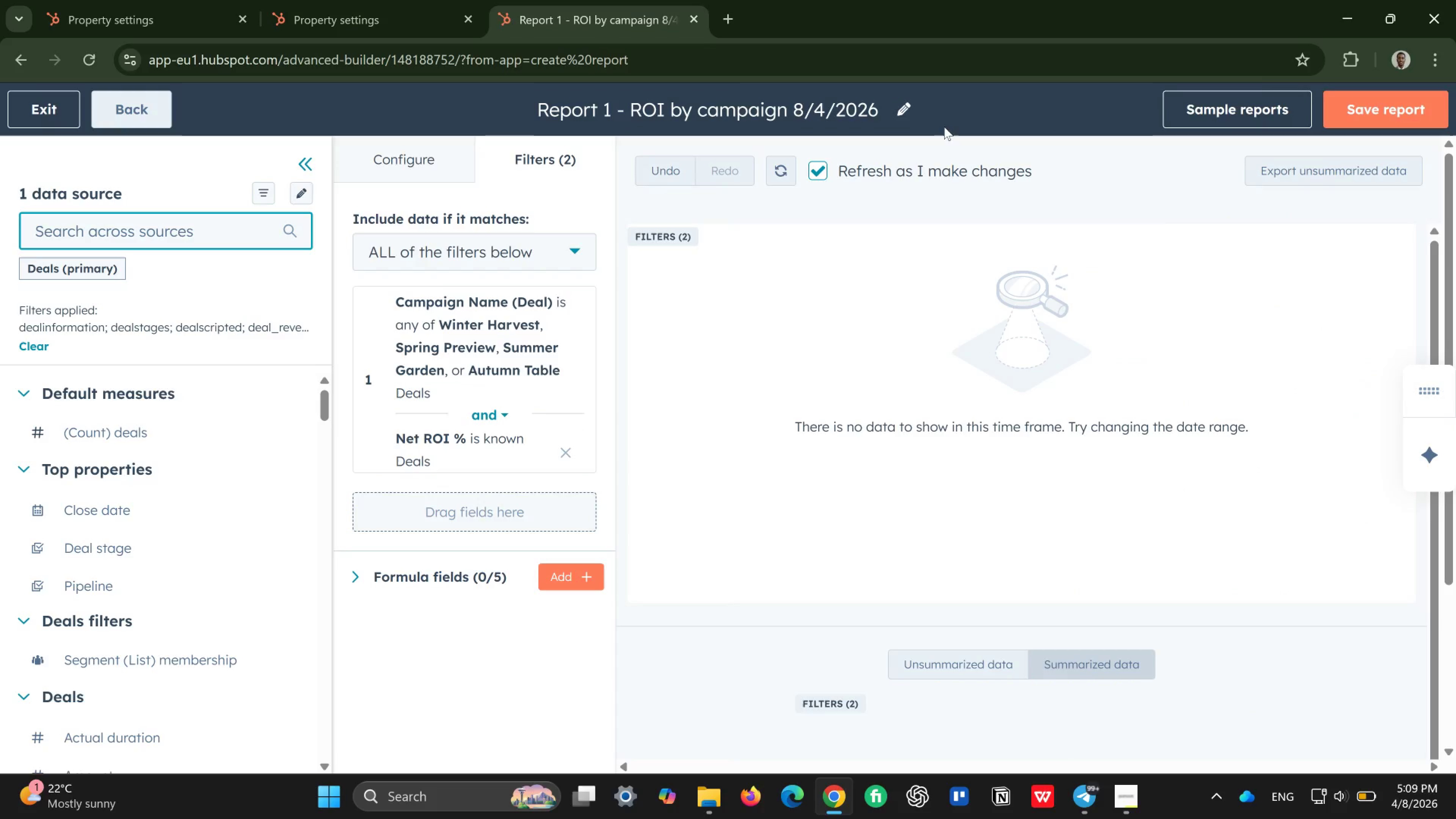 
wait(5.43)
 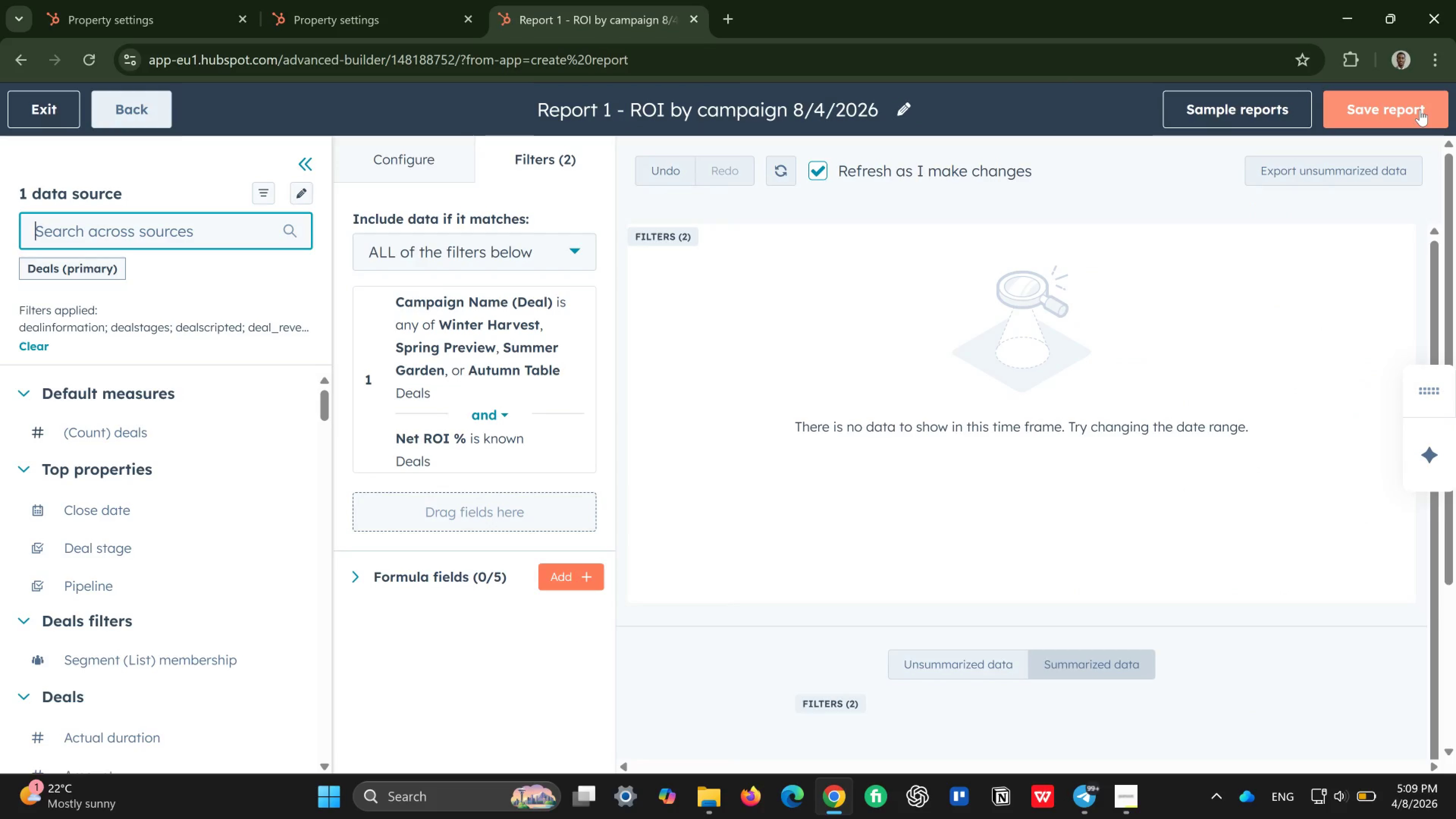 
left_click([1389, 100])
 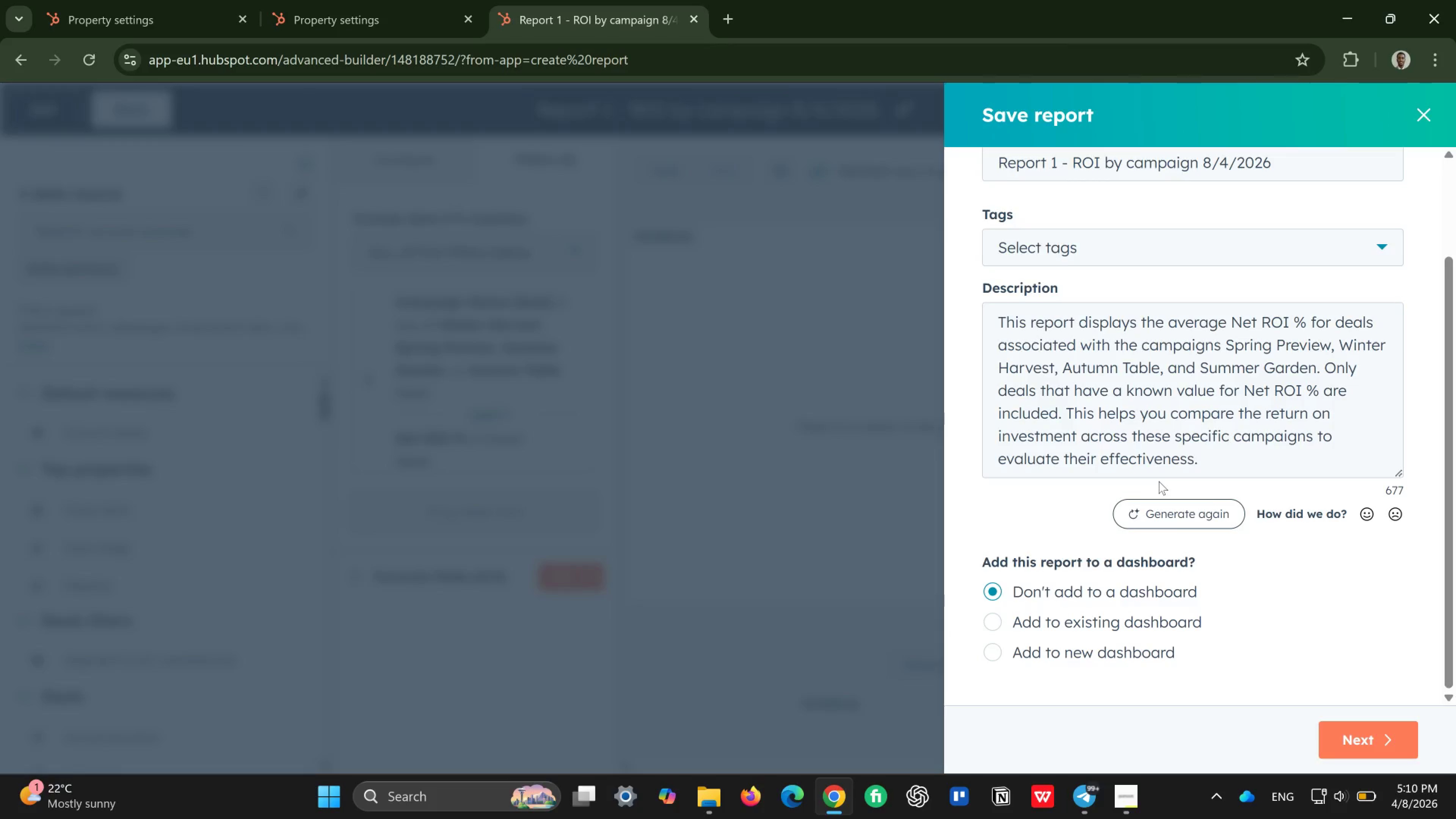 
wait(17.89)
 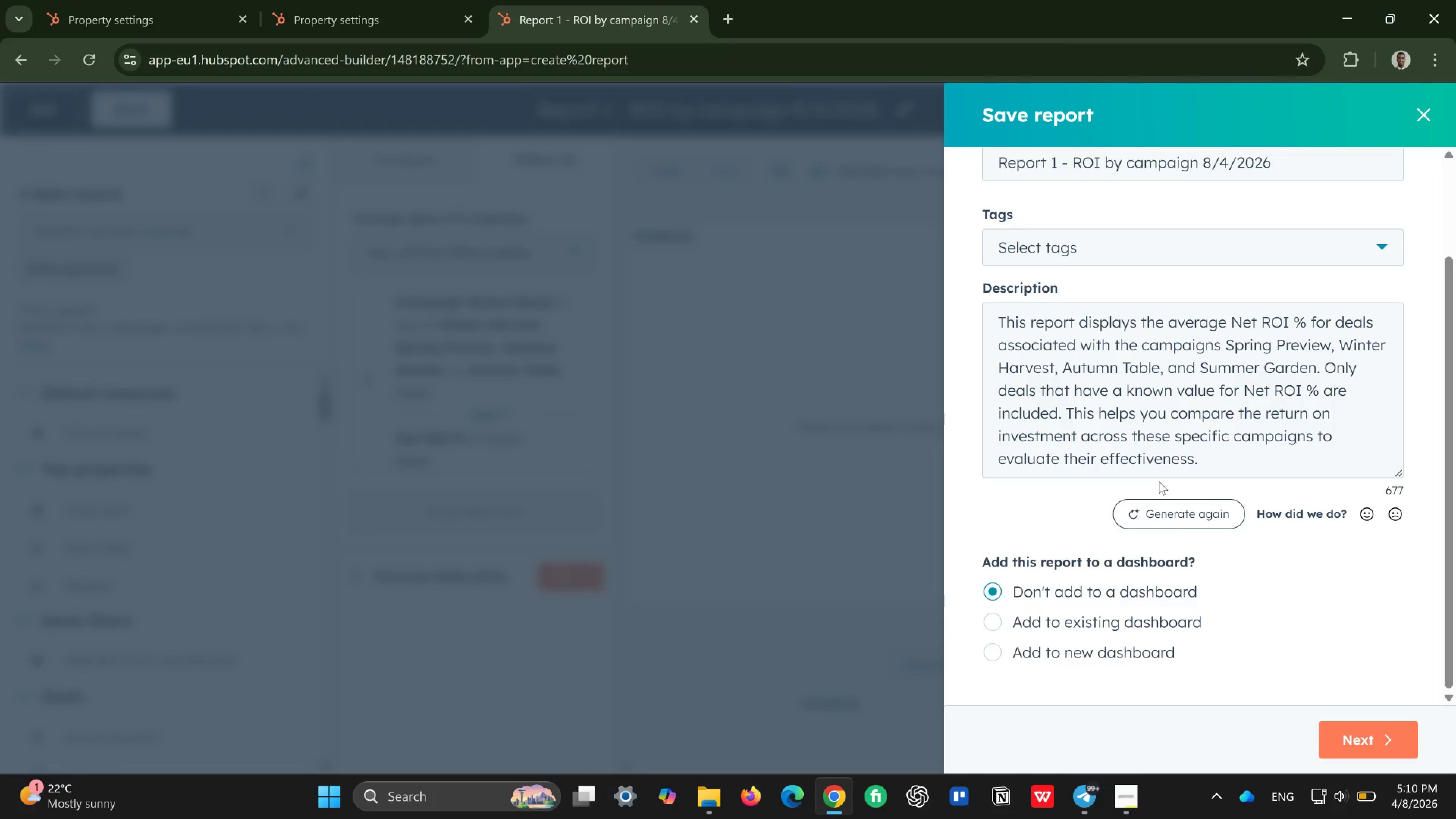 
left_click([990, 646])
 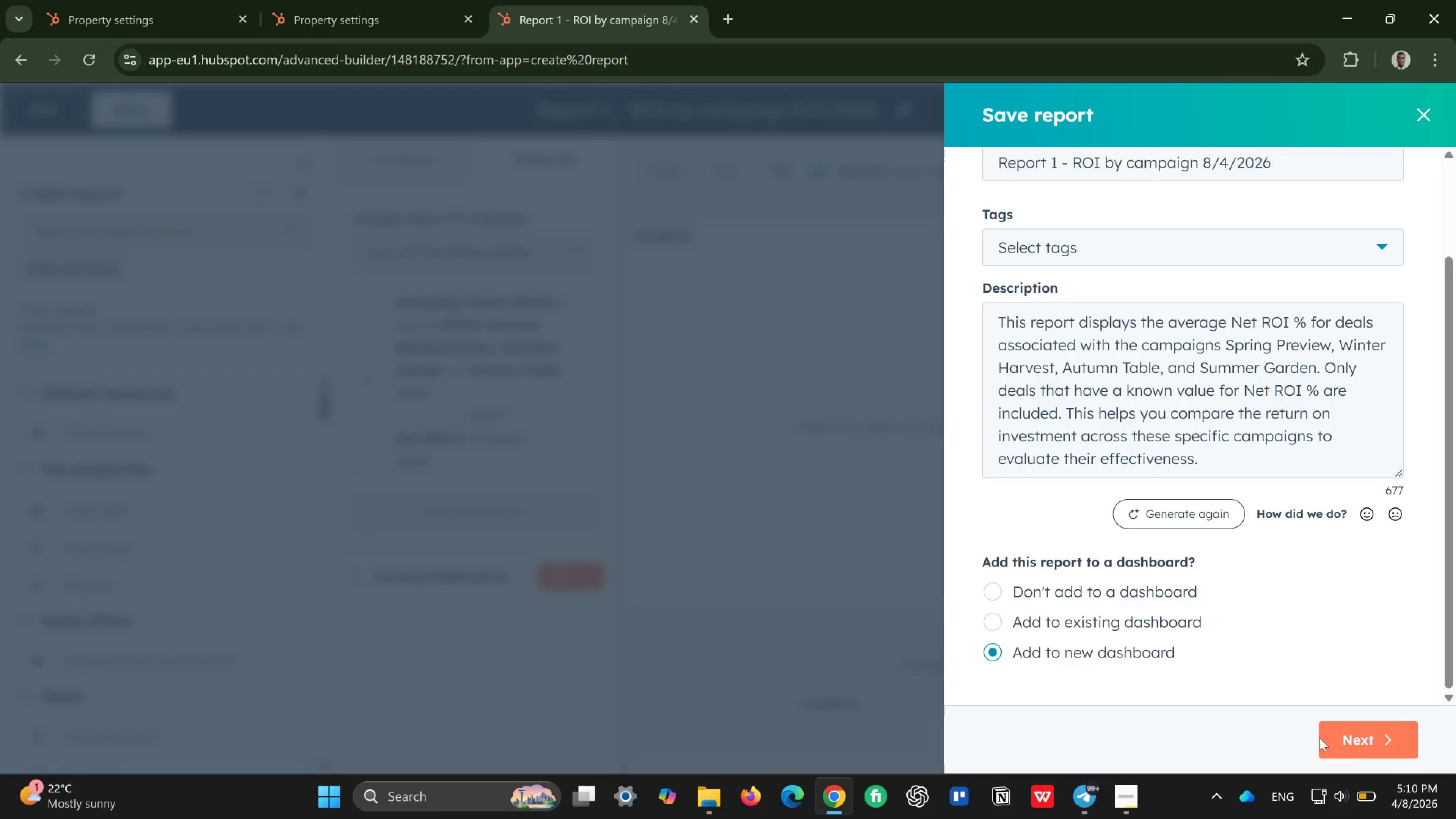 
left_click([1360, 745])
 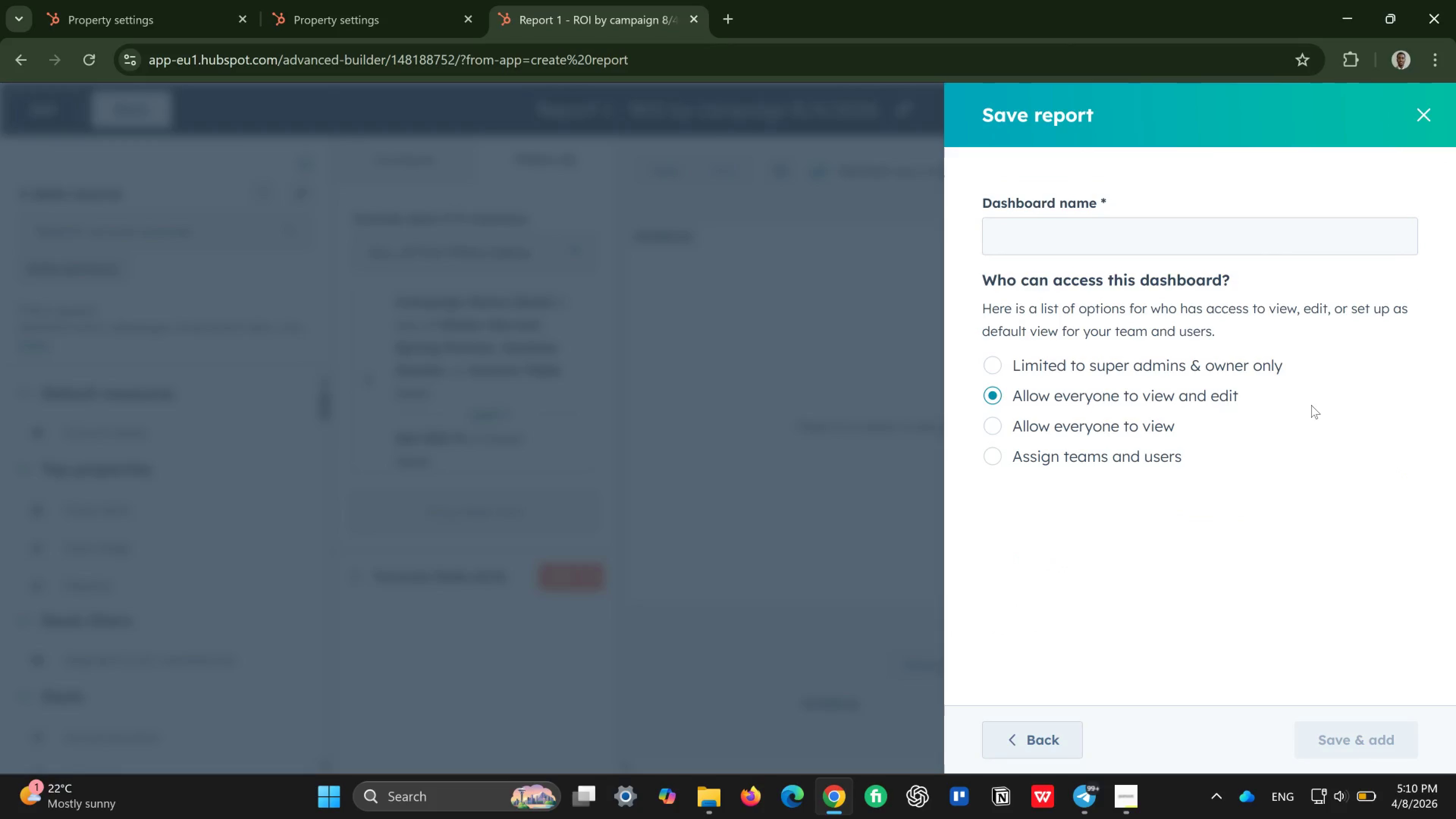 
wait(20.76)
 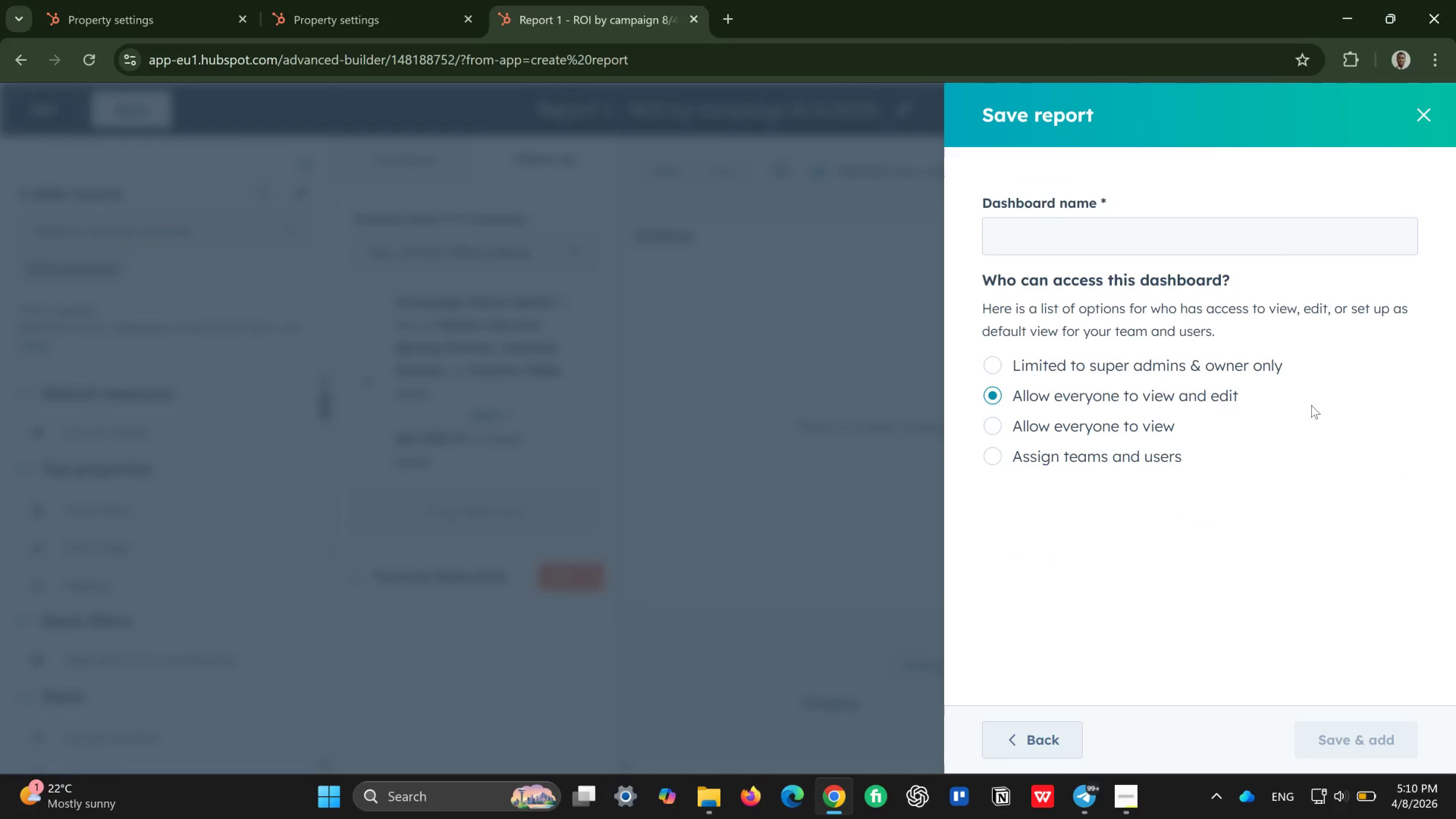 
left_click([1187, 225])
 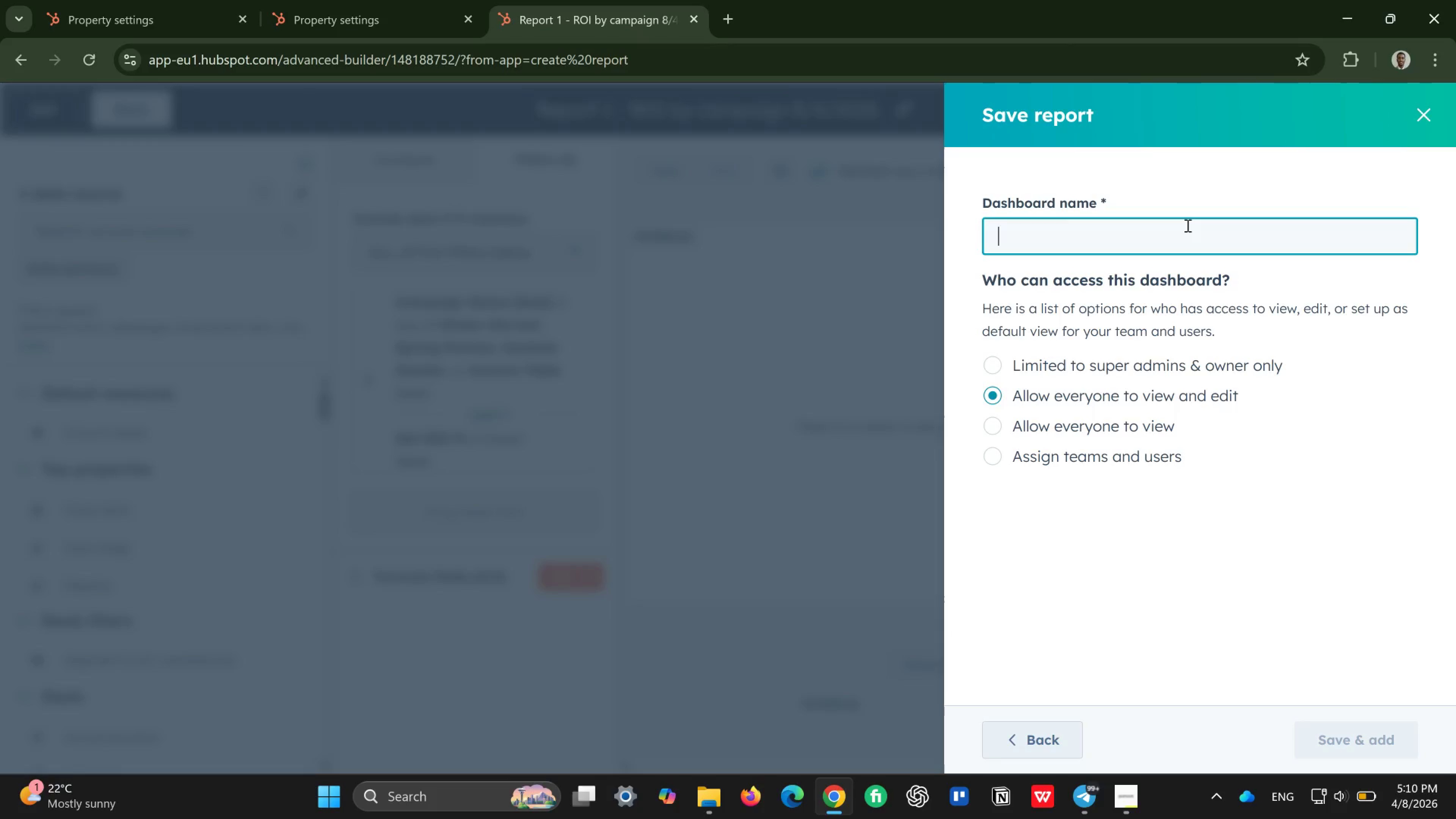 
type(SE)
key(Backspace)
type(easonal Campaign )
 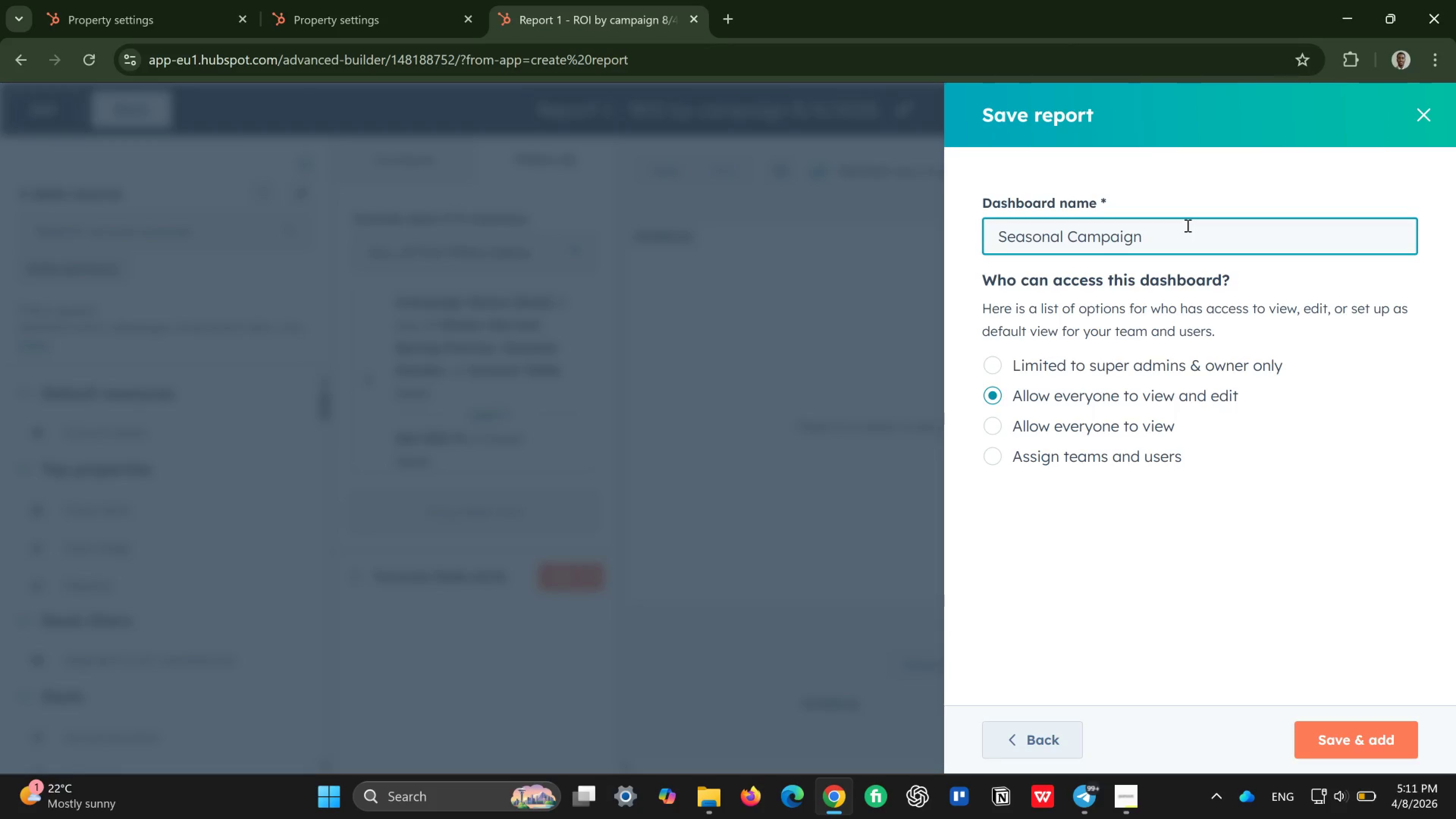 
type(ROI Dashboard)
 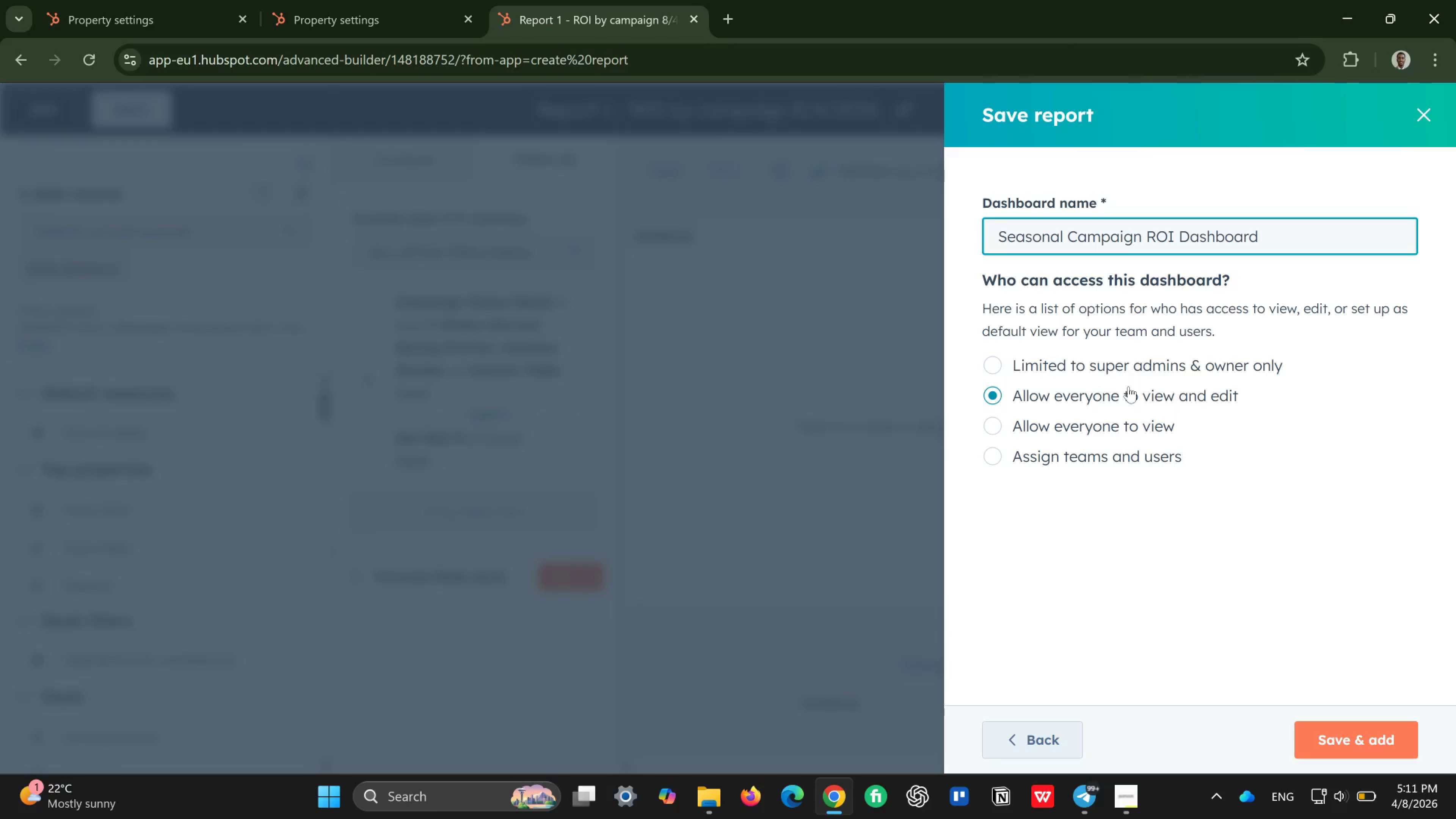 
wait(13.48)
 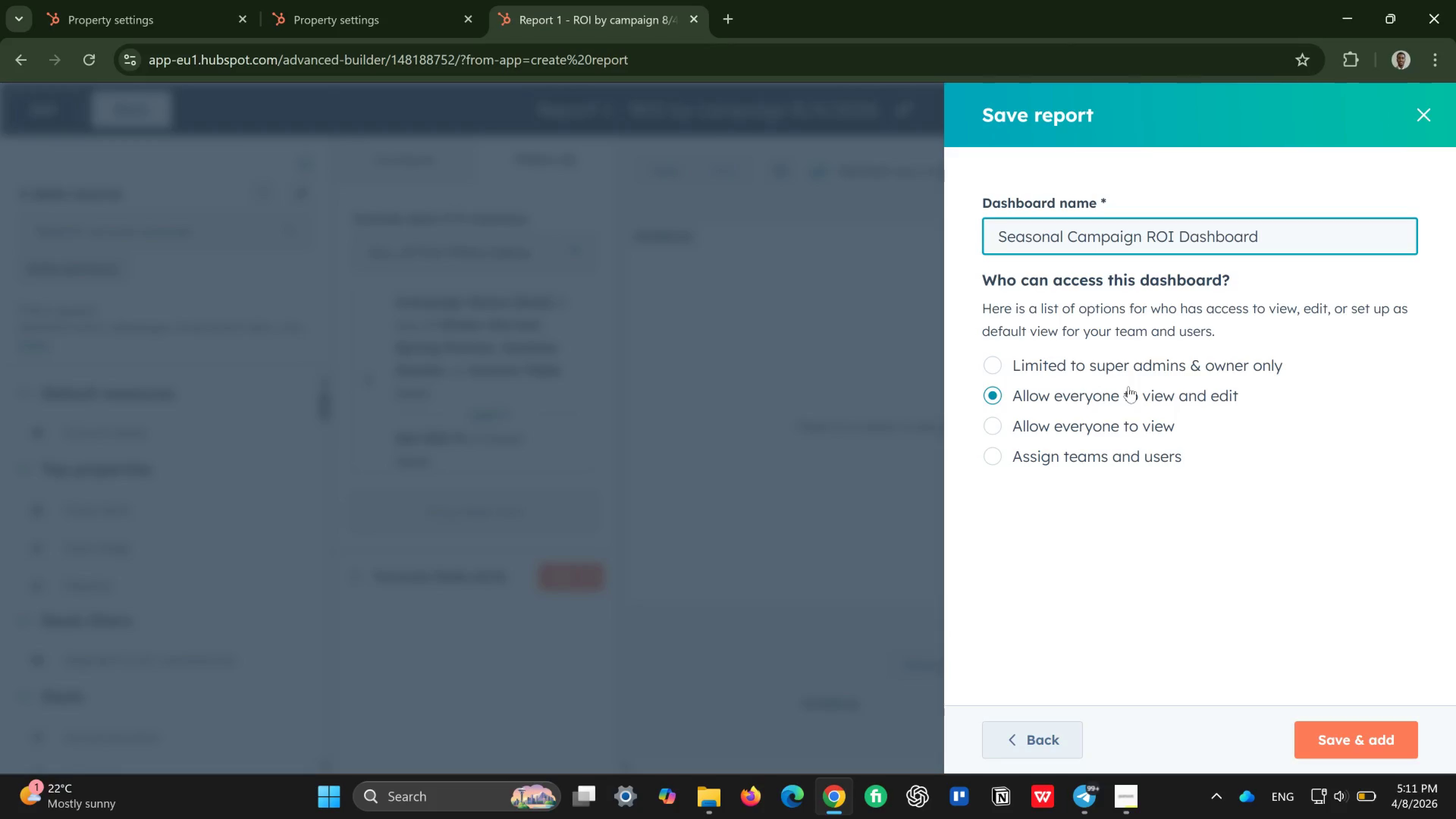 
left_click([1339, 740])
 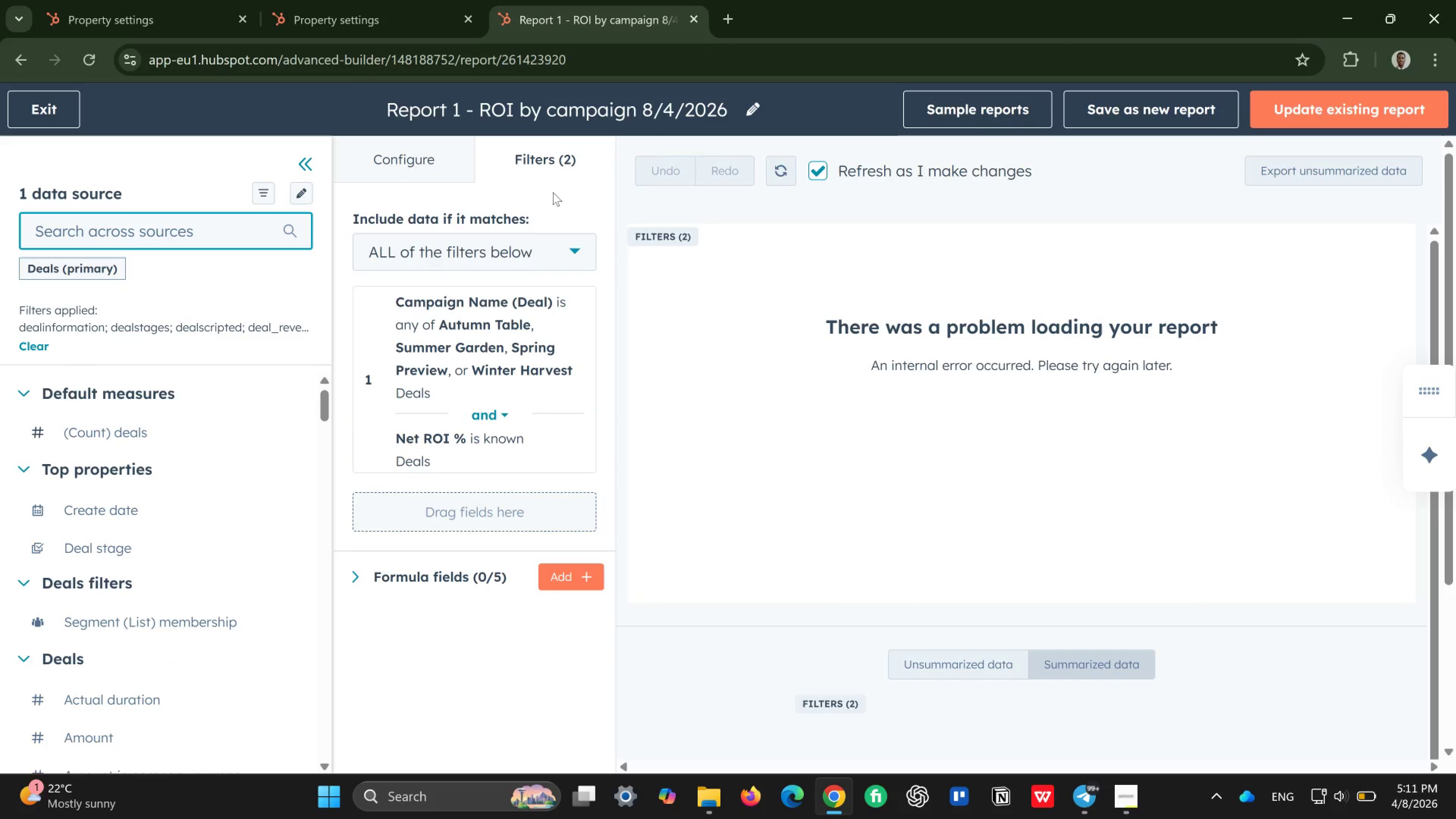 
wait(24.11)
 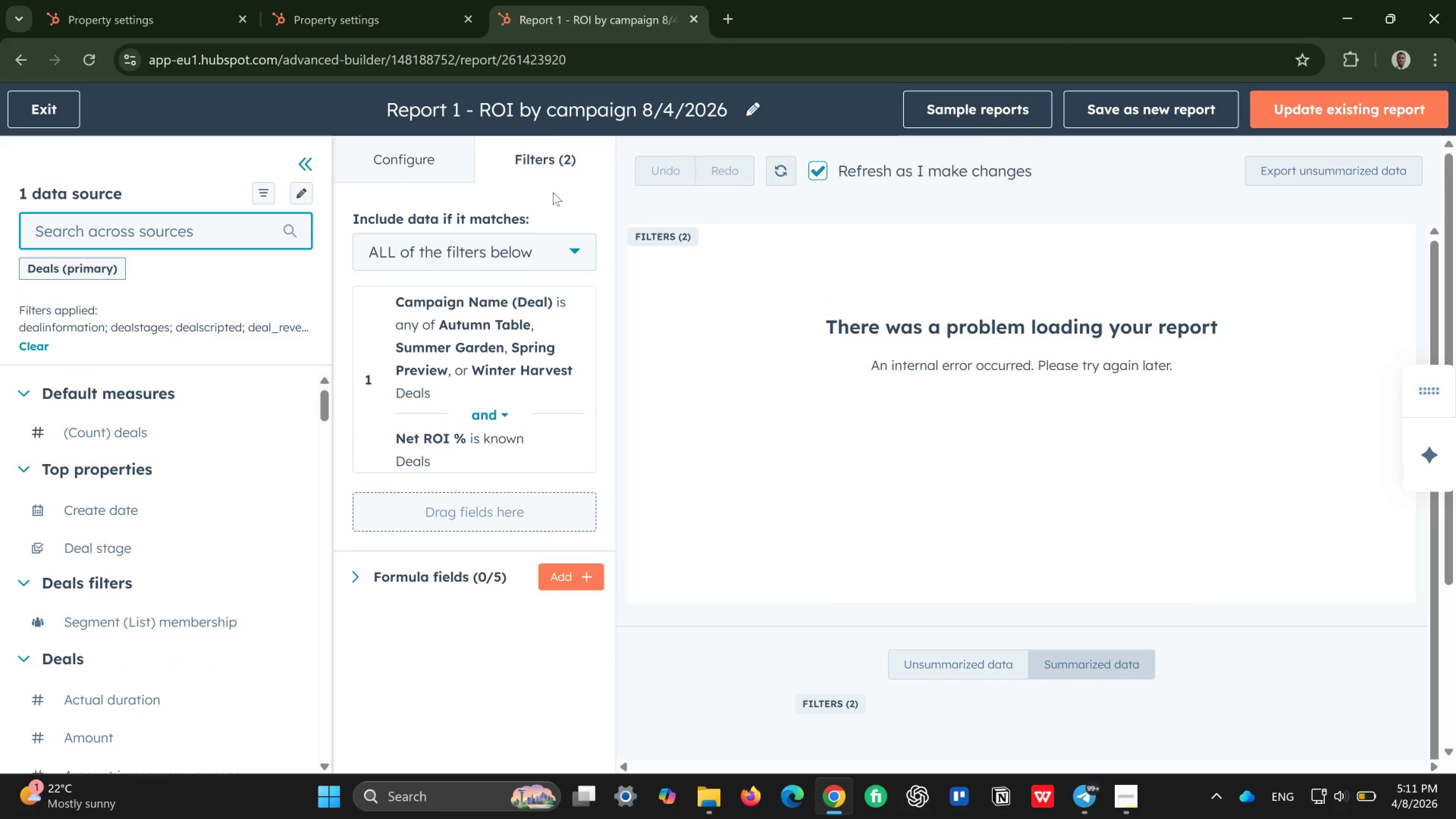 
left_click([102, 499])
 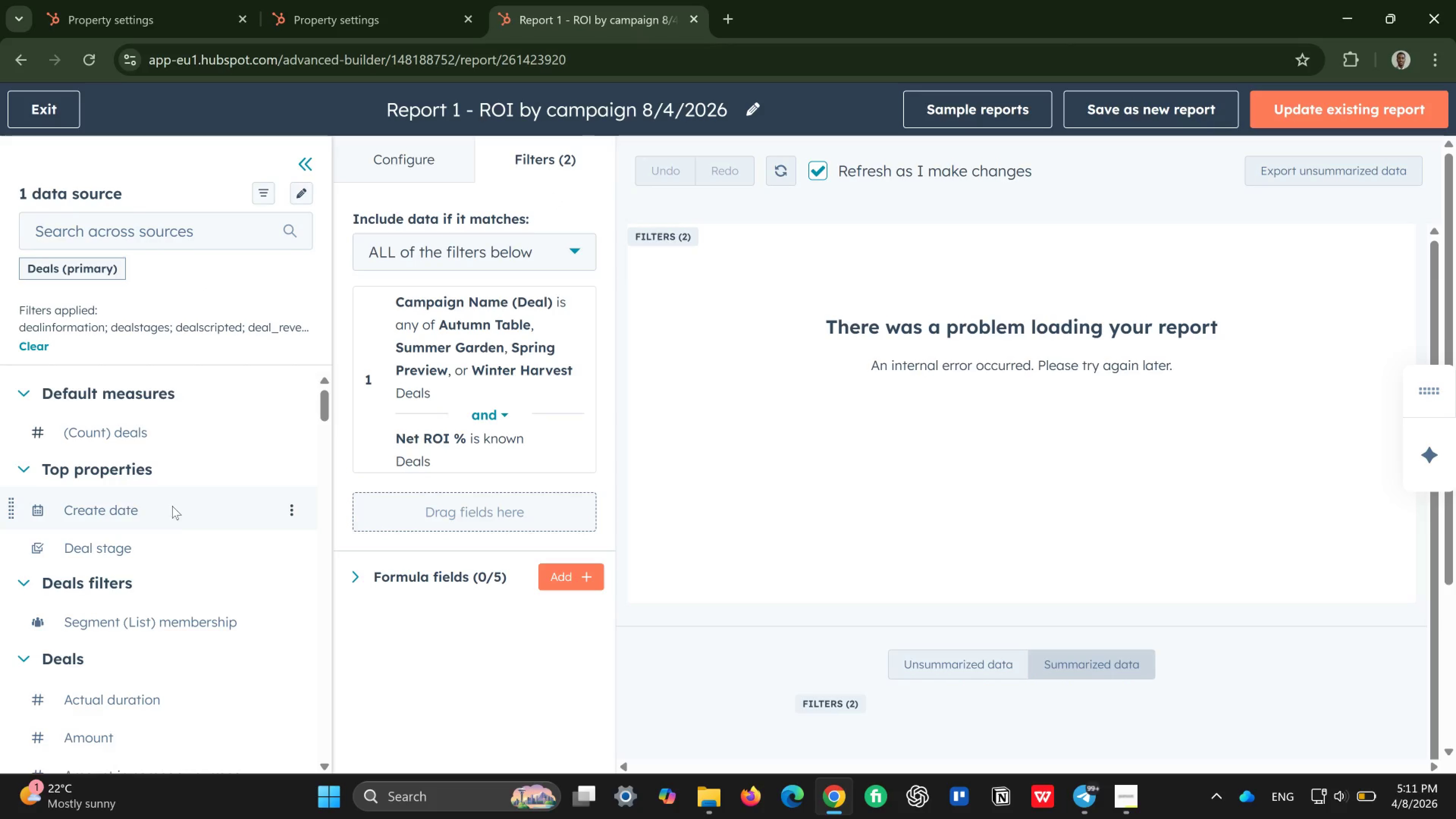 
wait(5.98)
 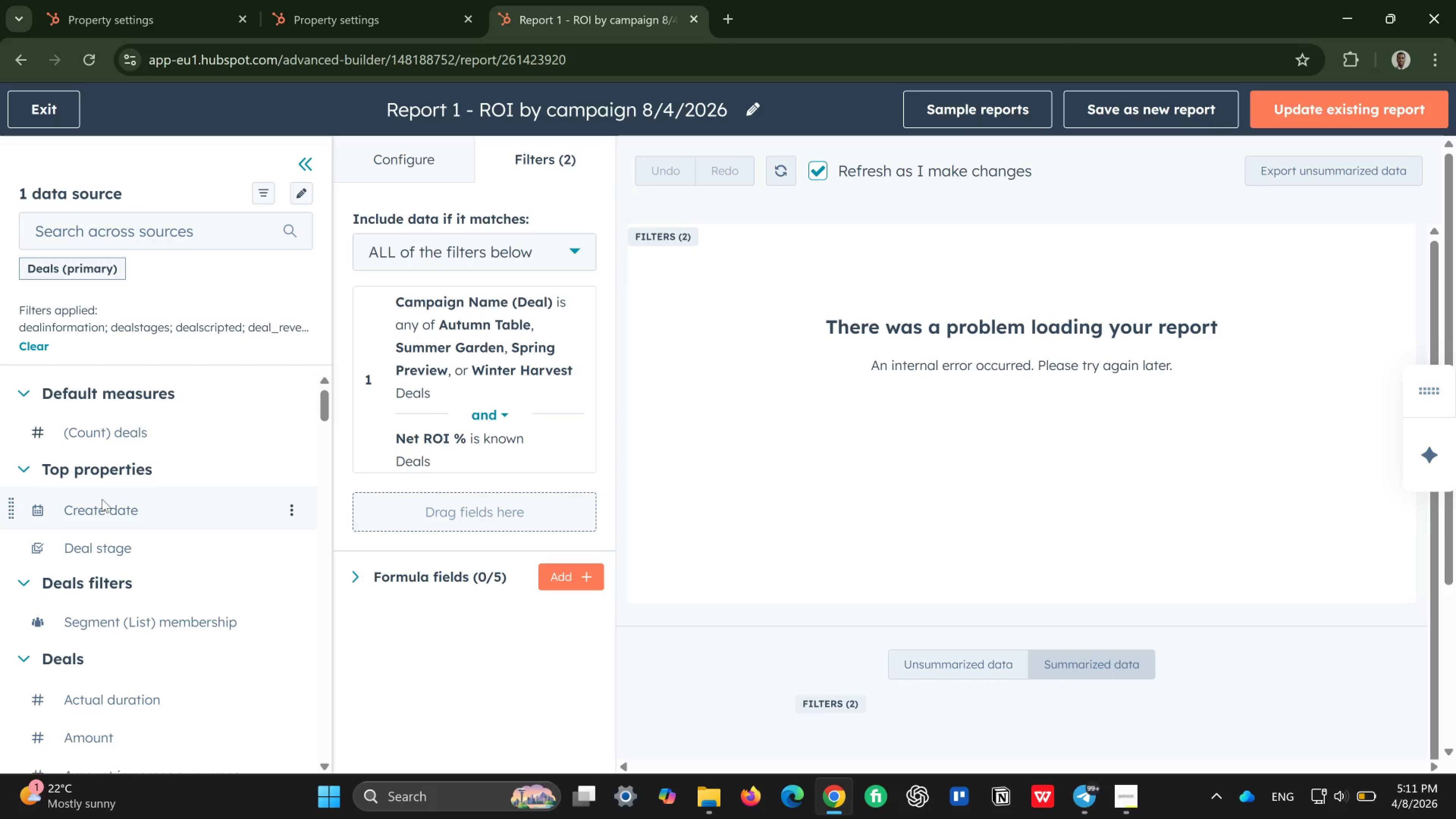 
double_click([175, 521])
 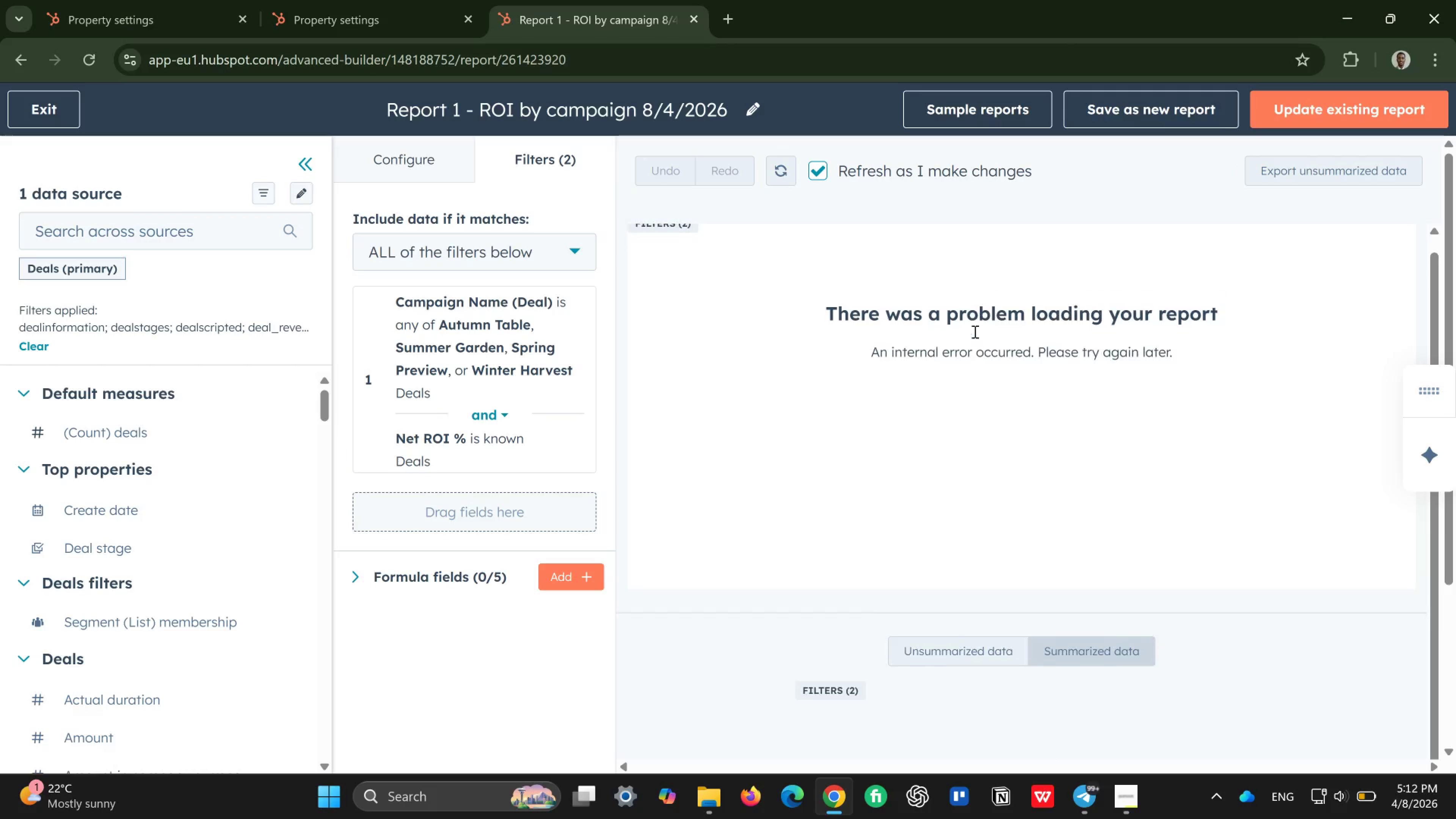 
wait(18.34)
 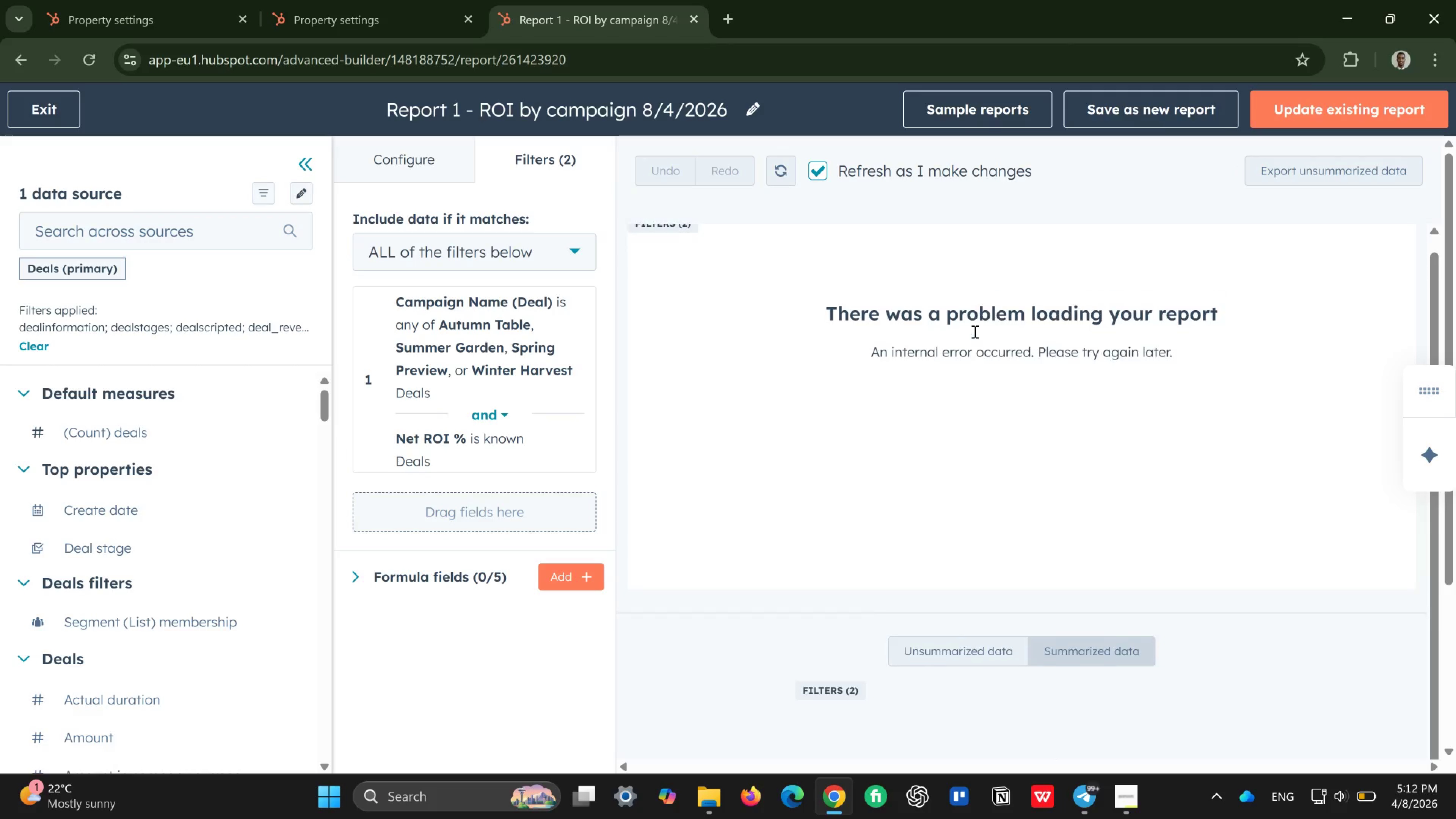 
left_click([1169, 111])
 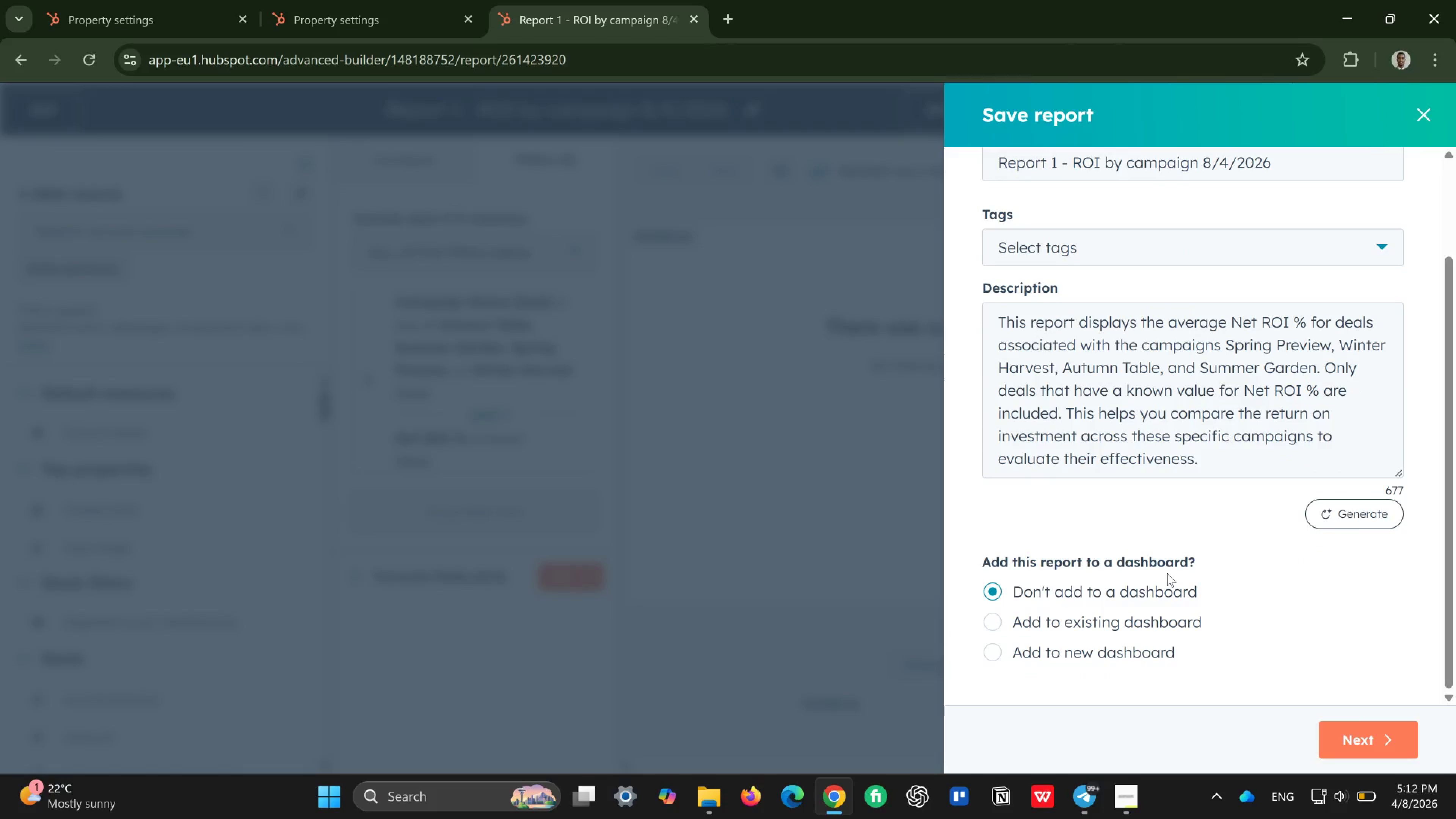 
wait(6.67)
 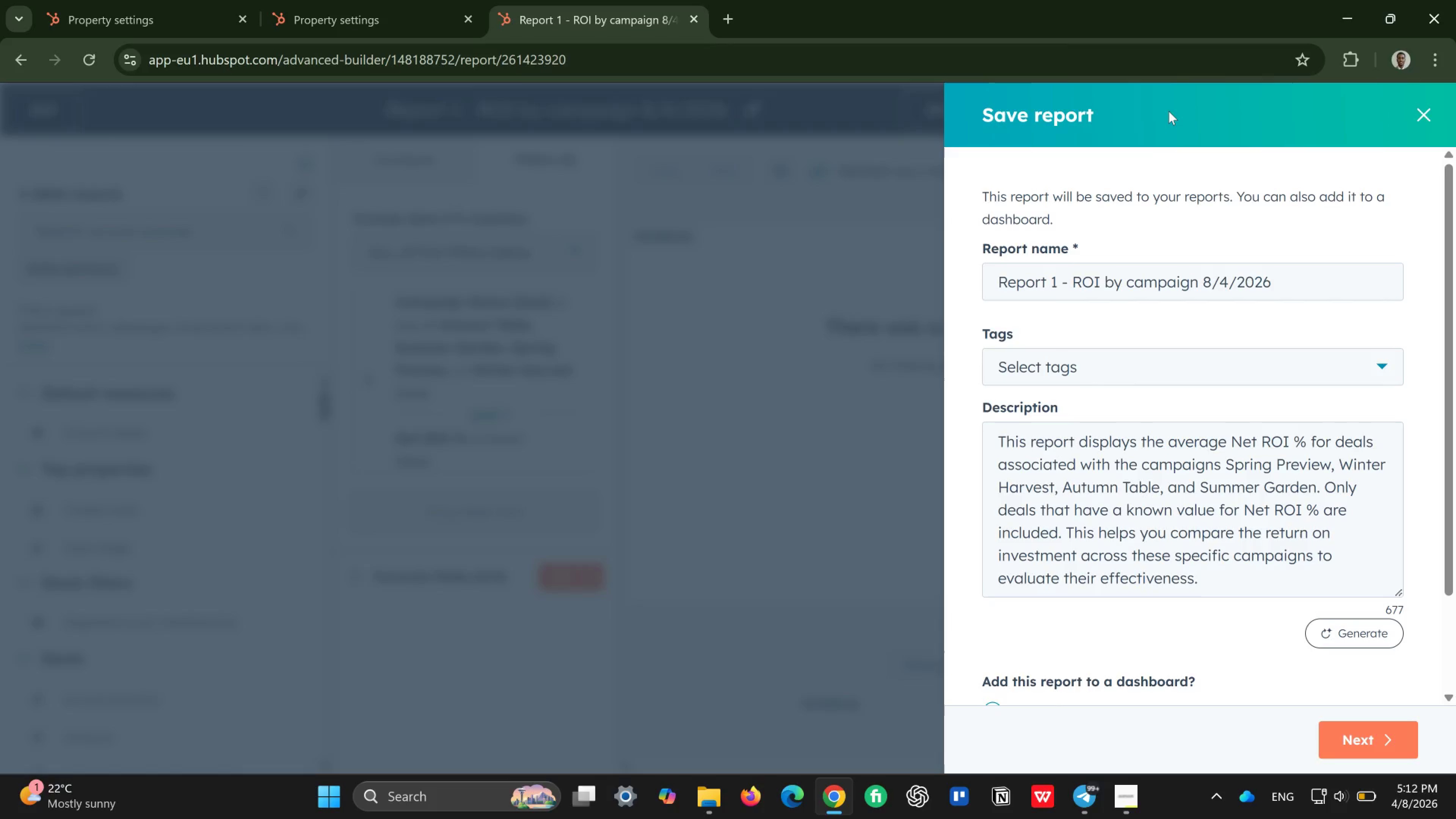 
left_click([989, 650])
 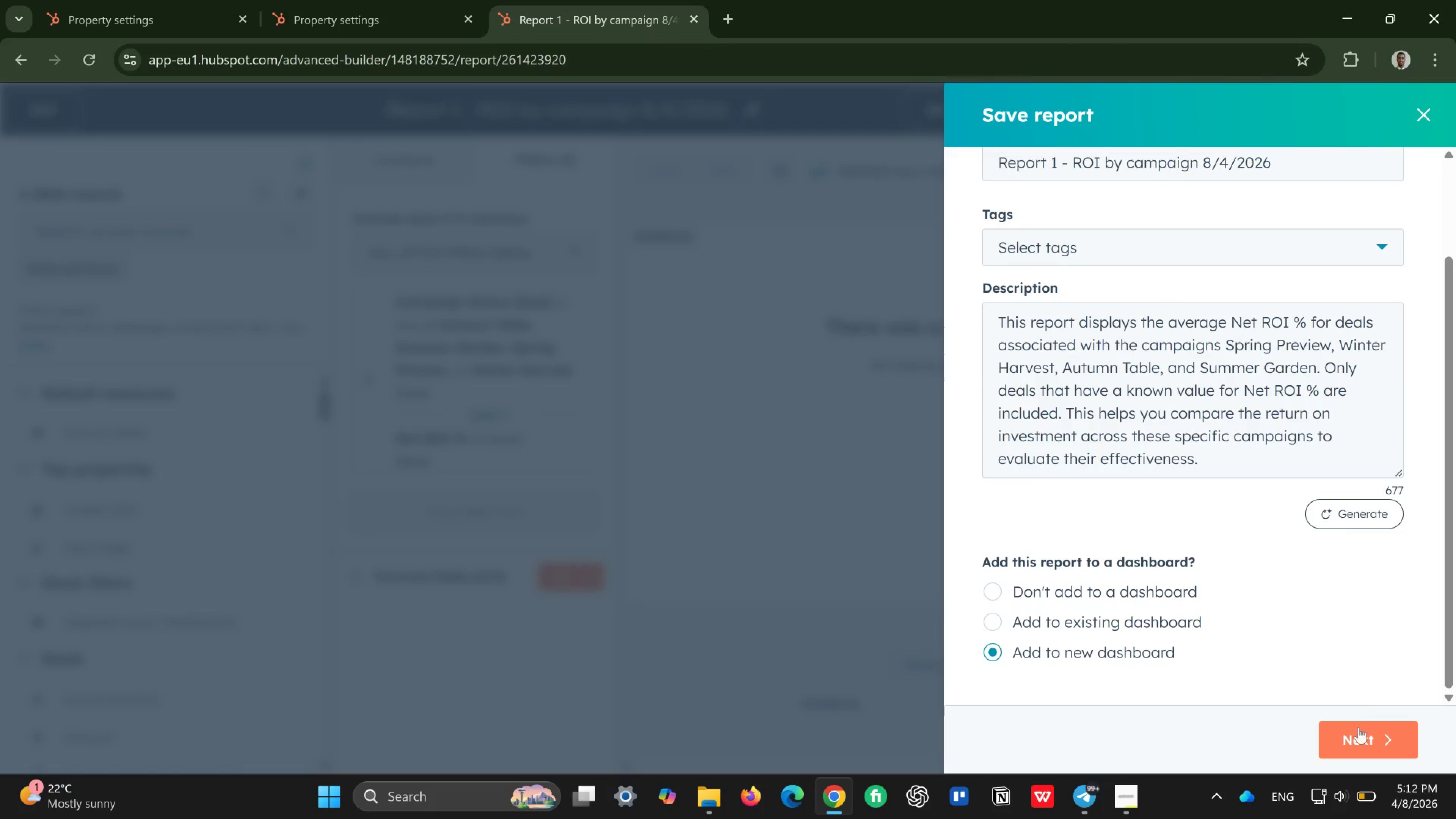 
left_click([1359, 735])
 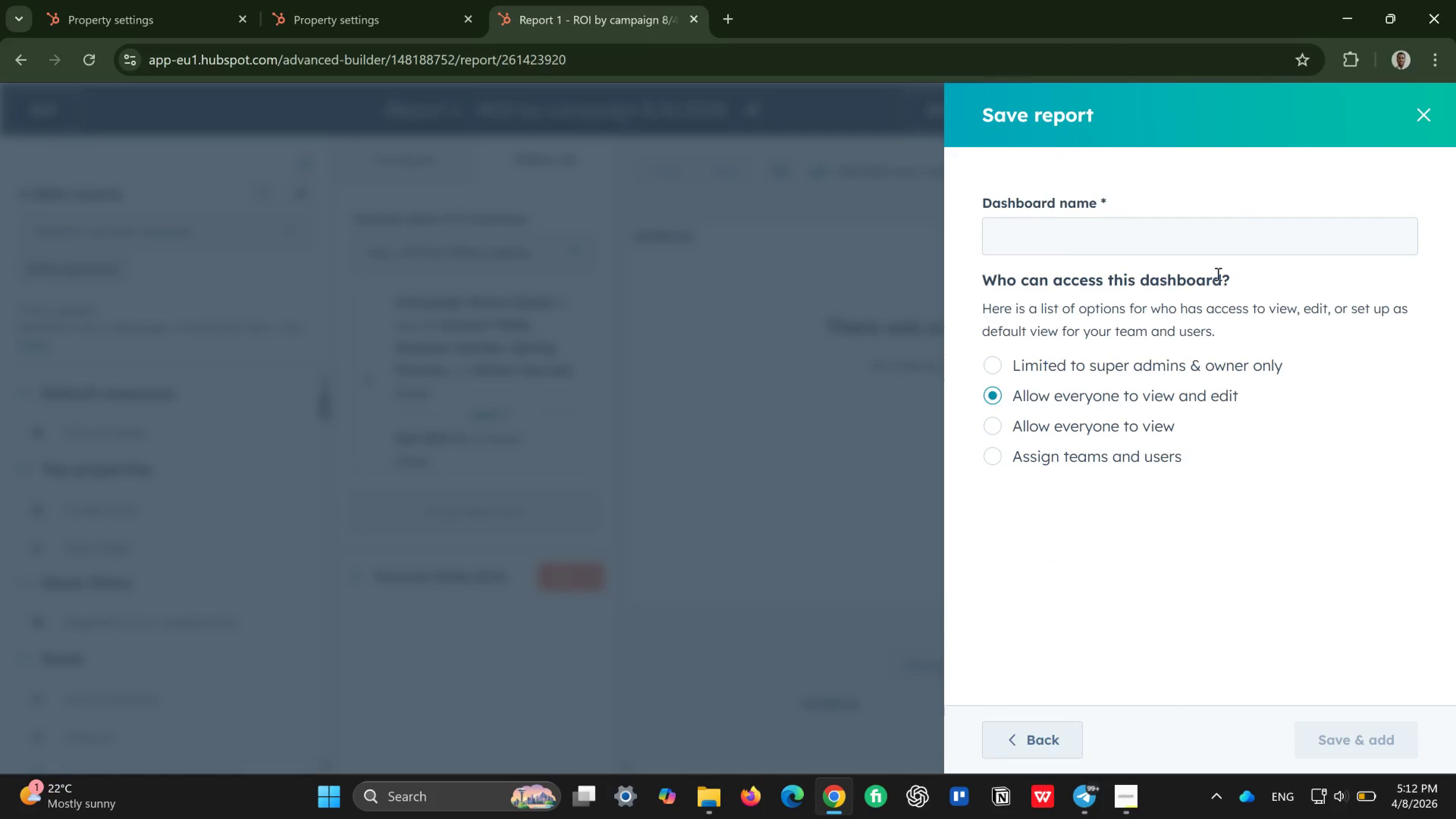 
left_click([1179, 234])
 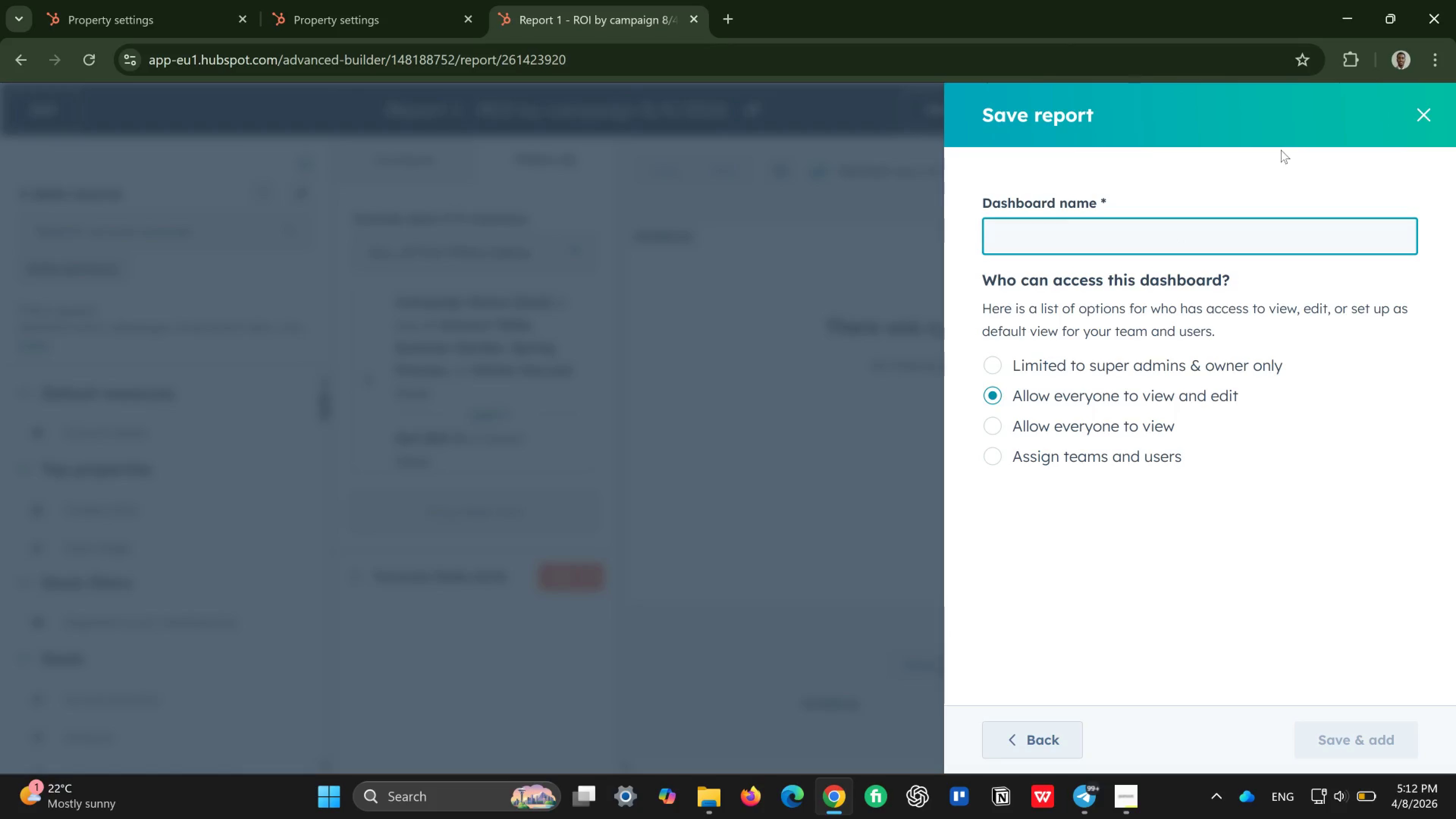 
wait(5.57)
 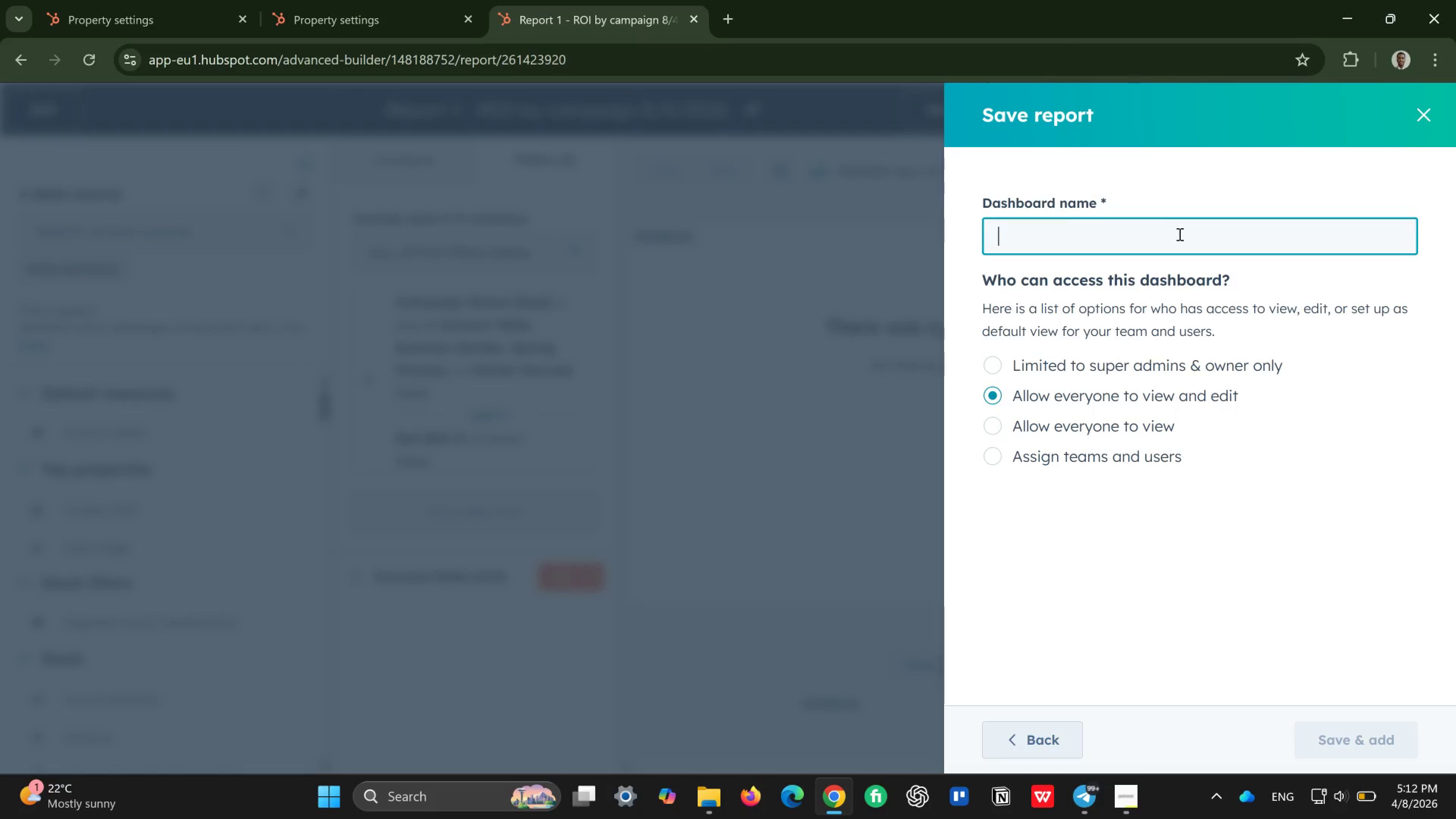 
left_click([1428, 115])
 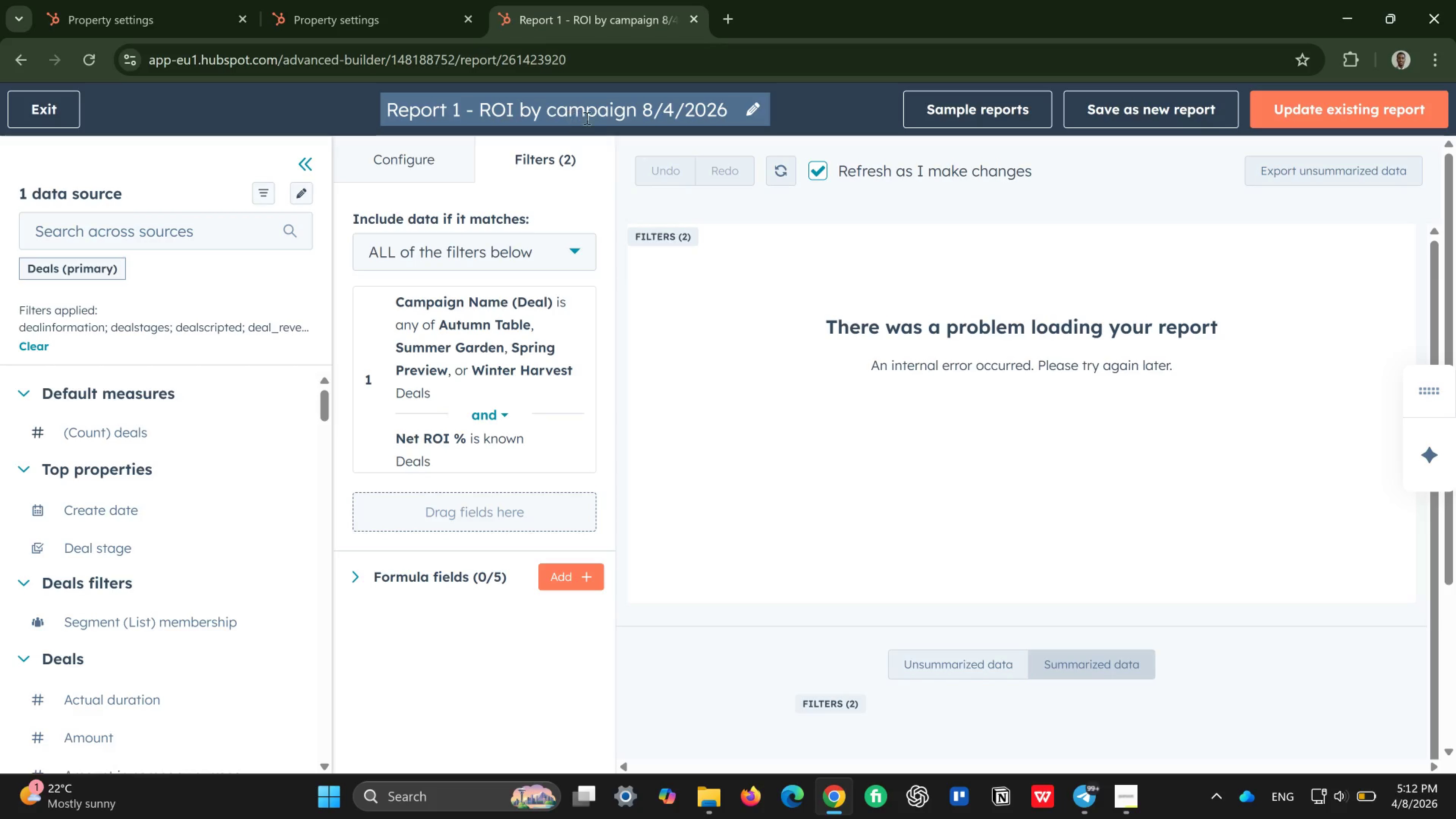 
wait(21.07)
 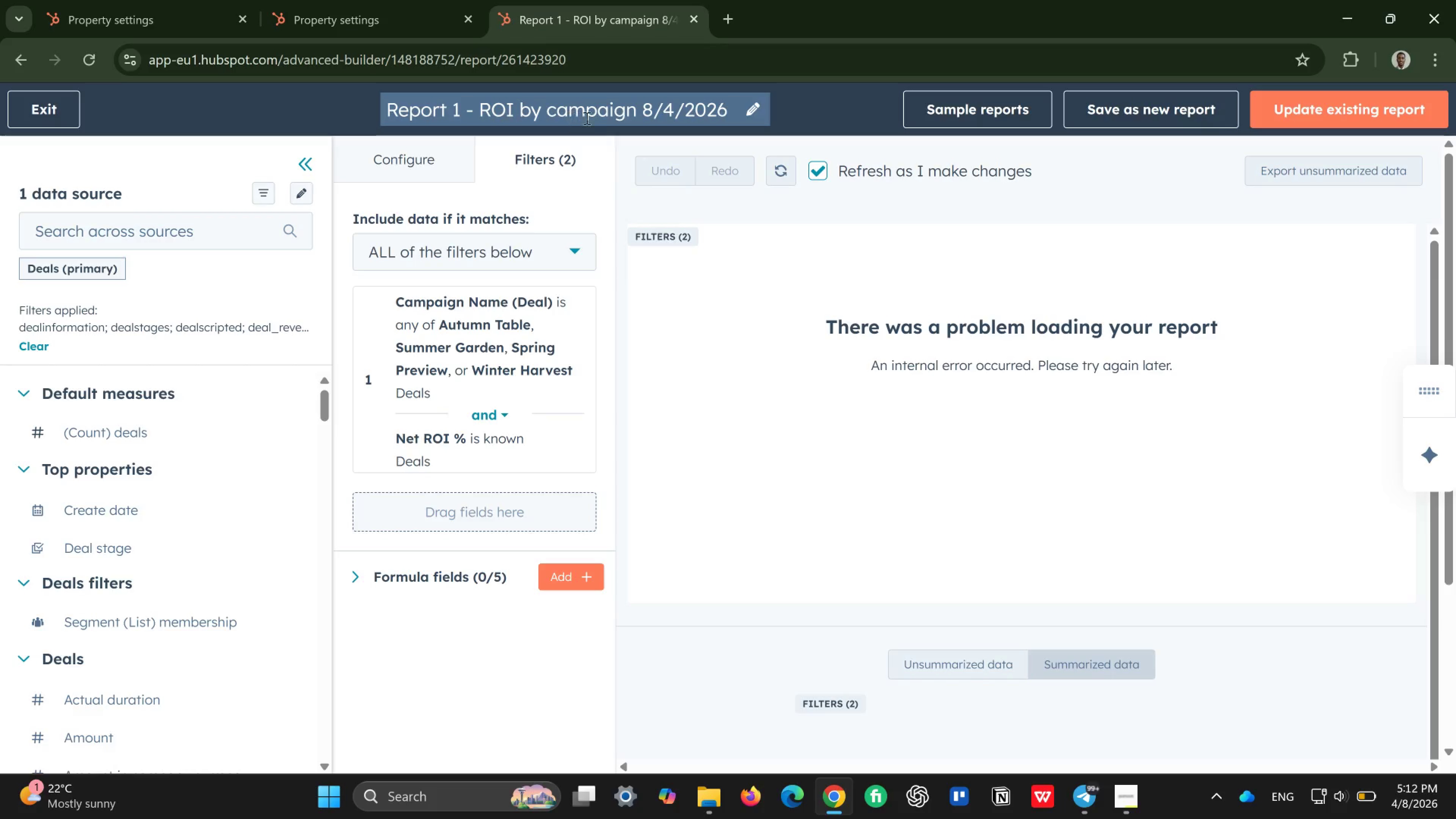 
left_click([639, 115])
 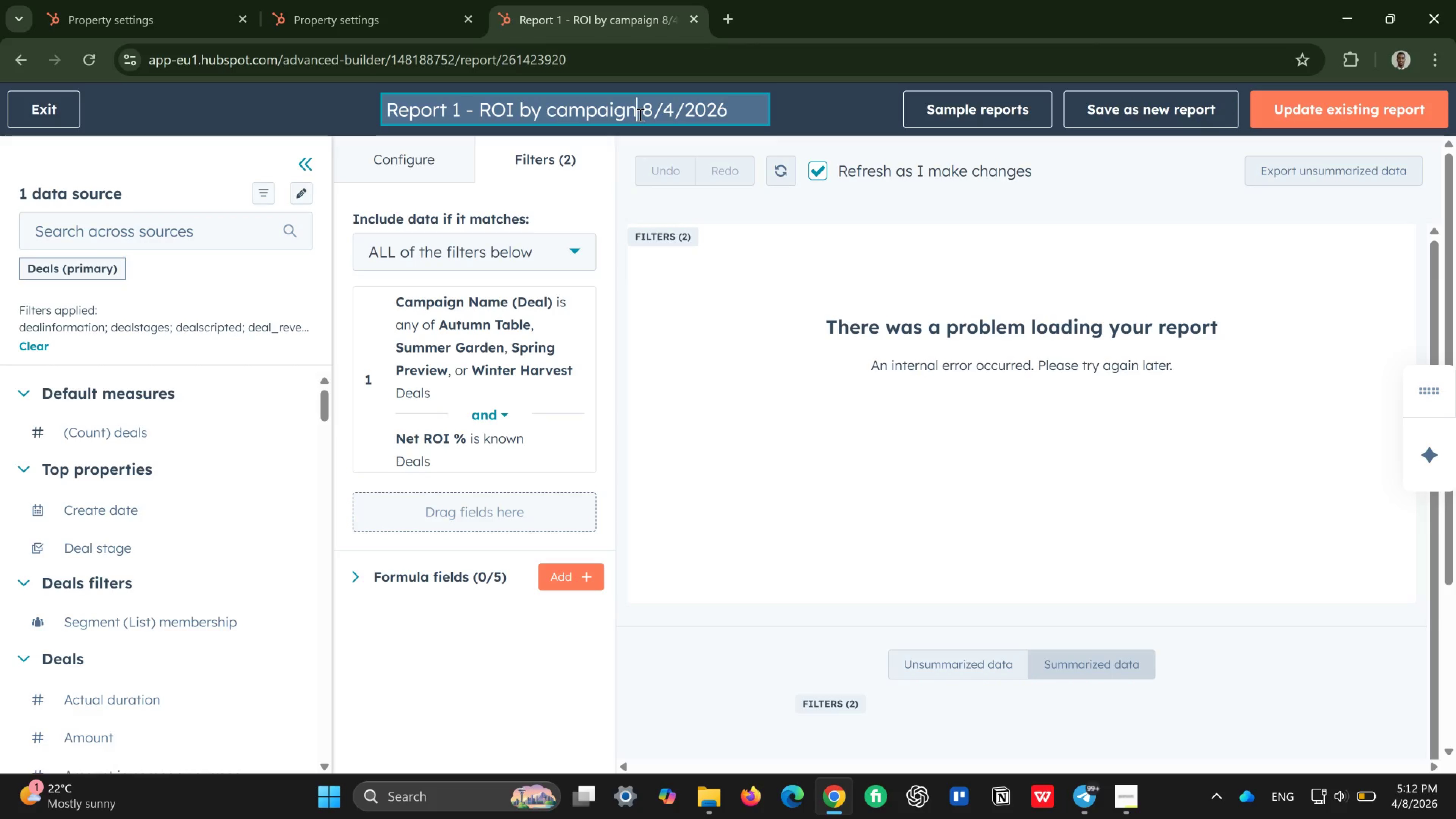 
hold_key(key=Backspace, duration=0.92)
 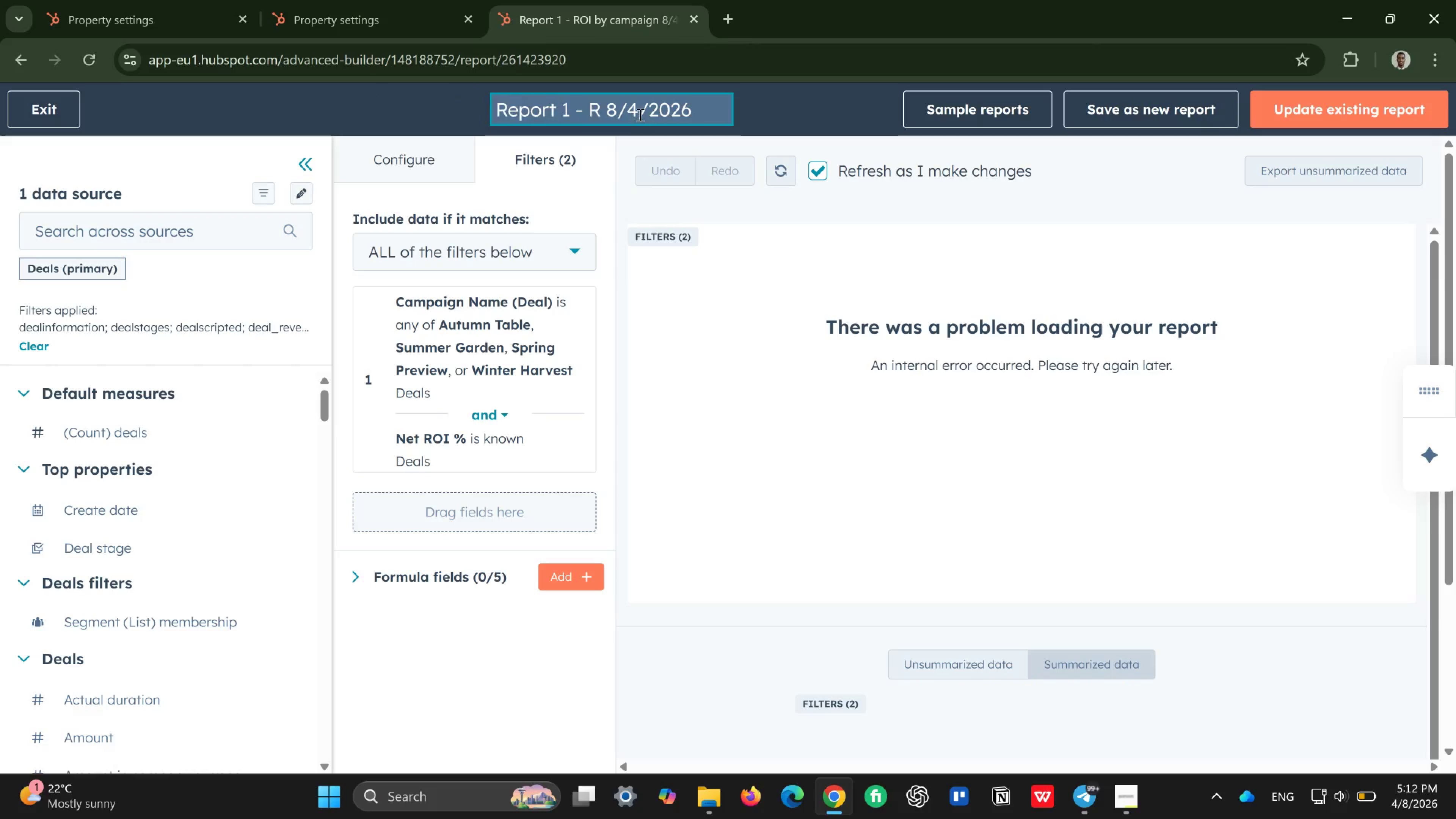 
key(Backspace)
key(Backspace)
key(Backspace)
key(Backspace)
key(Backspace)
type(2- Renue)
 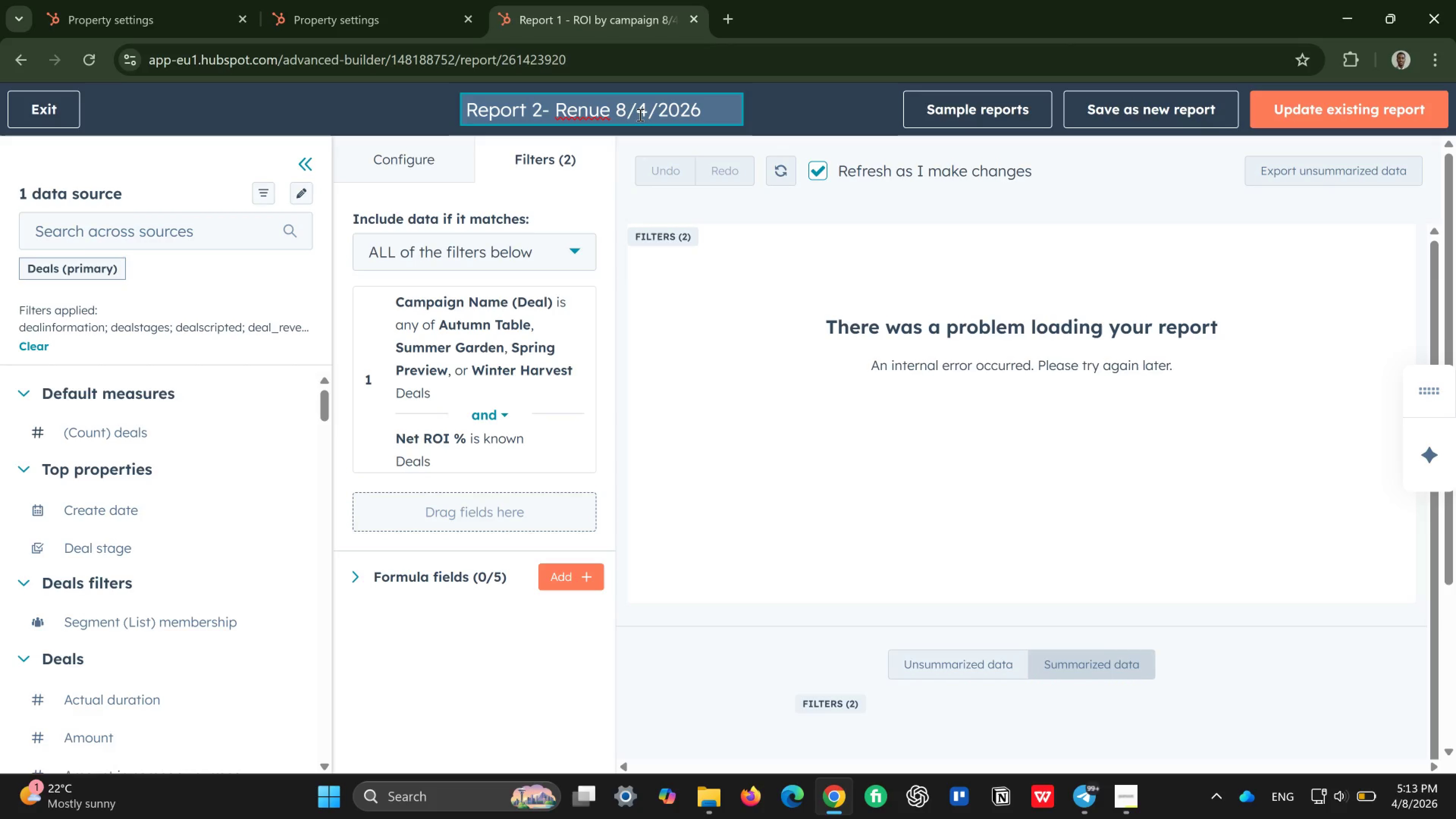 
key(Backspace)
key(Backspace)
key(Backspace)
type(venue by Coupon Code)
 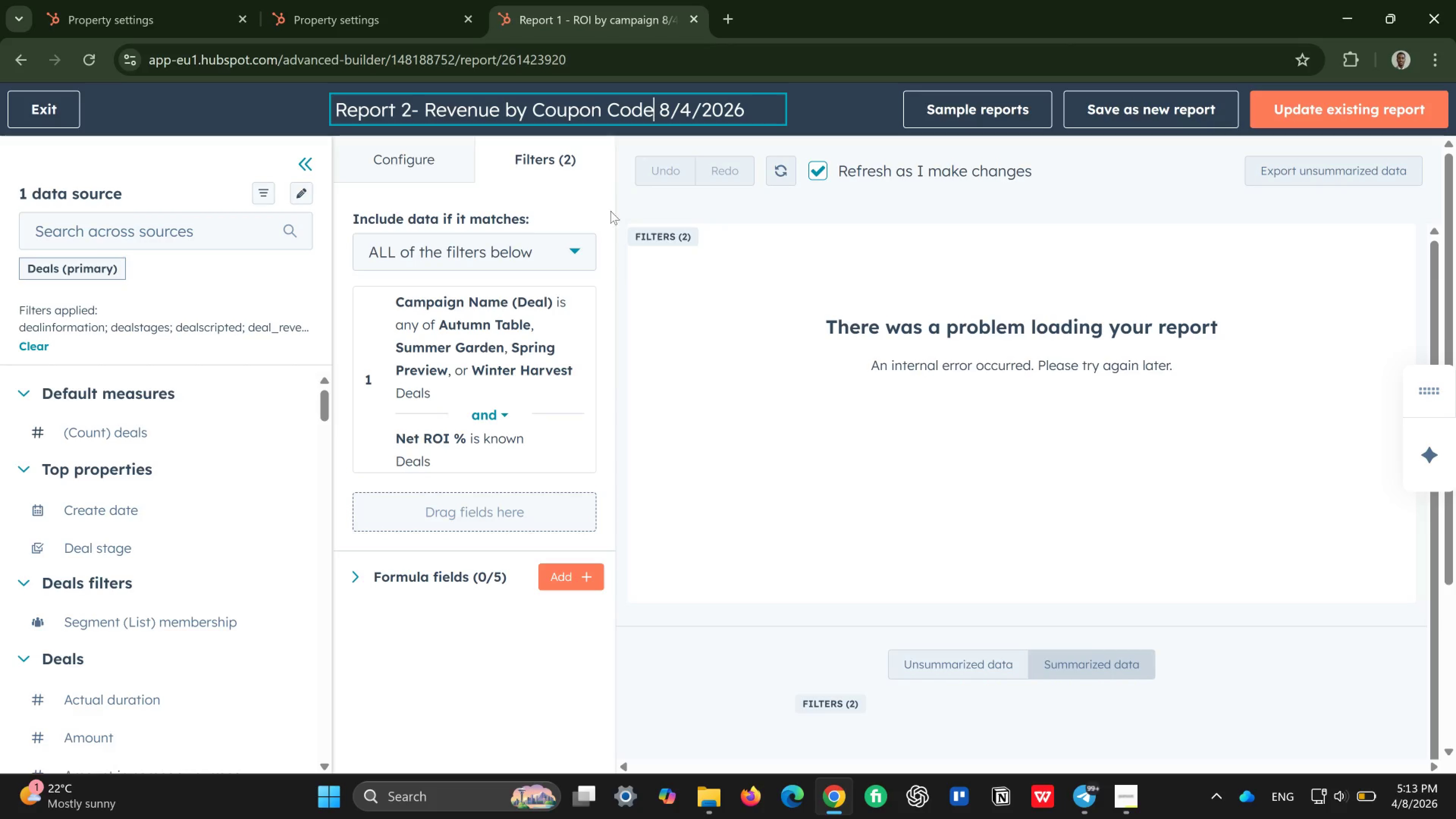 
wait(9.42)
 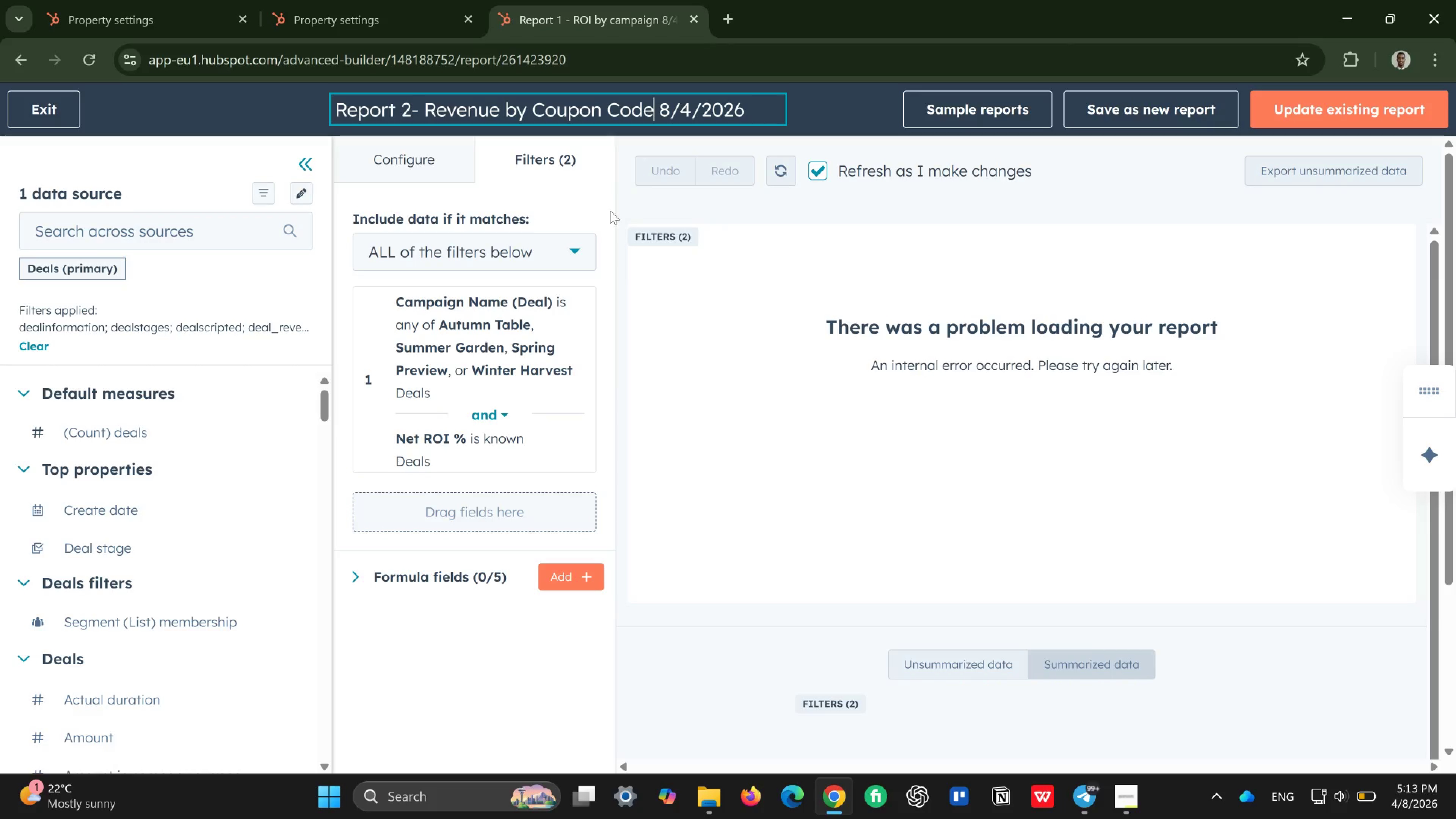 
left_click_drag(start_coordinate=[756, 109], to_coordinate=[749, 109])
 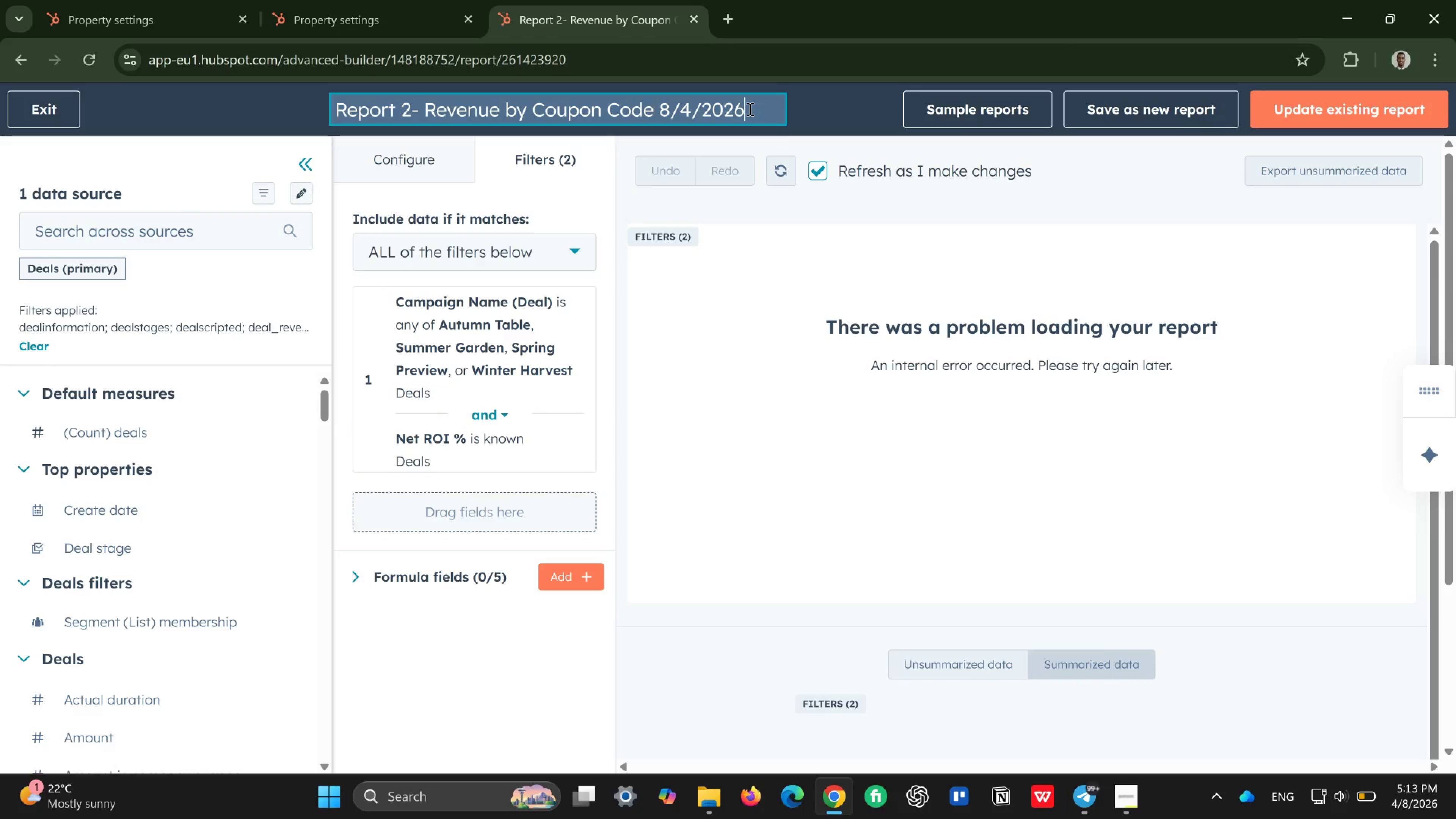 
left_click_drag(start_coordinate=[749, 109], to_coordinate=[328, 113])
 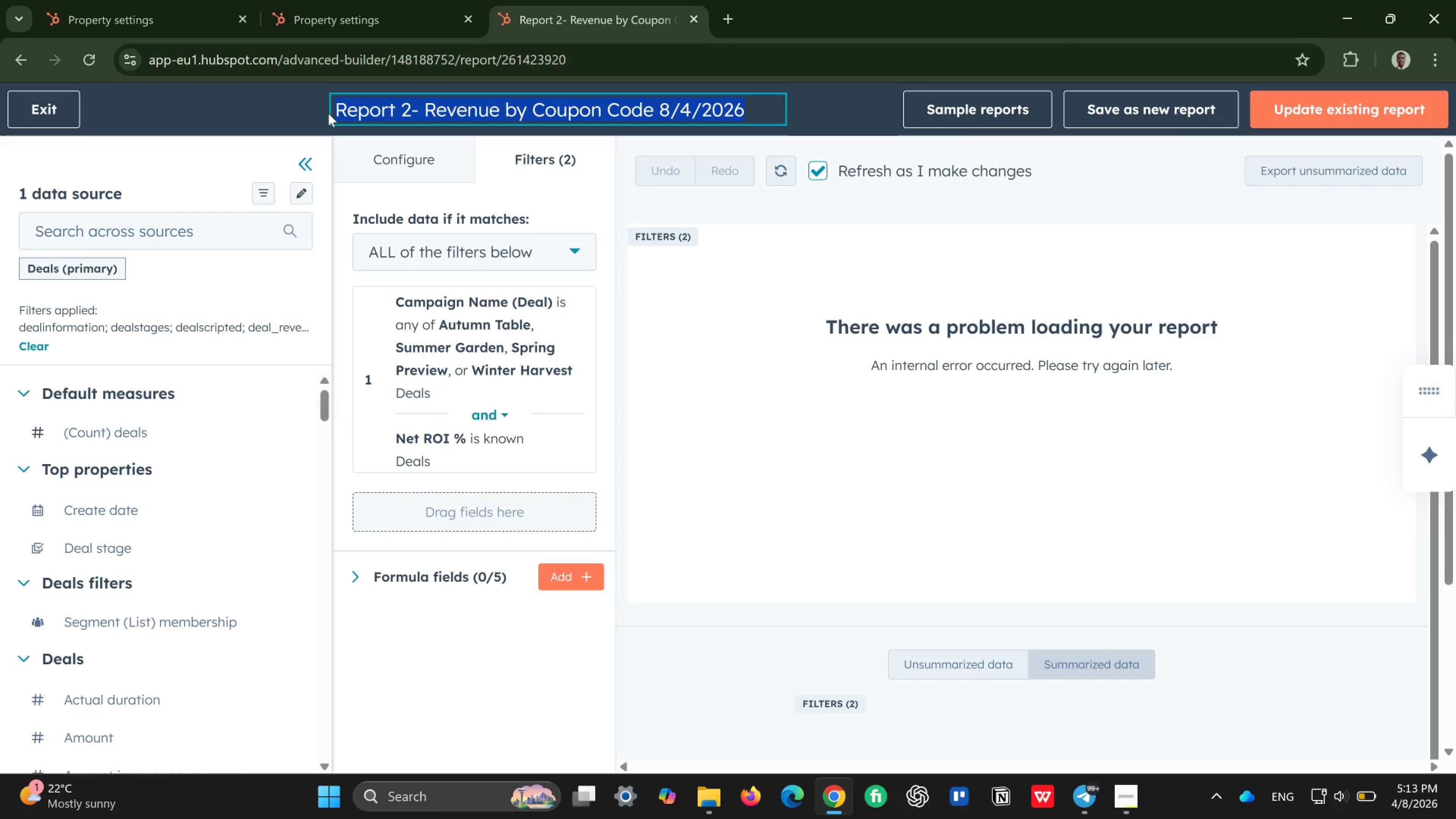 
key(Control+C)
 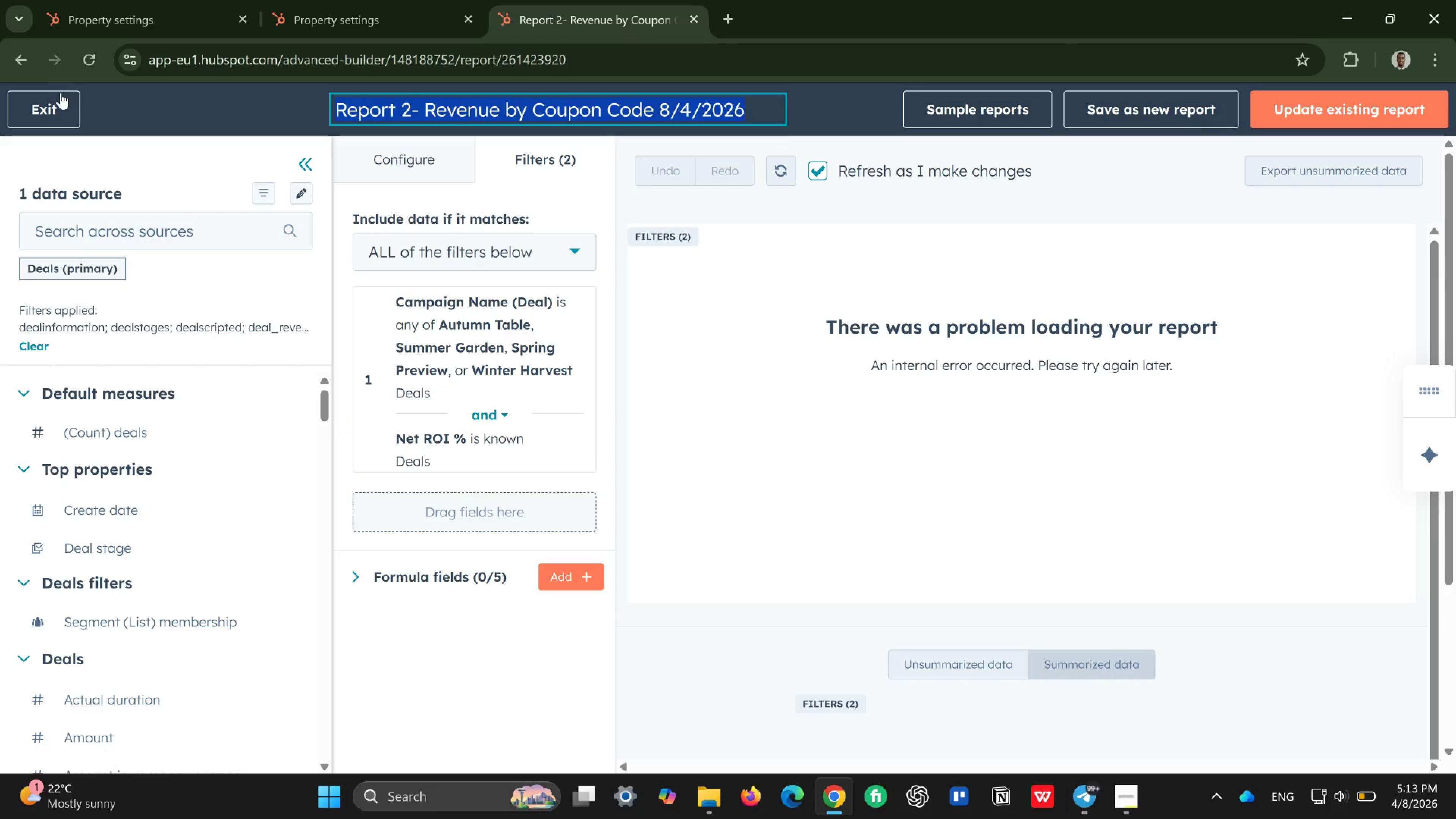 
left_click([61, 99])
 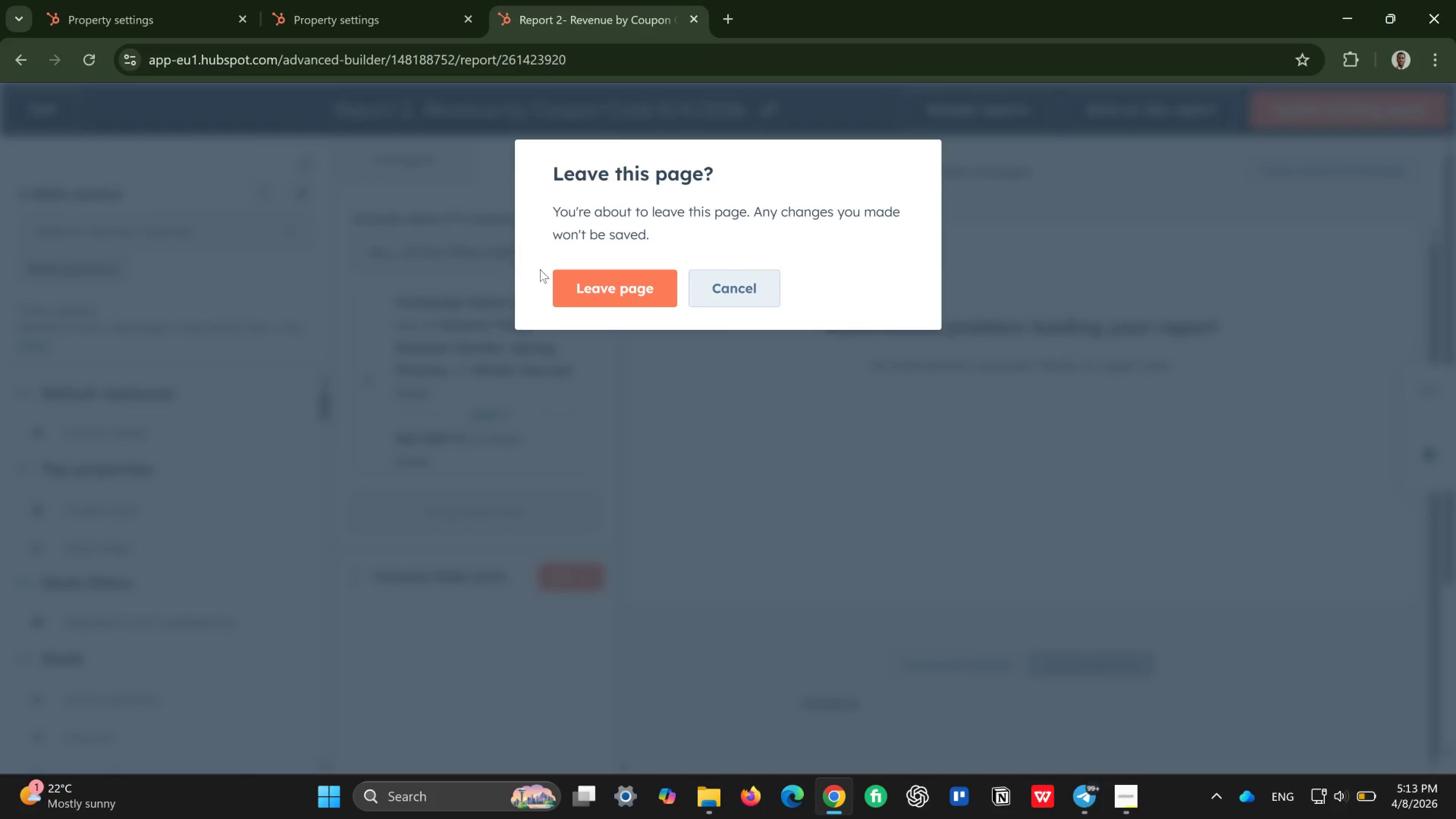 
left_click([592, 275])
 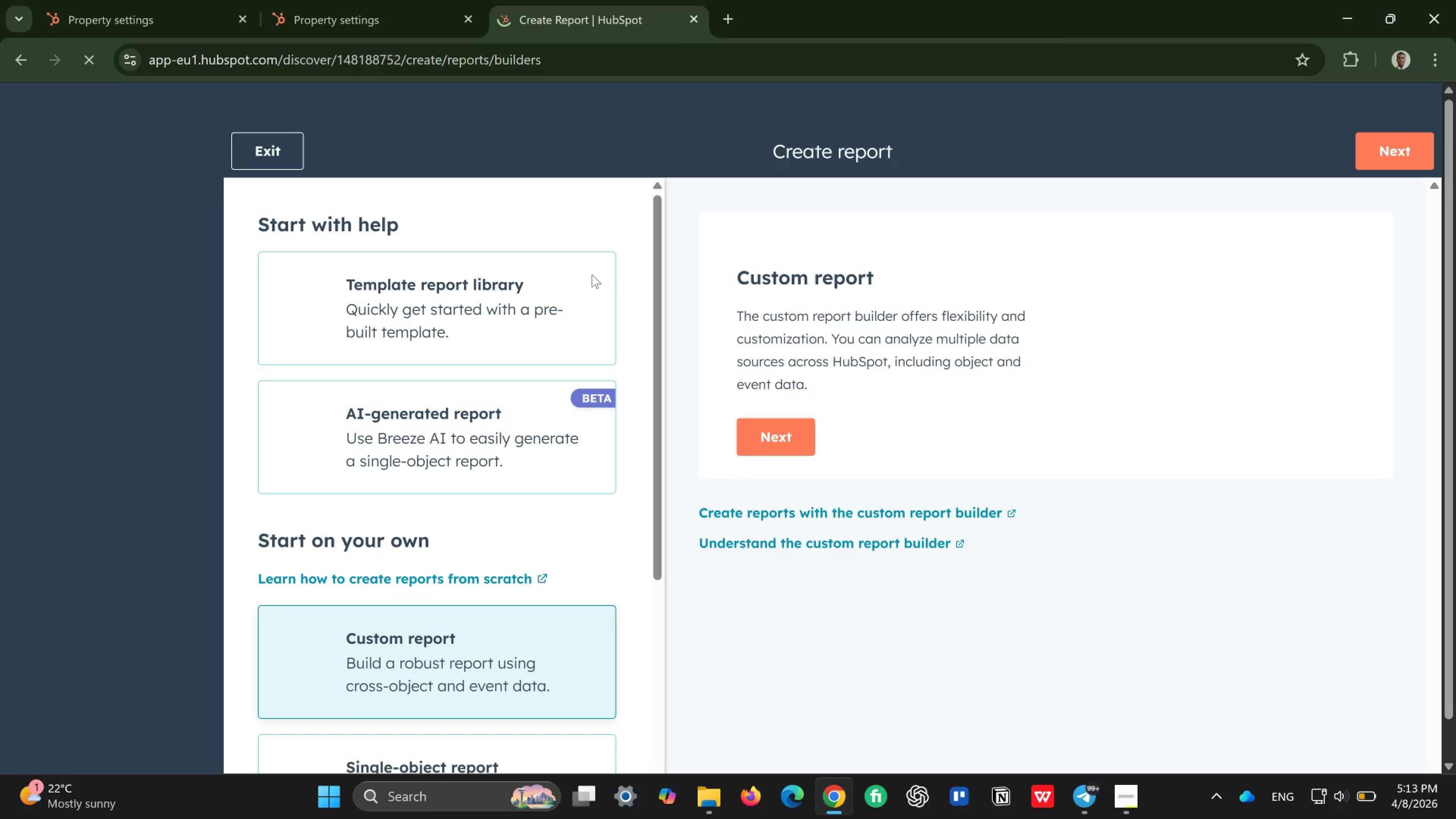 
wait(8.16)
 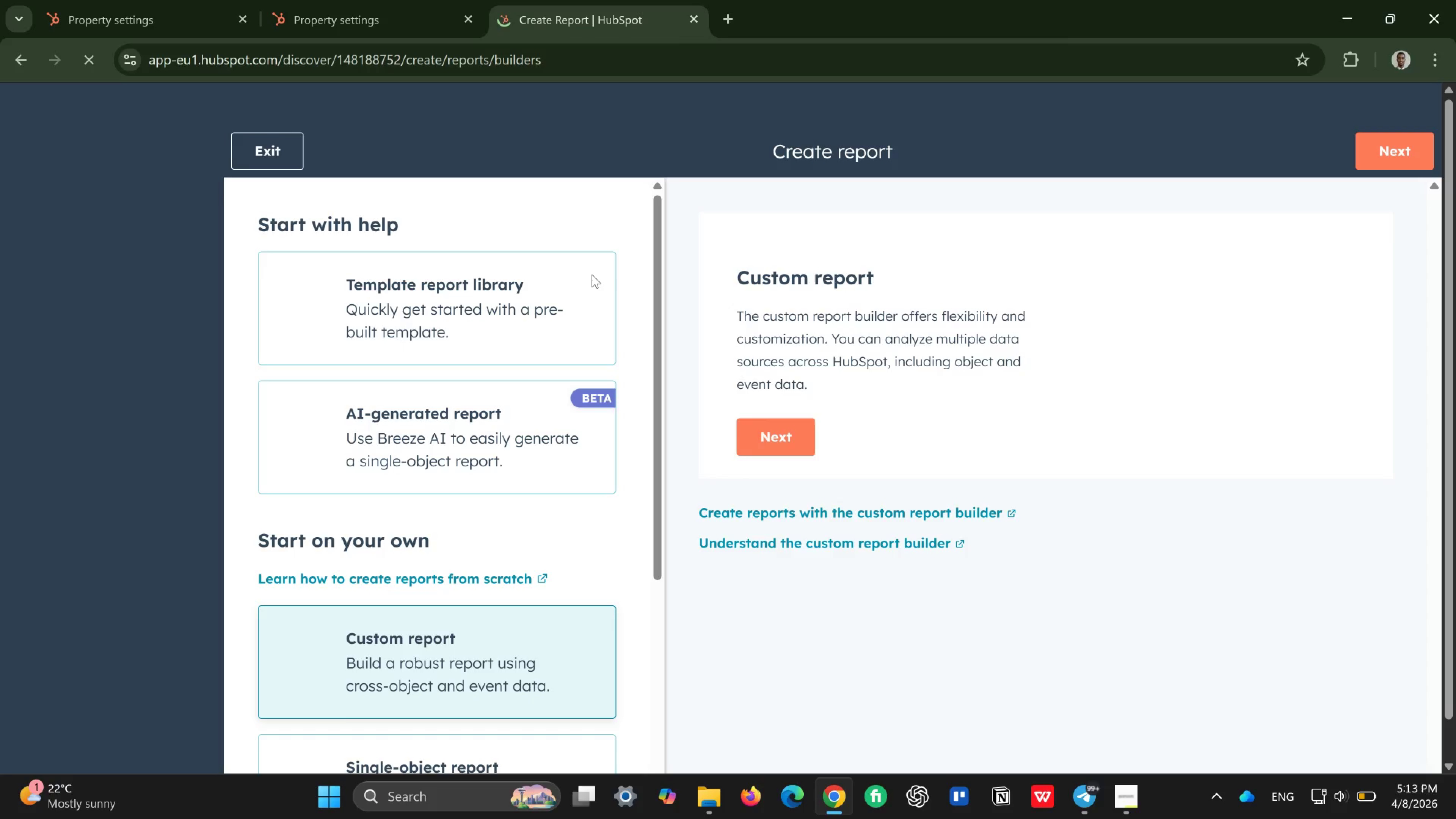 
left_click([741, 109])
 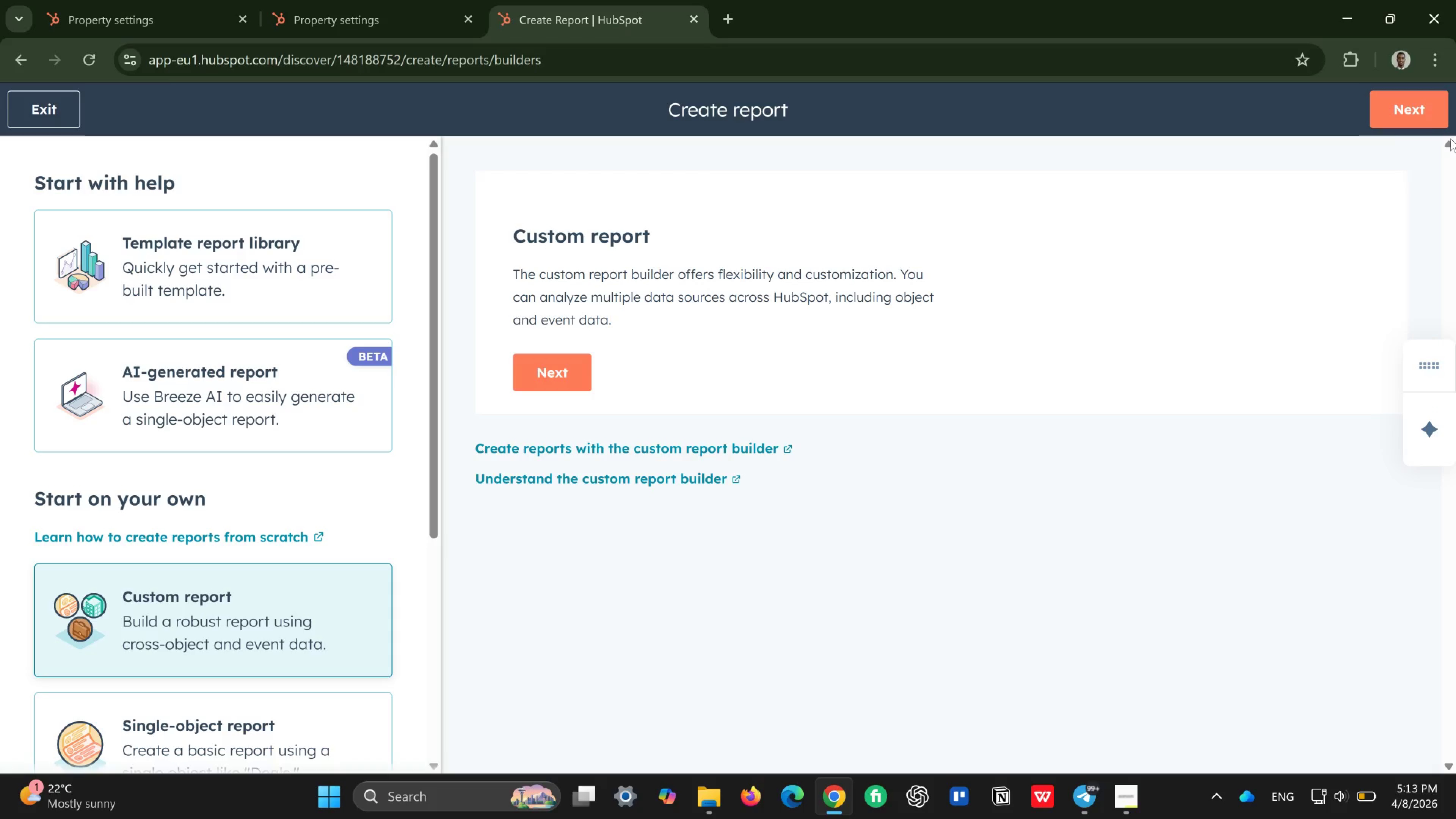 
left_click([1398, 97])
 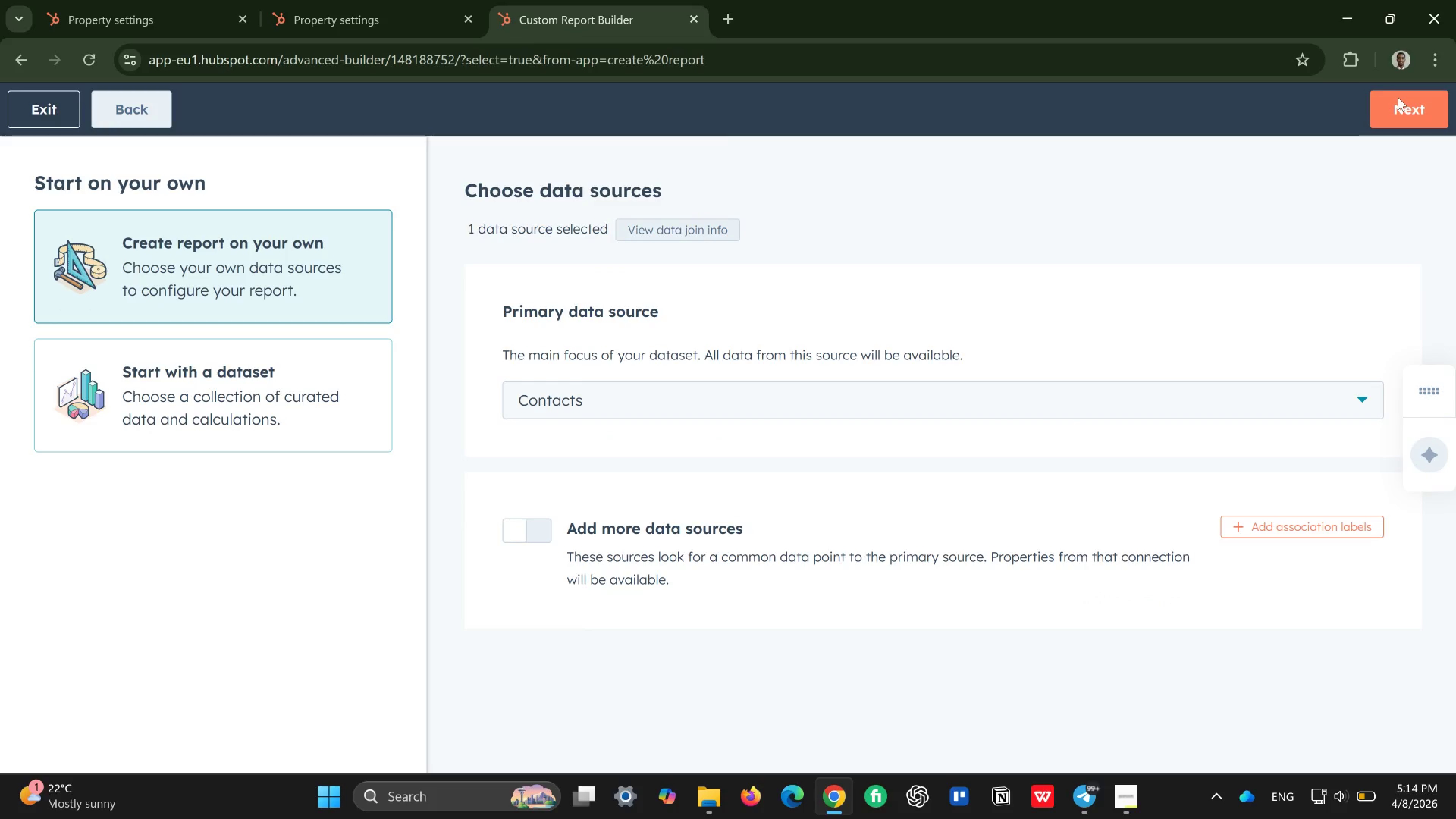 
wait(14.4)
 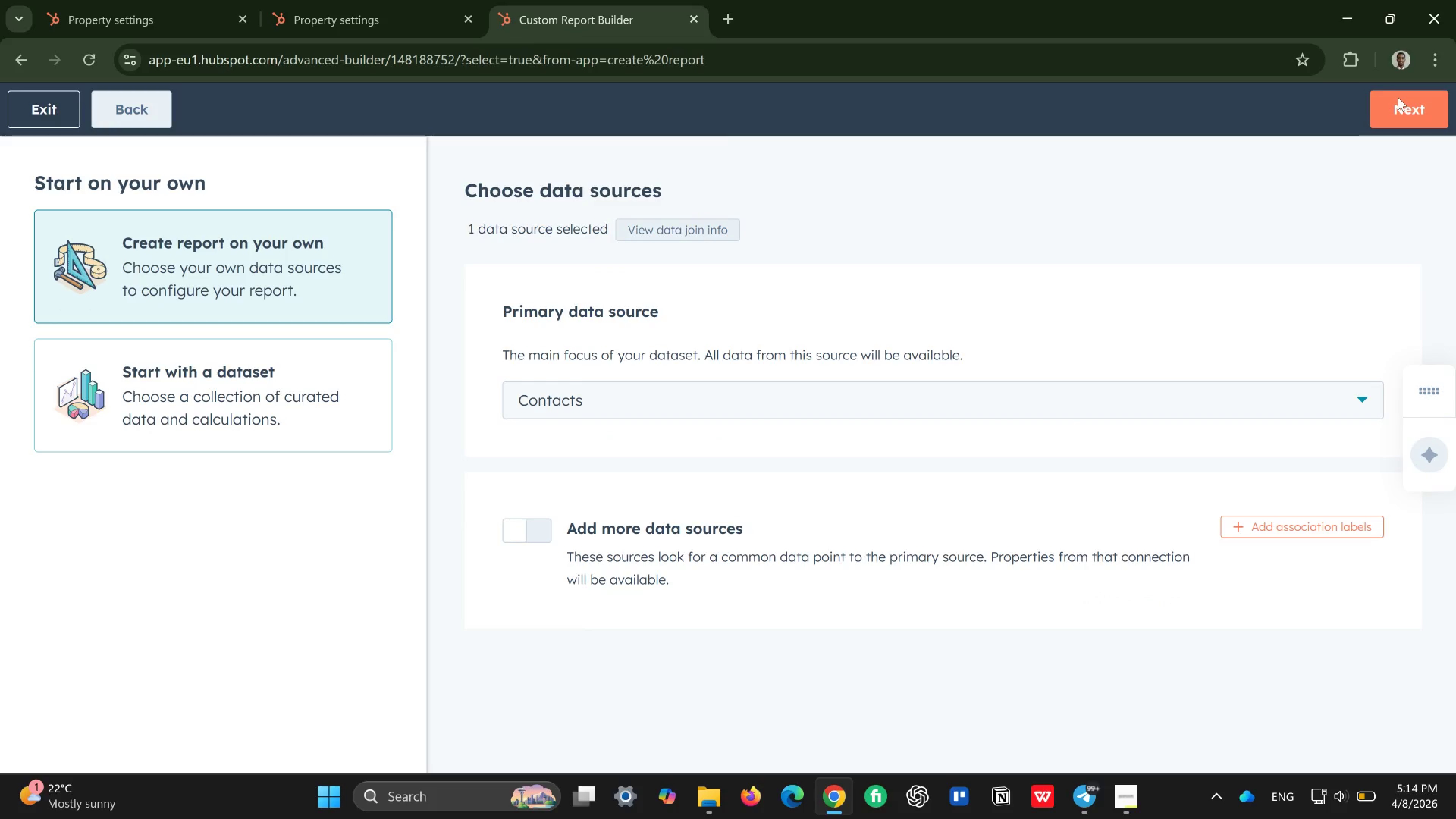 
left_click([536, 536])
 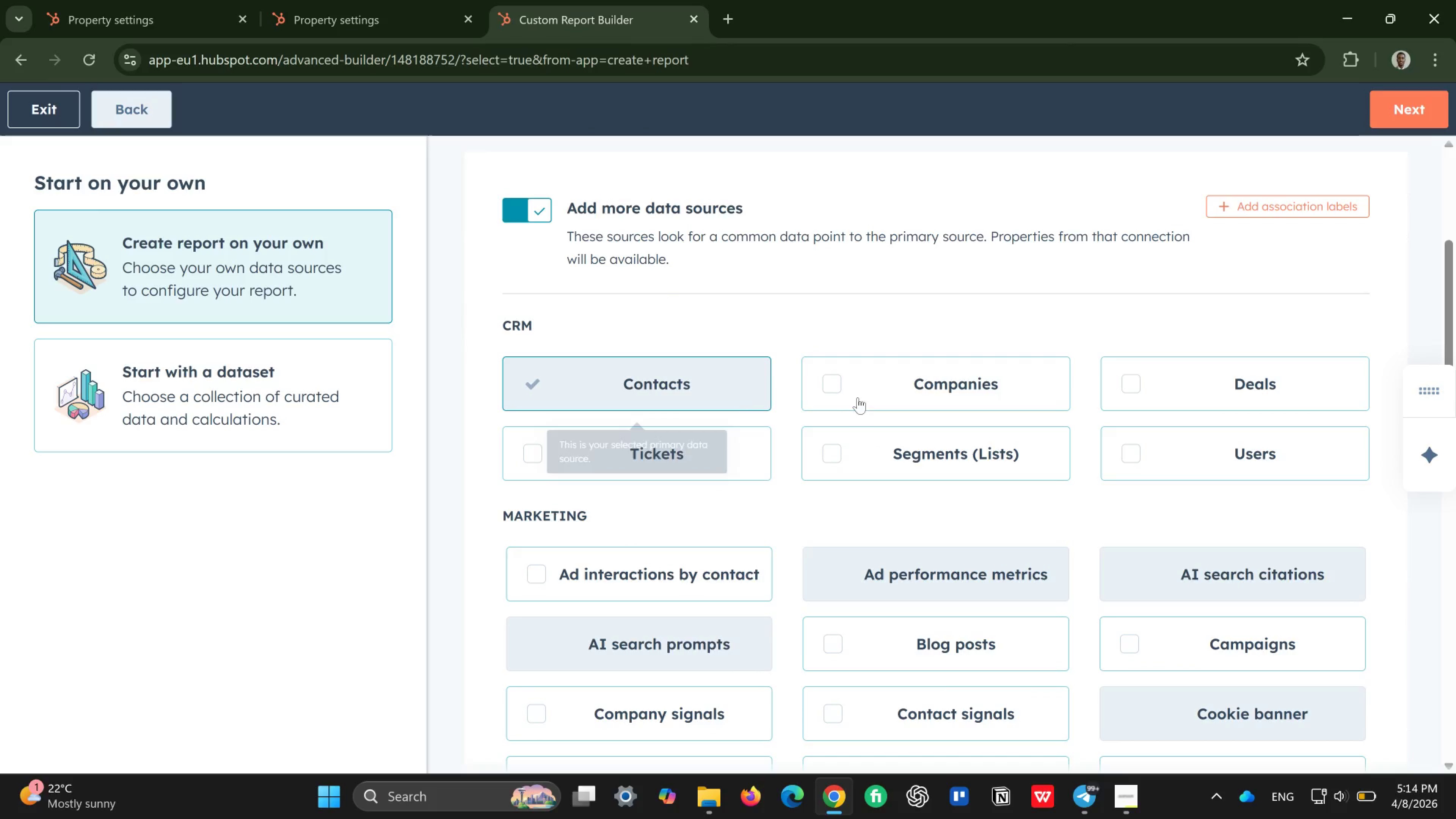 
wait(7.36)
 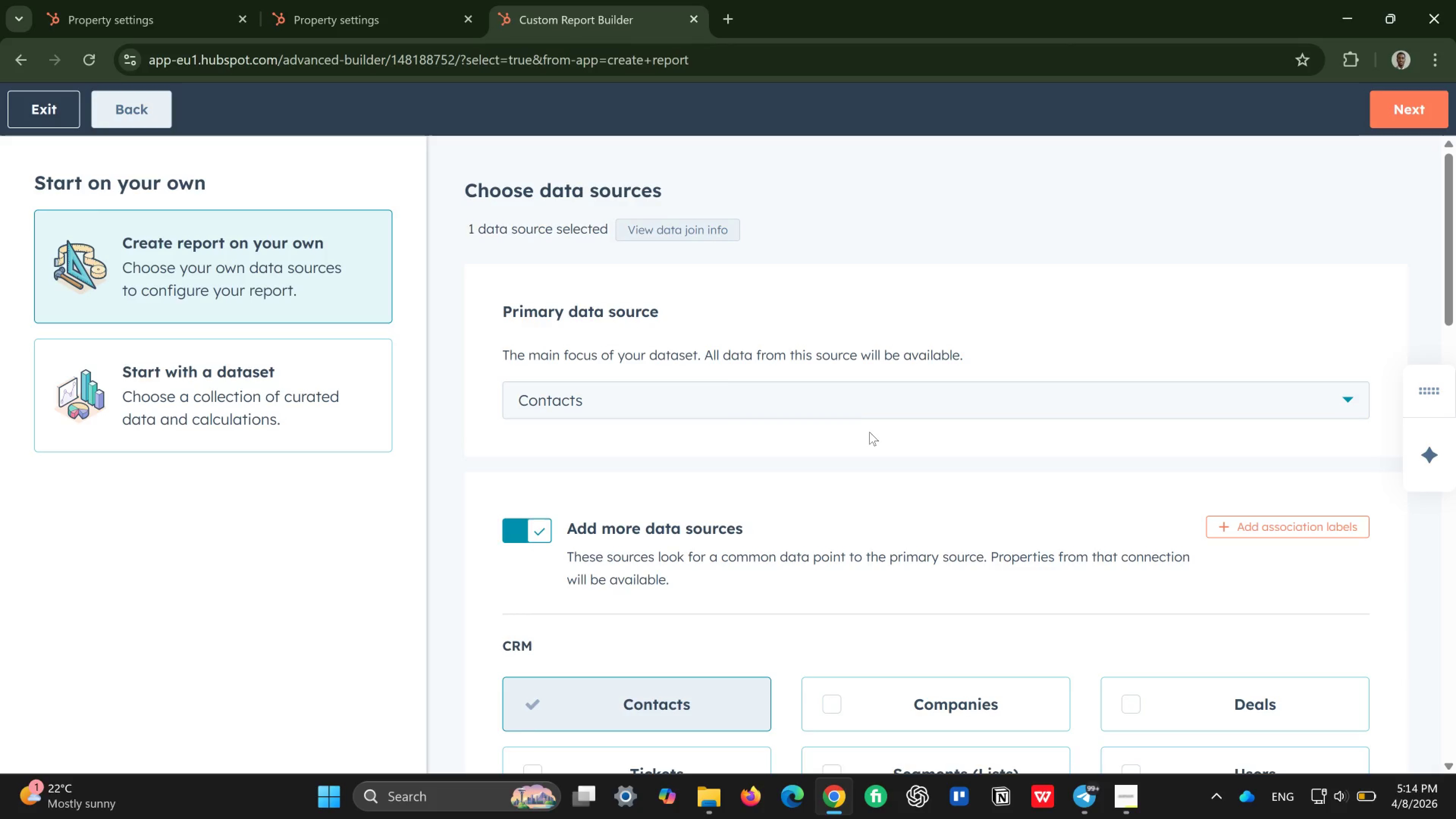 
left_click([1136, 388])
 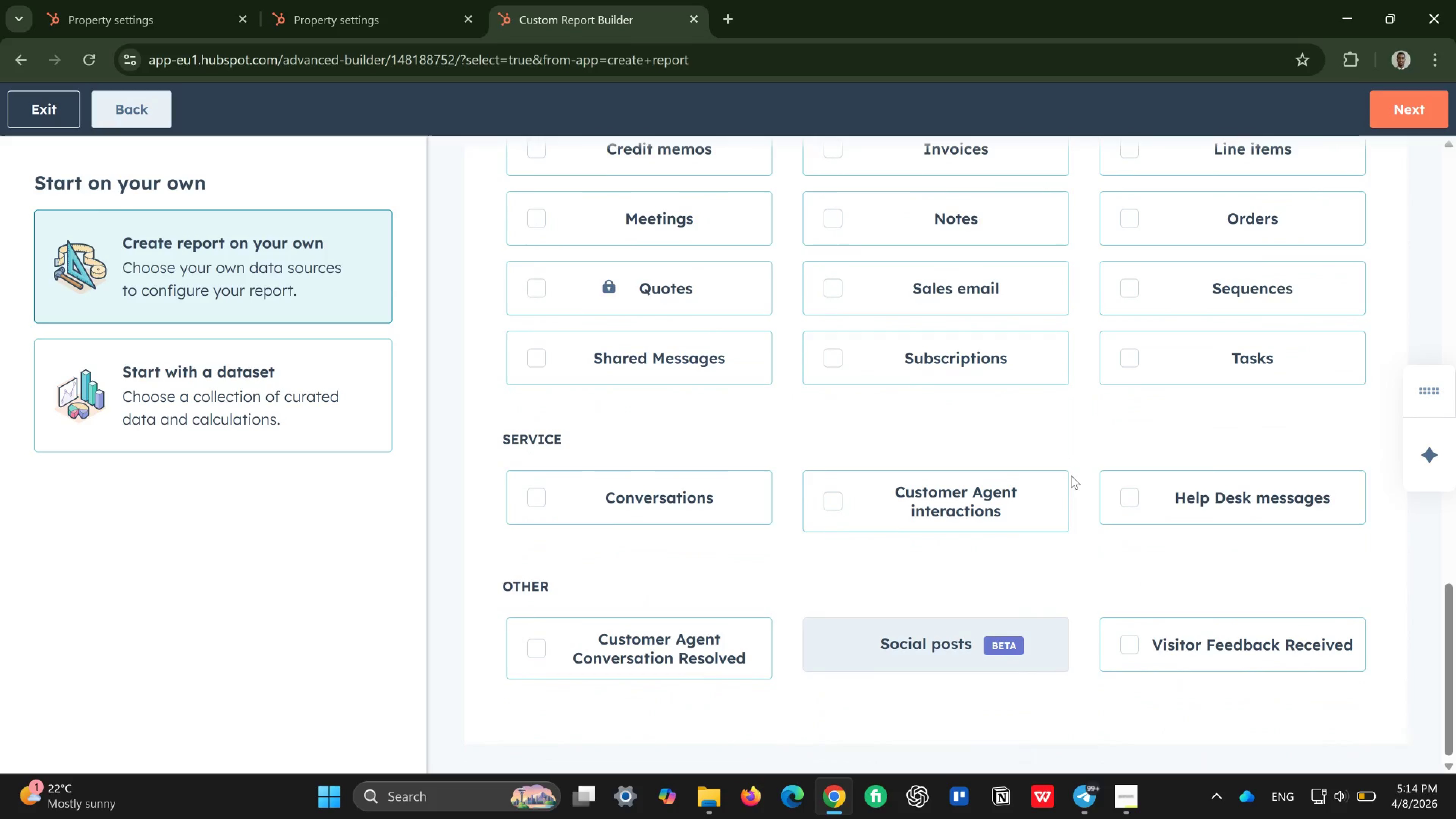 
wait(18.79)
 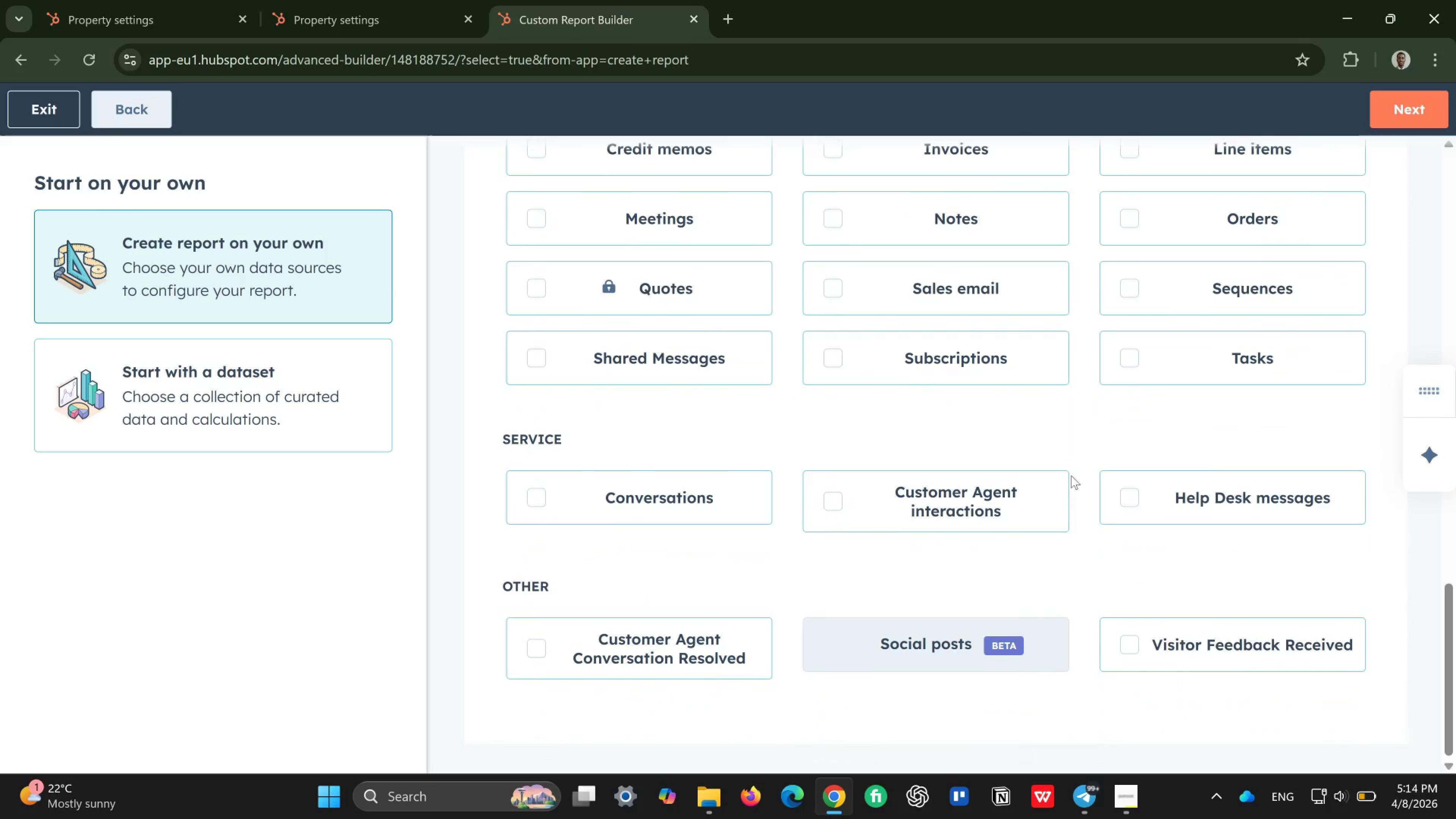 
left_click([1409, 104])
 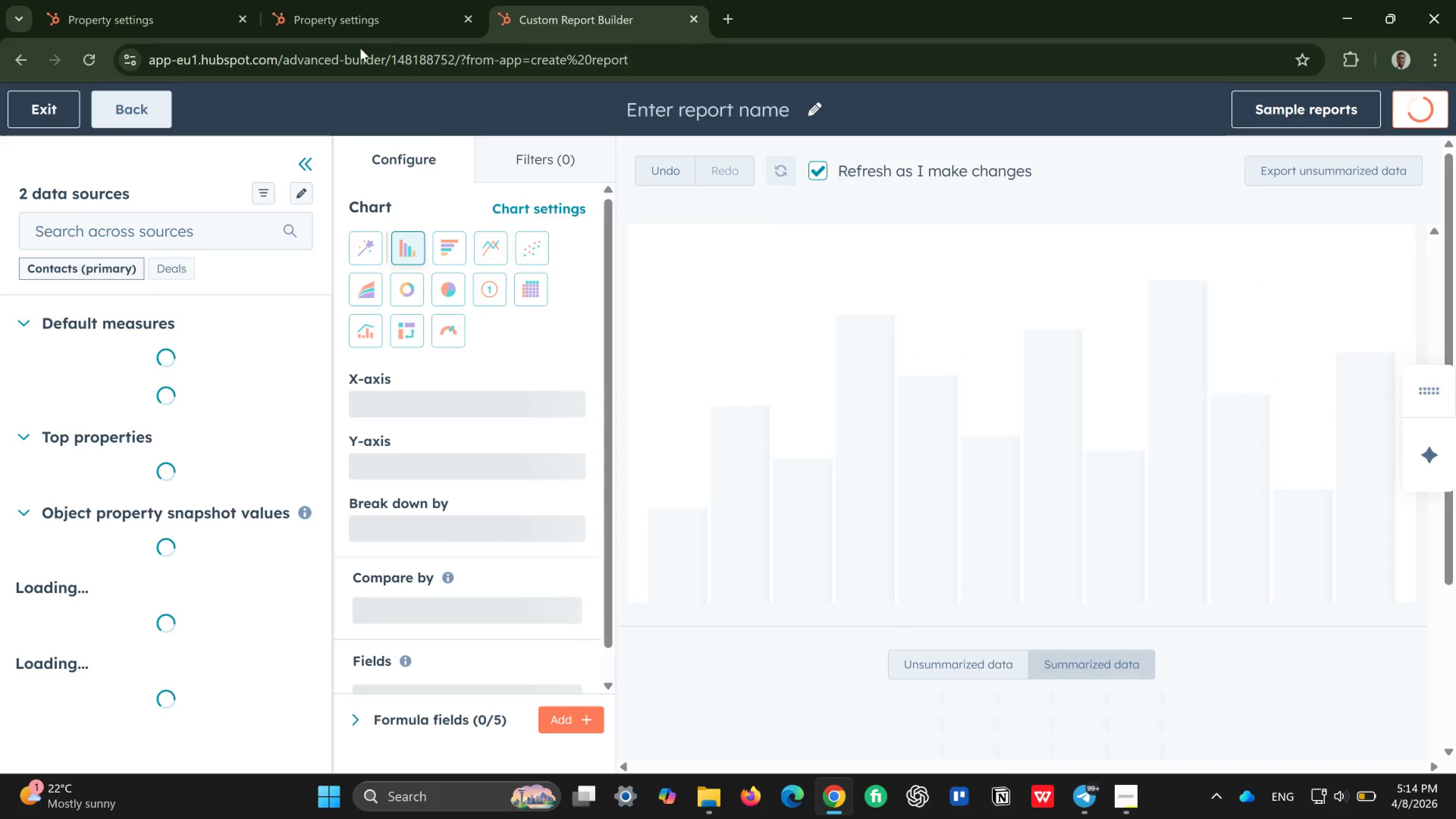 
wait(5.54)
 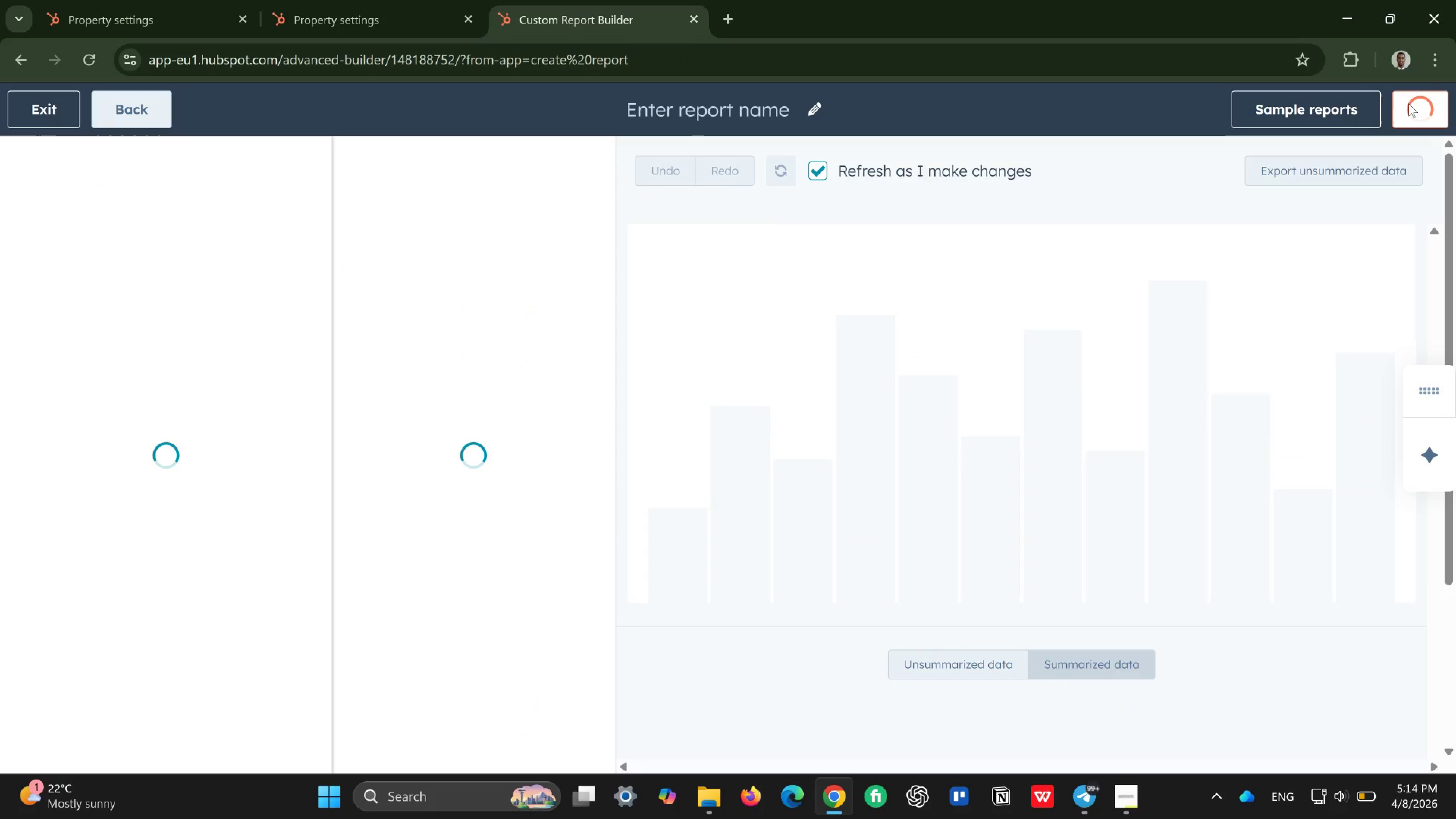 
left_click([127, 107])
 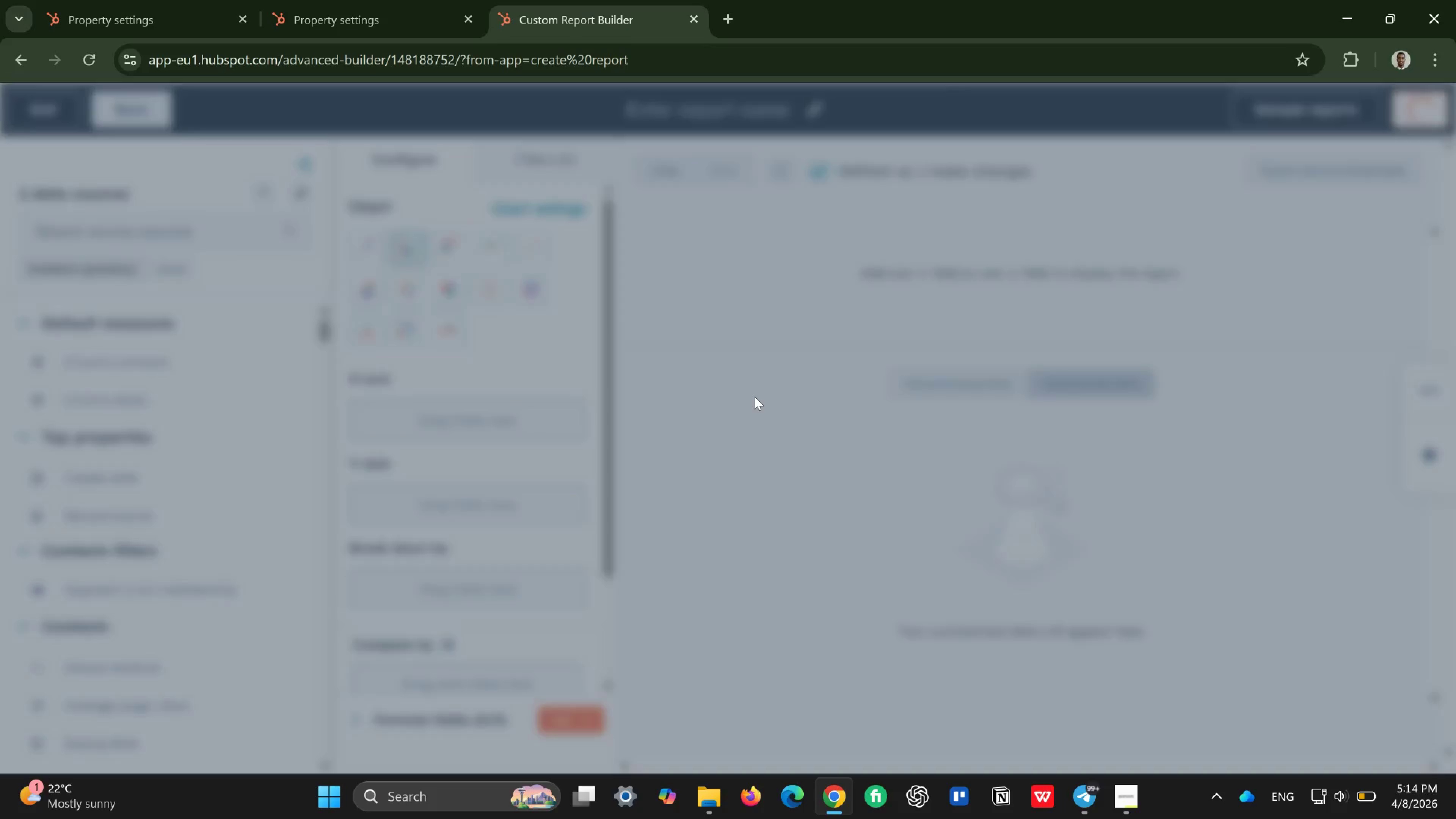 
wait(7.41)
 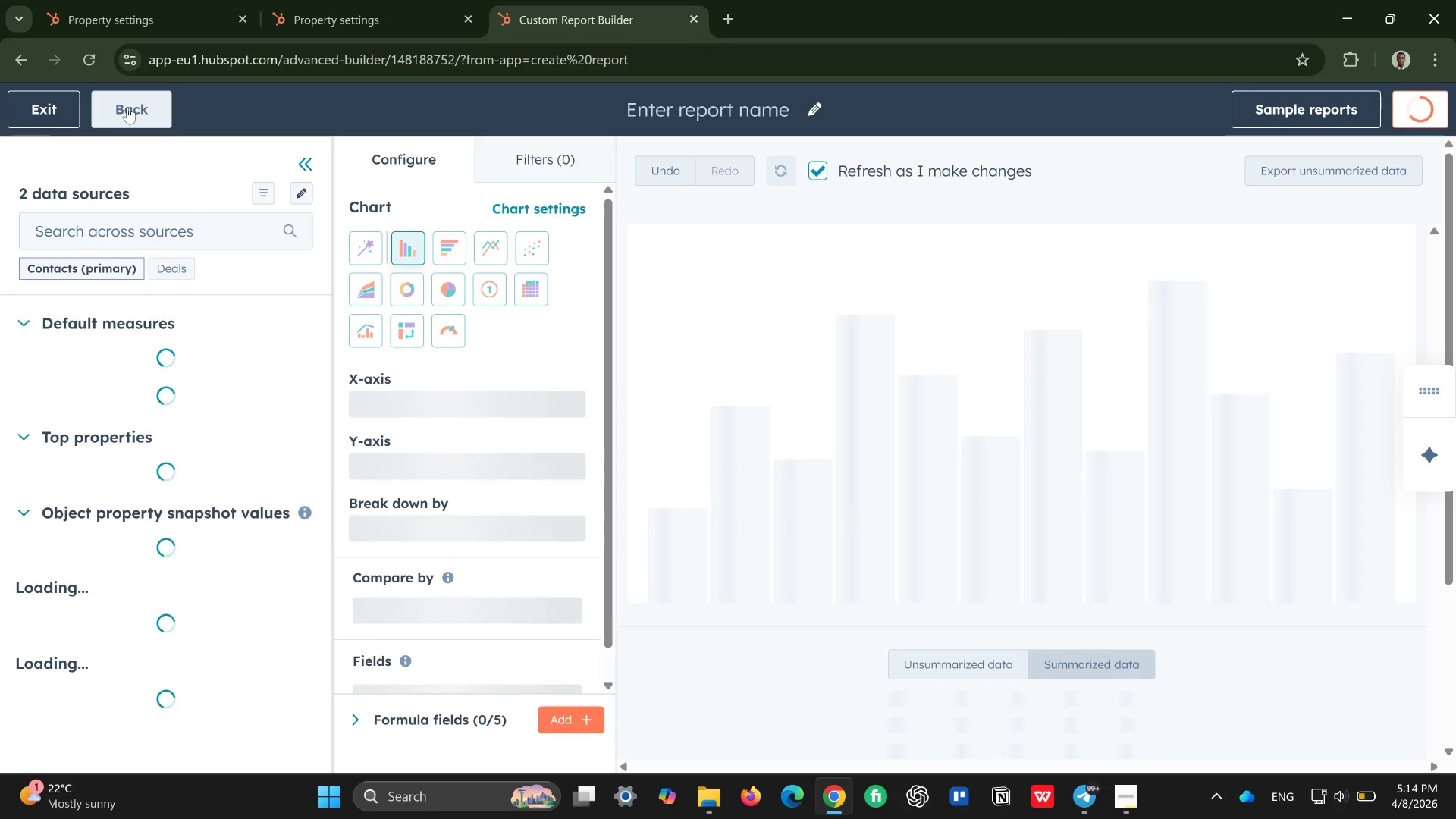 
left_click([624, 290])
 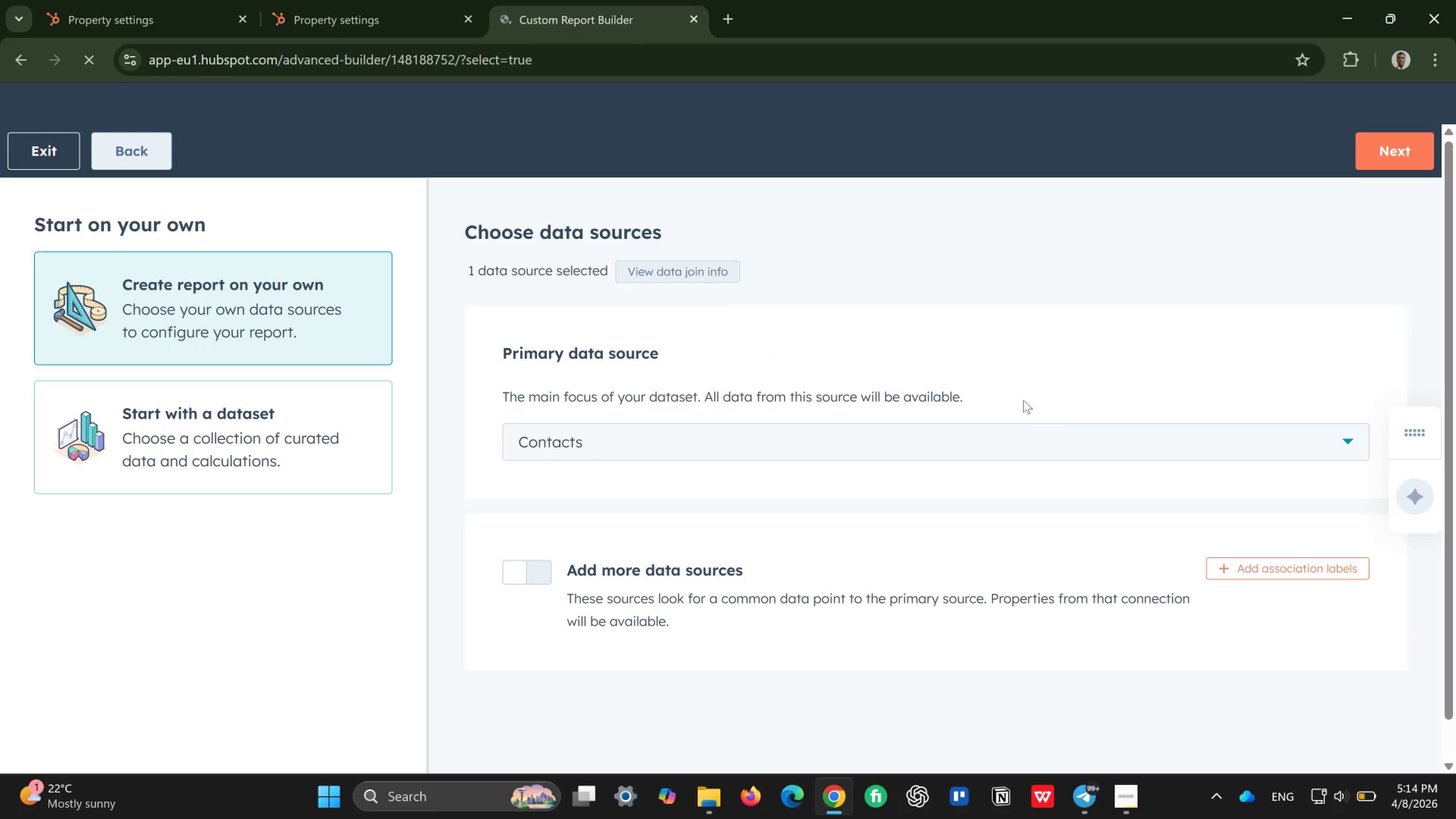 
wait(7.35)
 